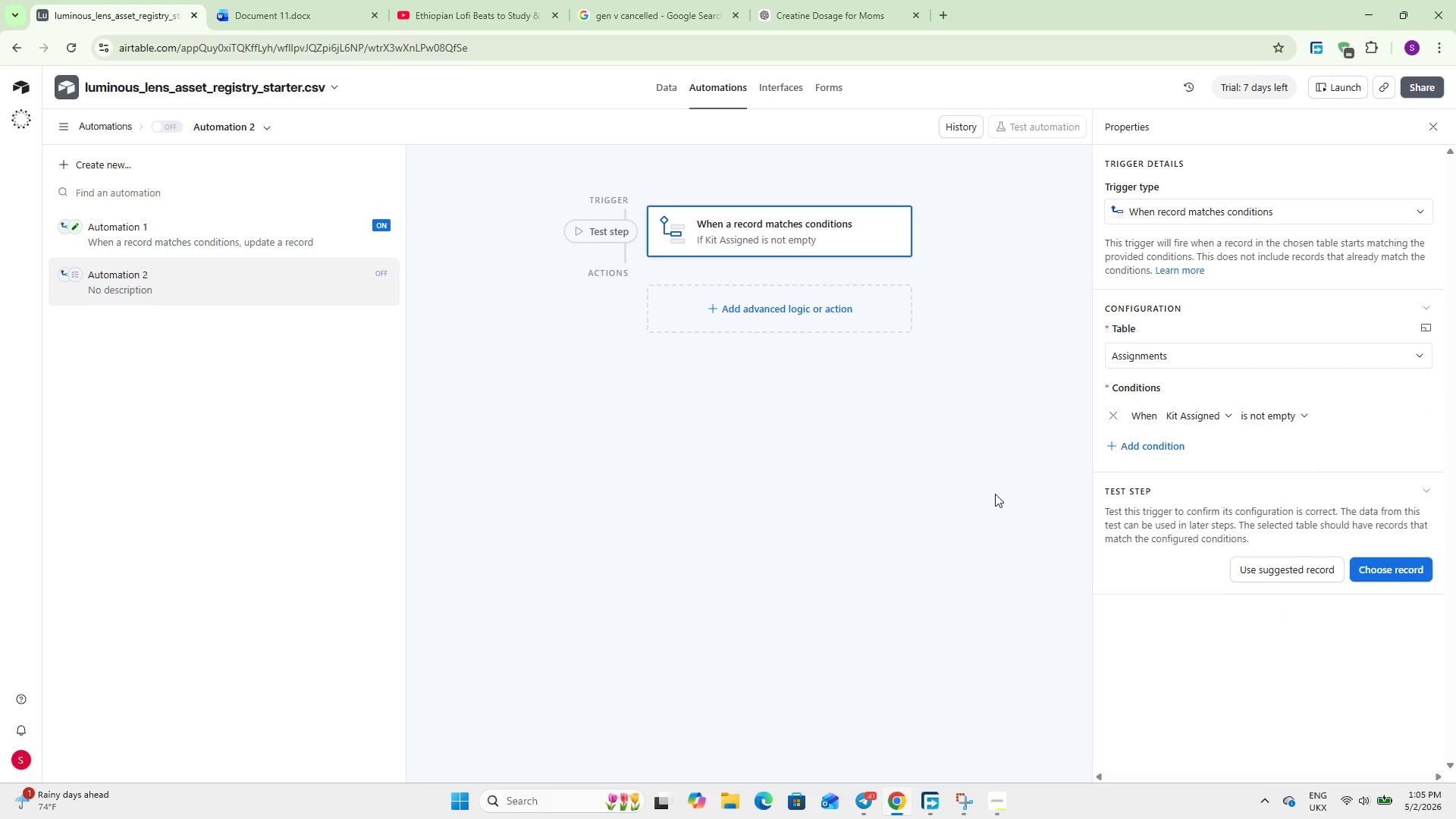 
wait(7.55)
 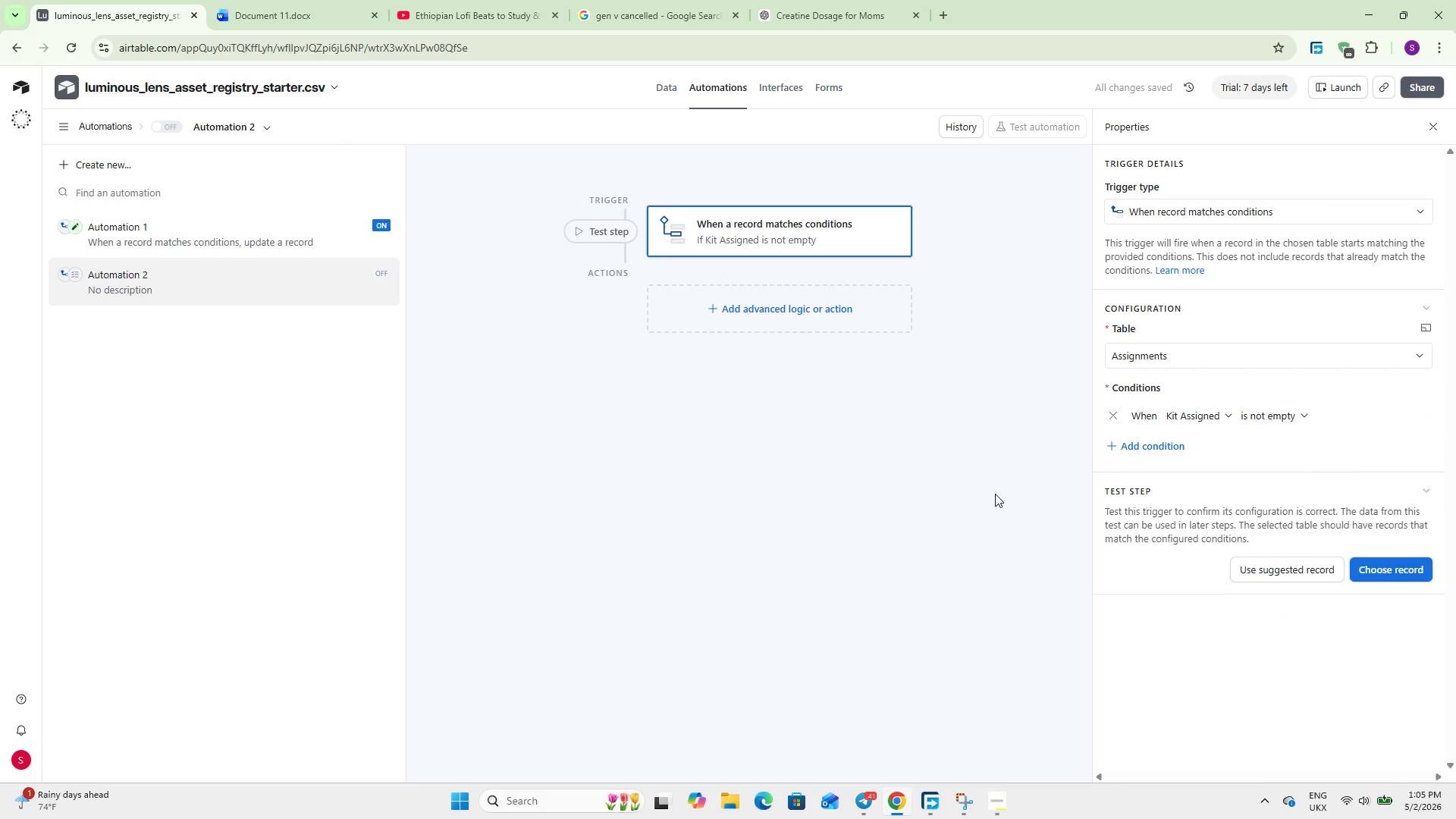 
left_click([763, 312])
 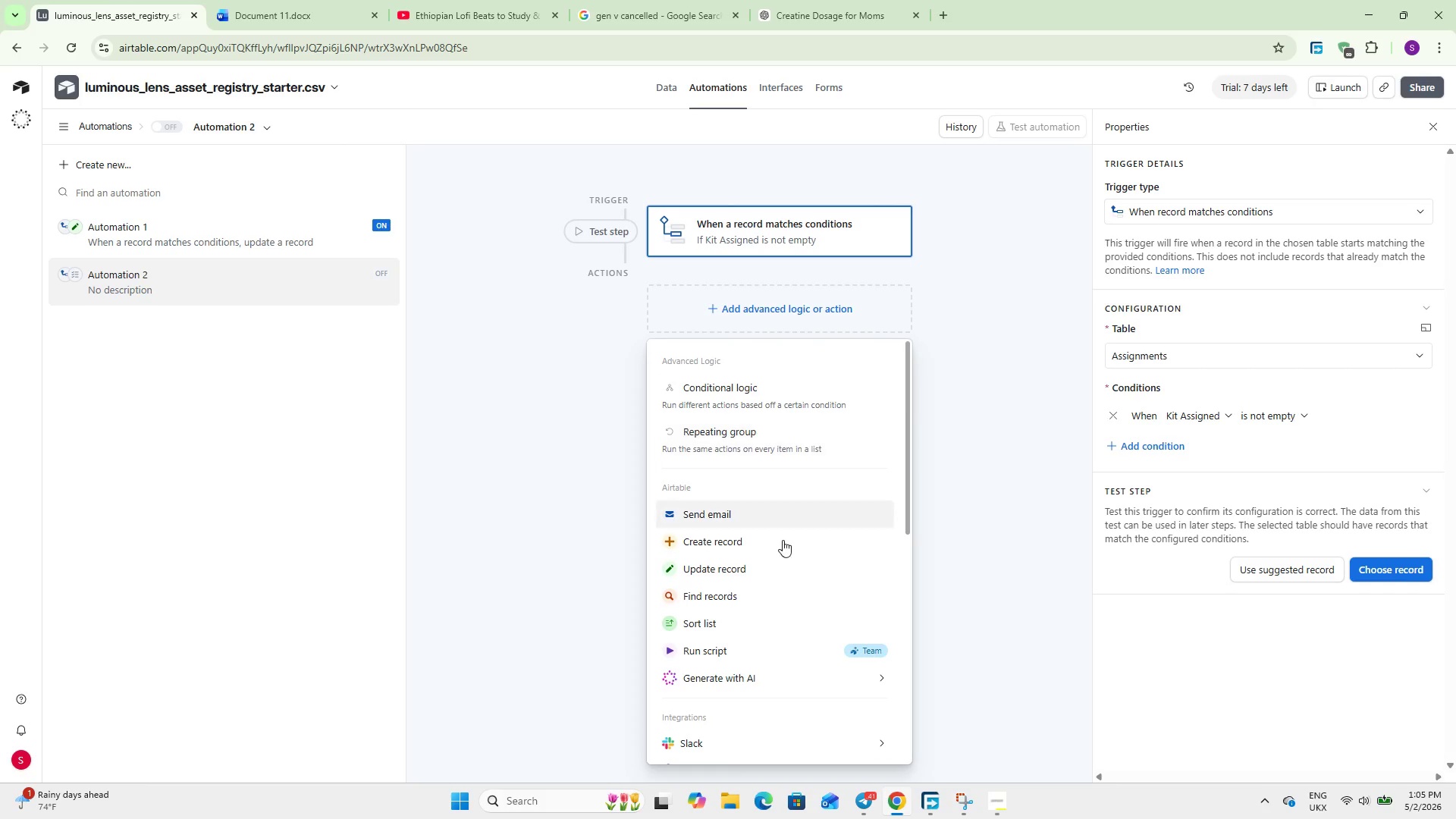 
left_click([768, 568])
 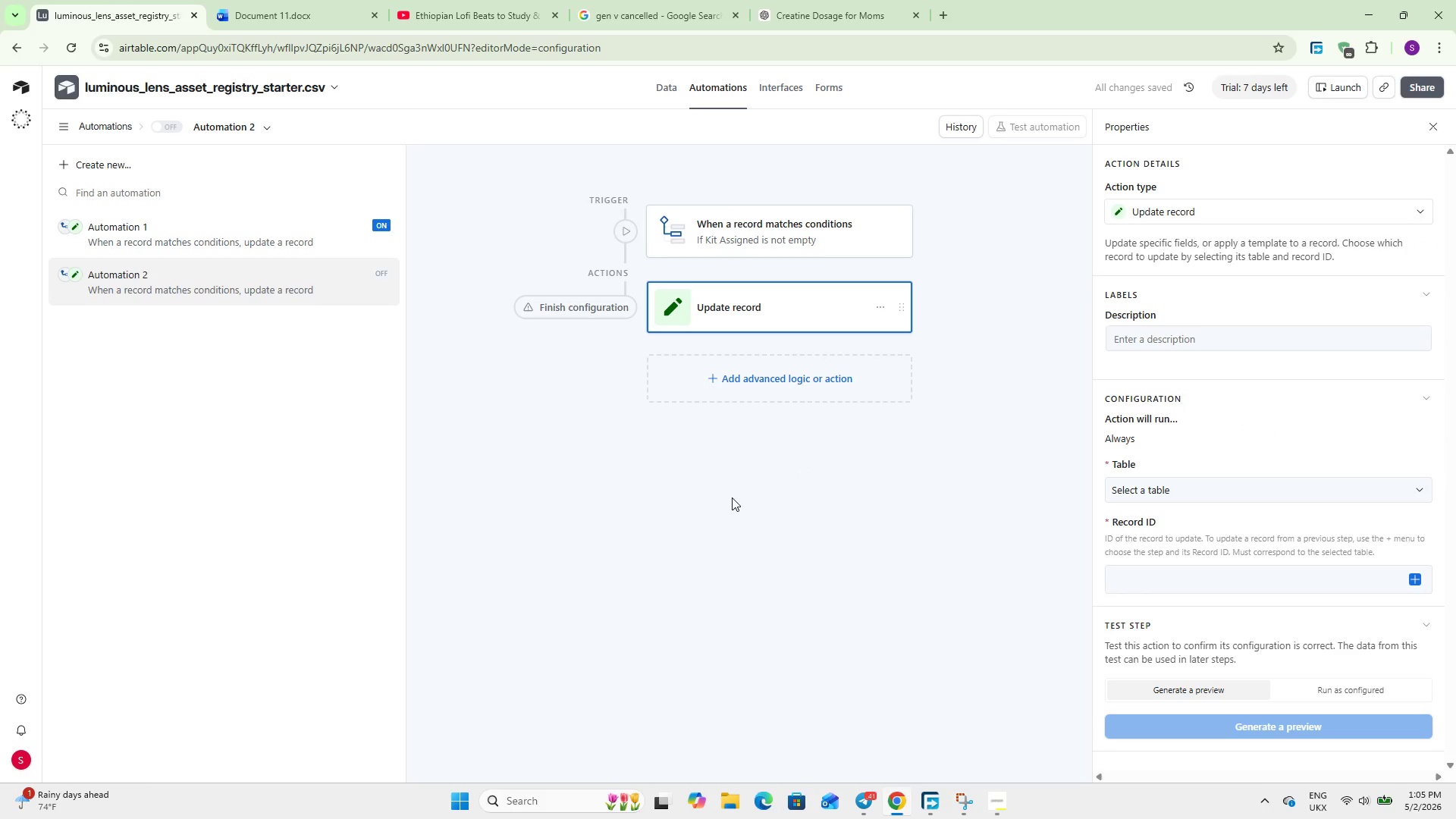 
left_click([1200, 492])
 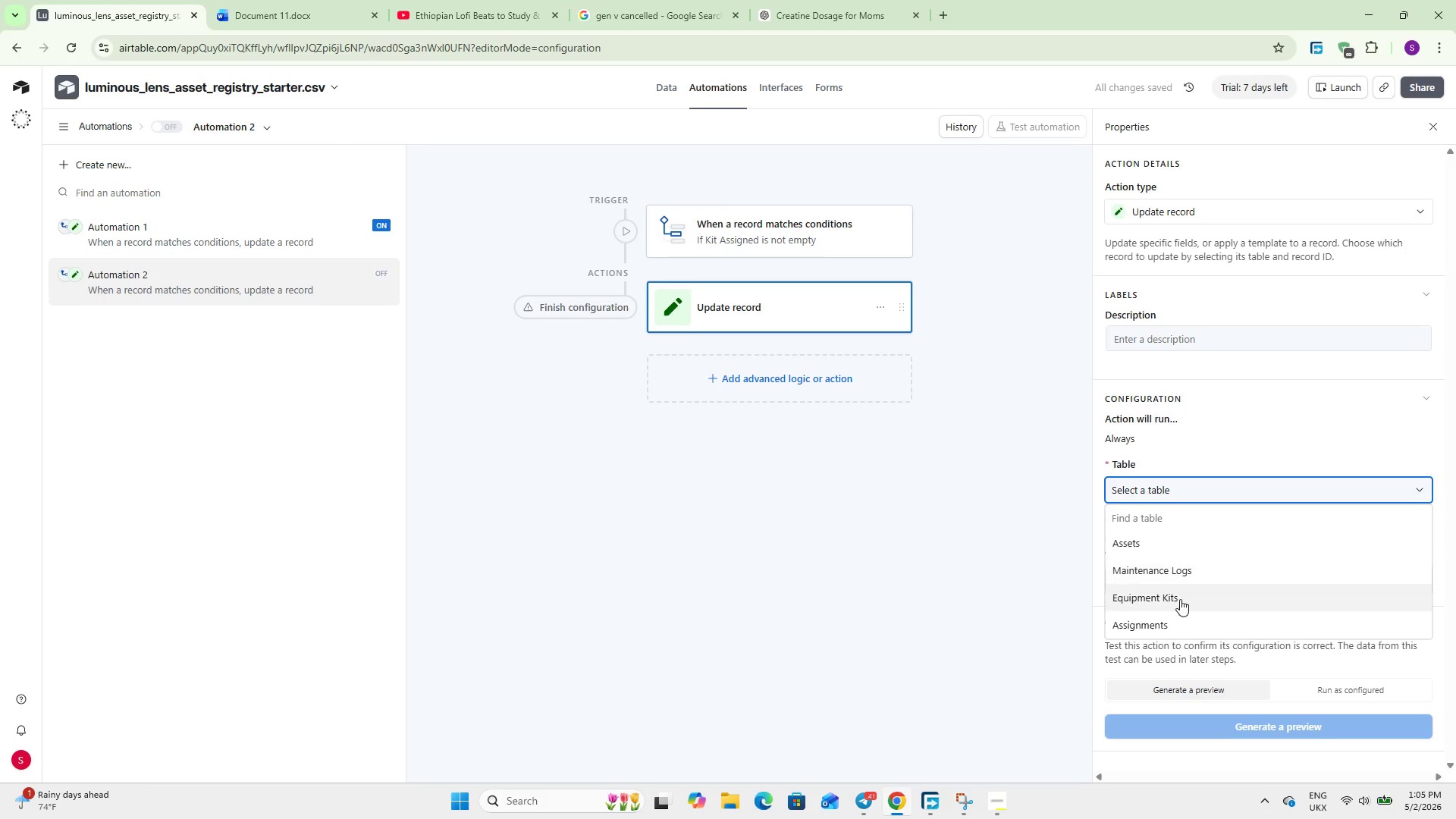 
left_click([1180, 626])
 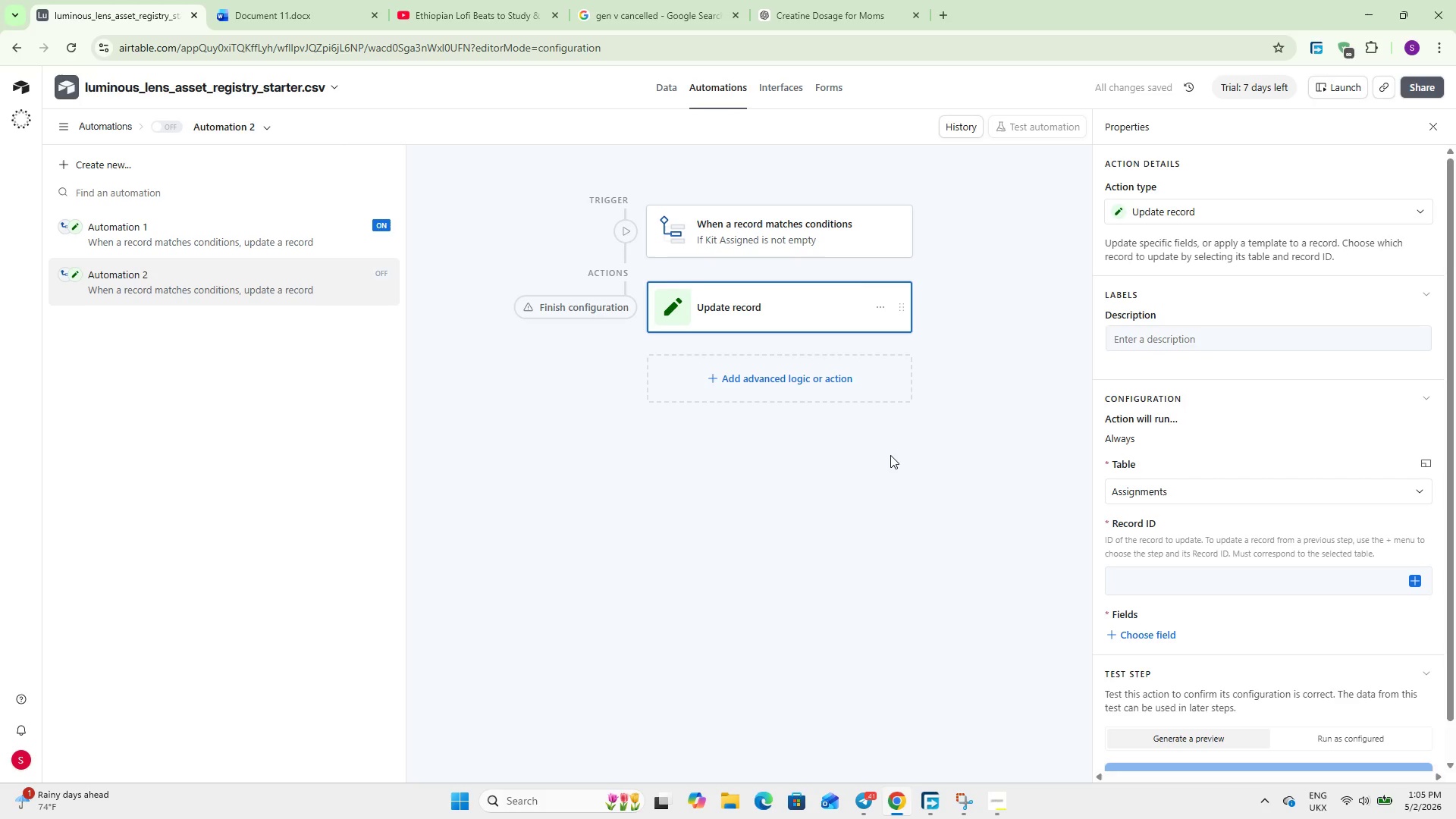 
wait(6.78)
 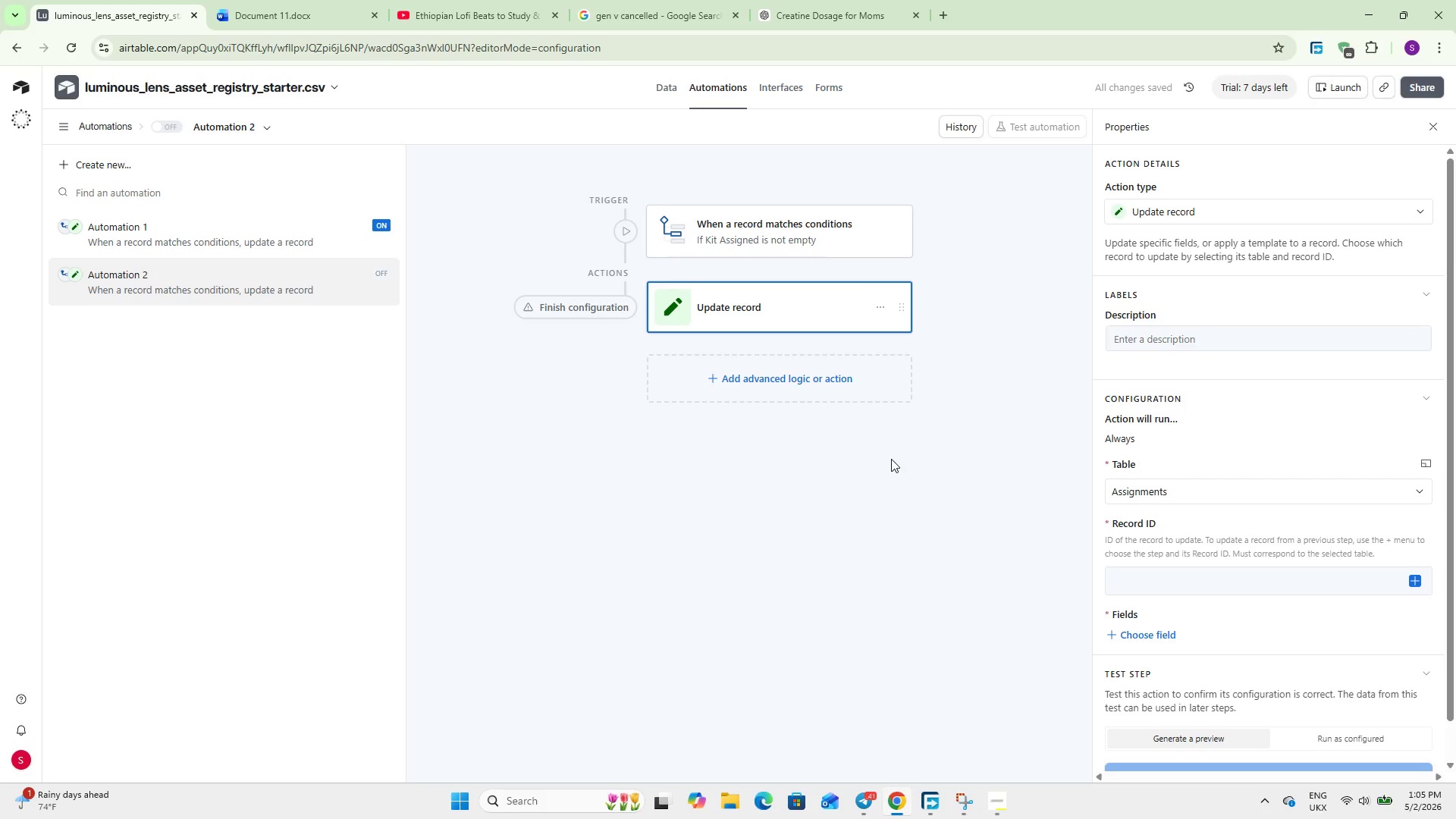 
scroll: coordinate [1158, 472], scroll_direction: down, amount: 2.0
 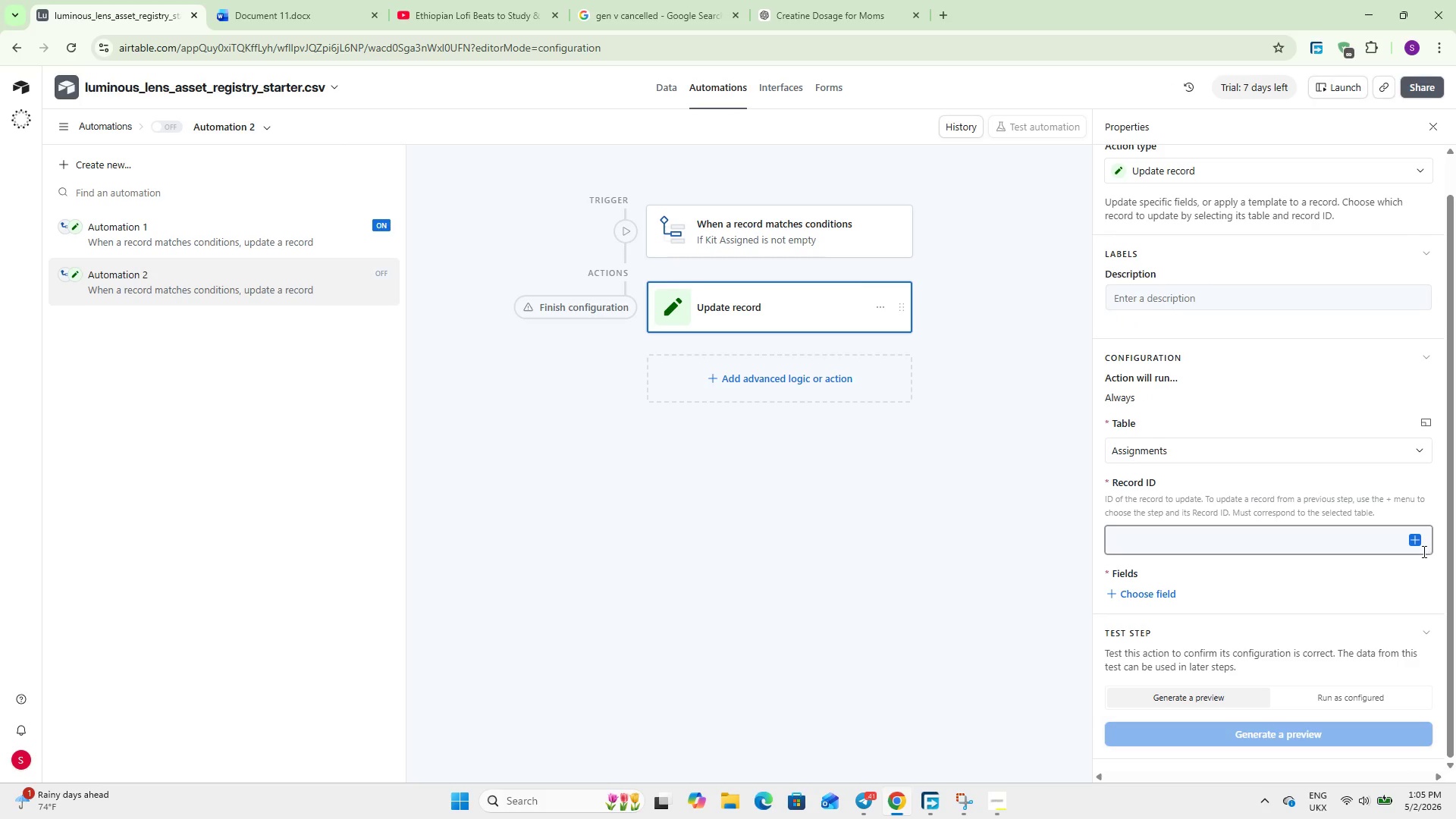 
left_click([1415, 538])
 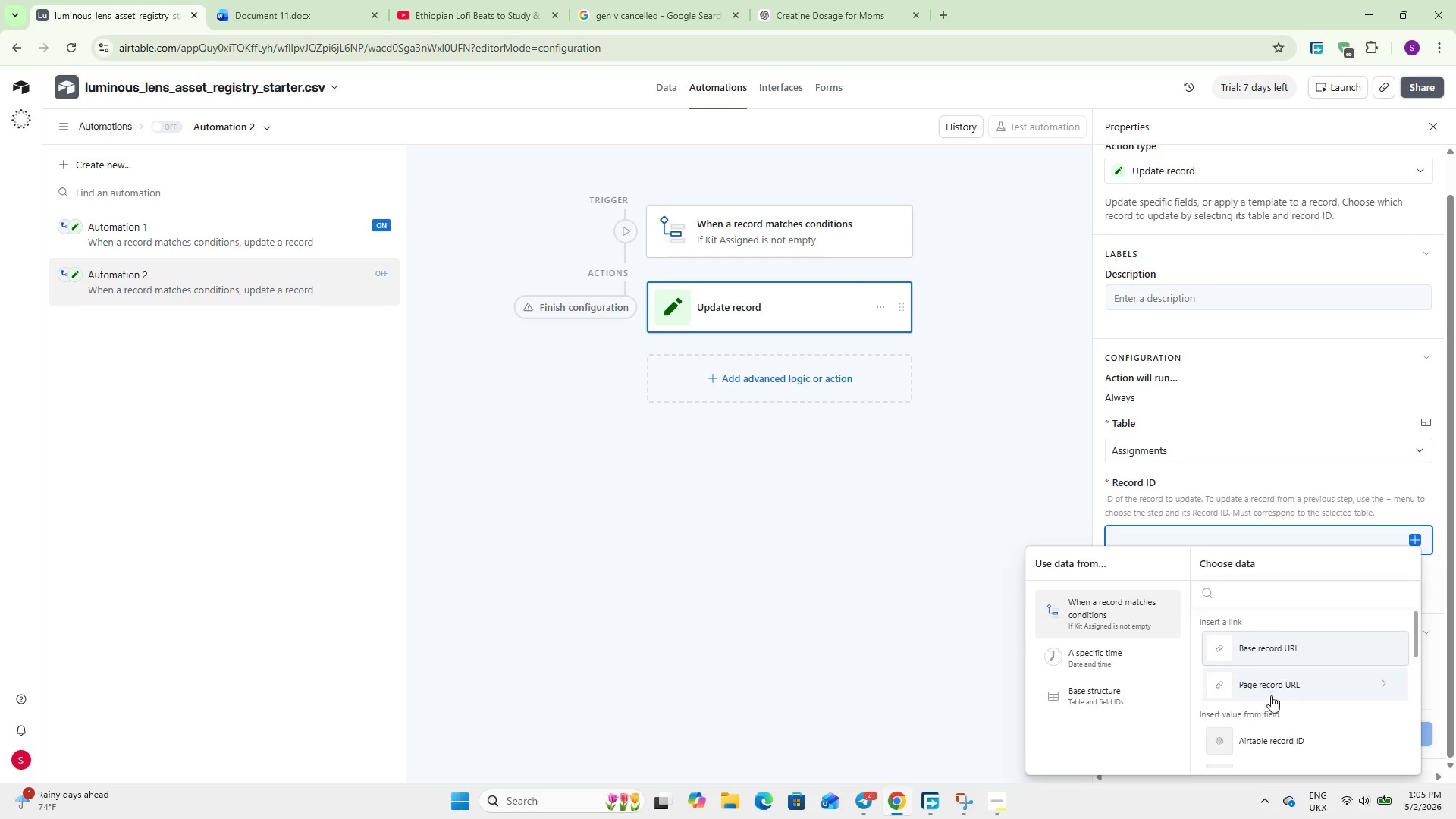 
left_click([1271, 736])
 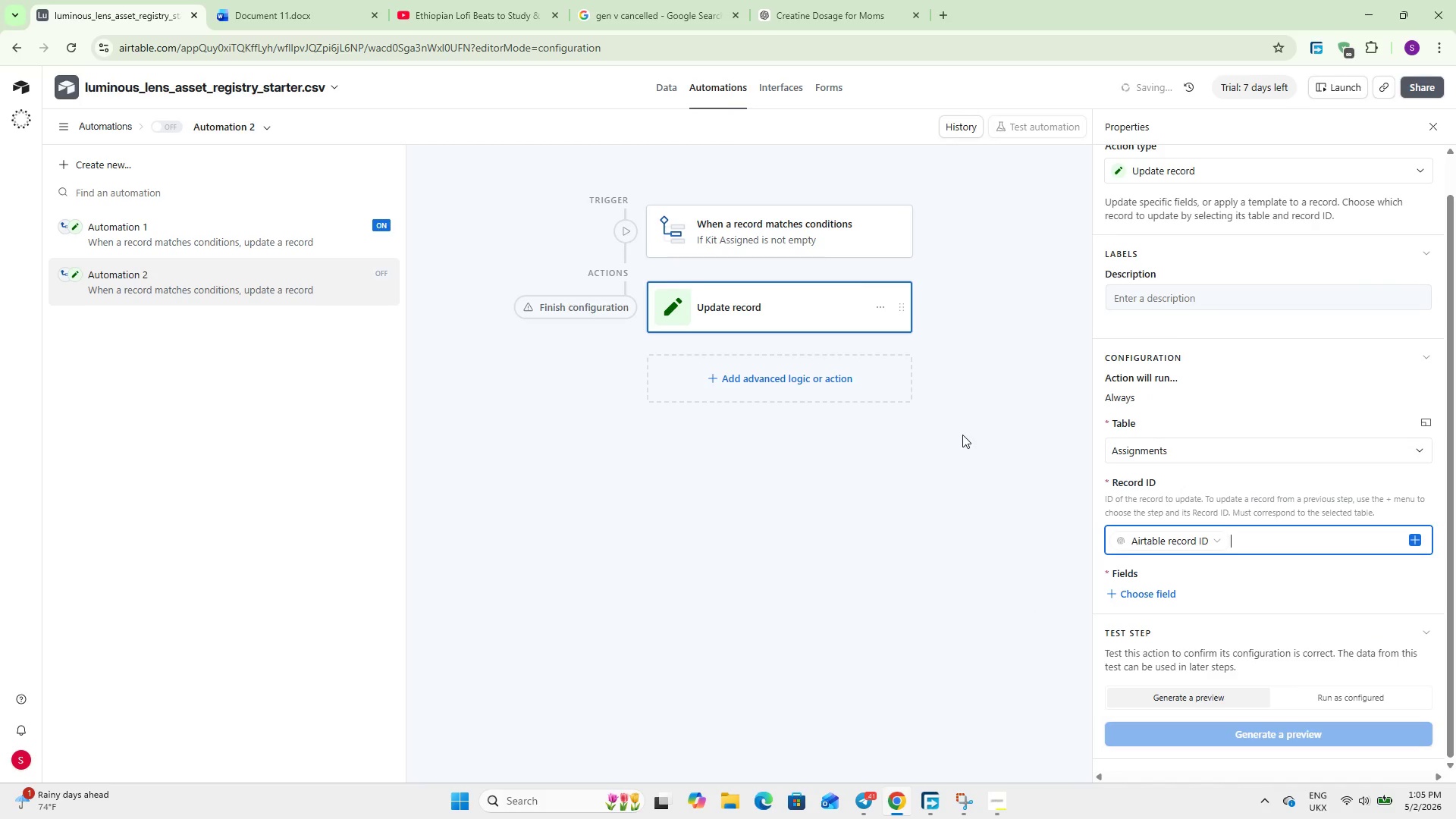 
scroll: coordinate [1332, 419], scroll_direction: down, amount: 5.0
 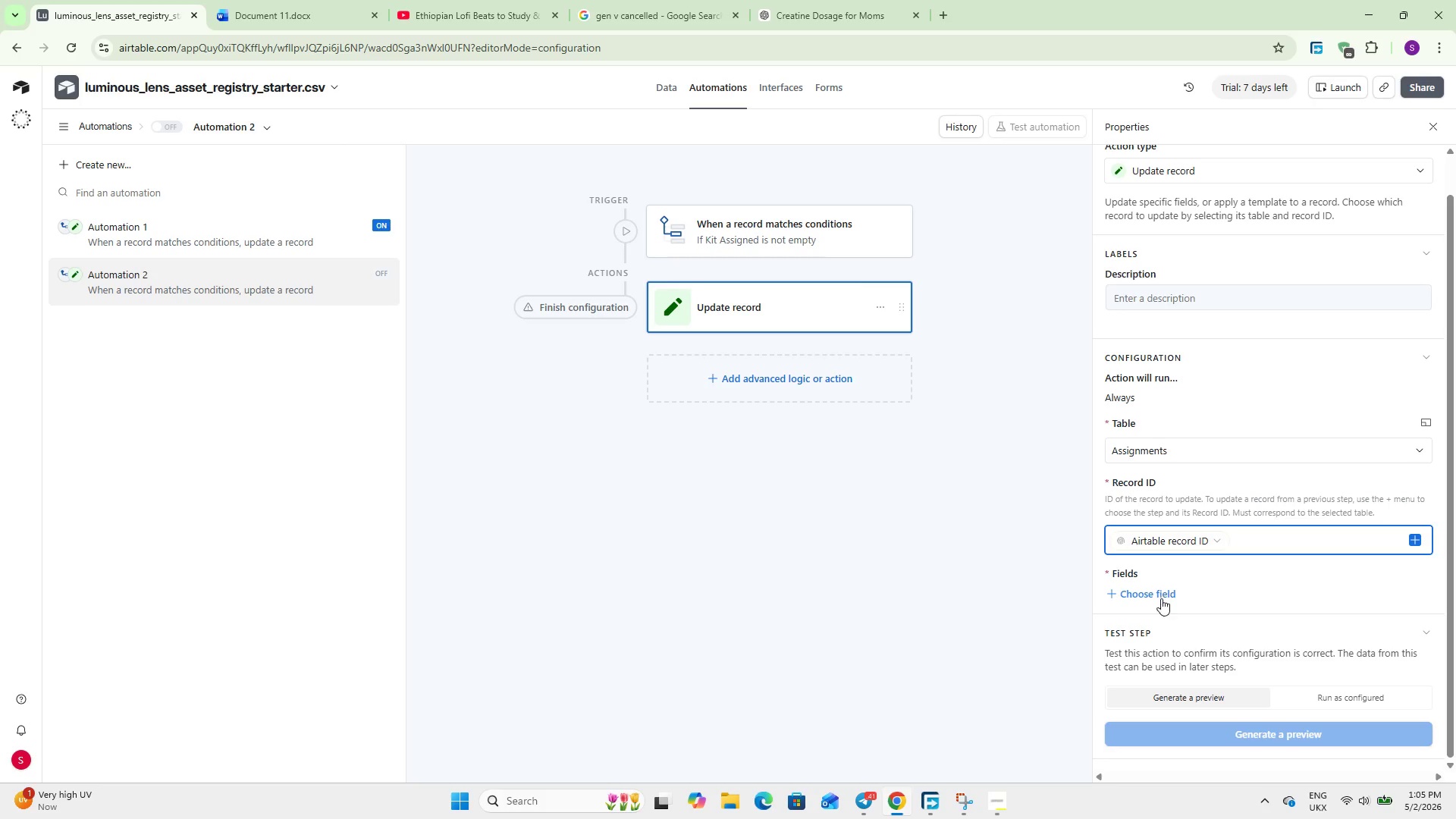 
wait(6.8)
 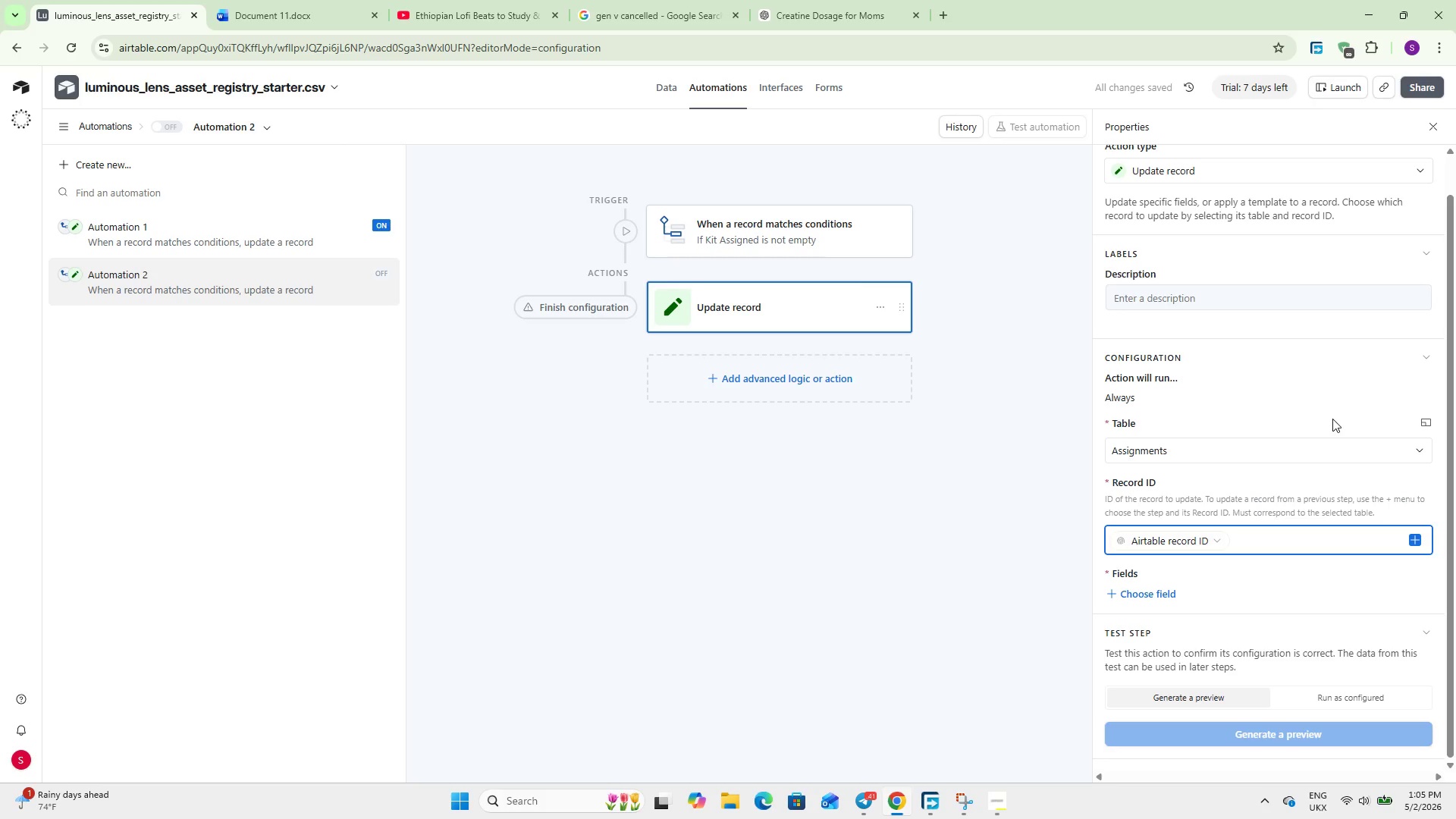 
left_click([1161, 598])
 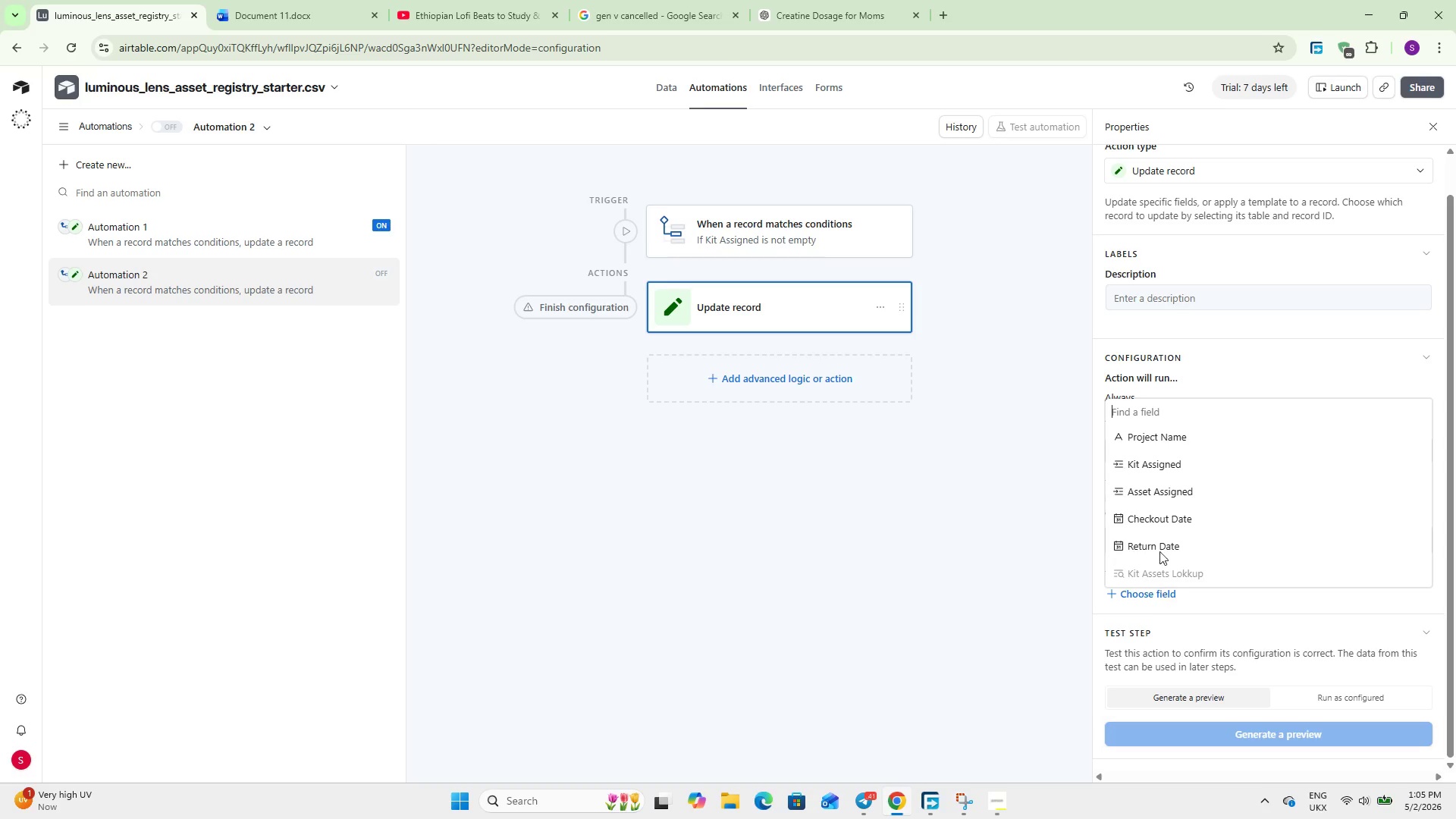 
left_click([1159, 486])
 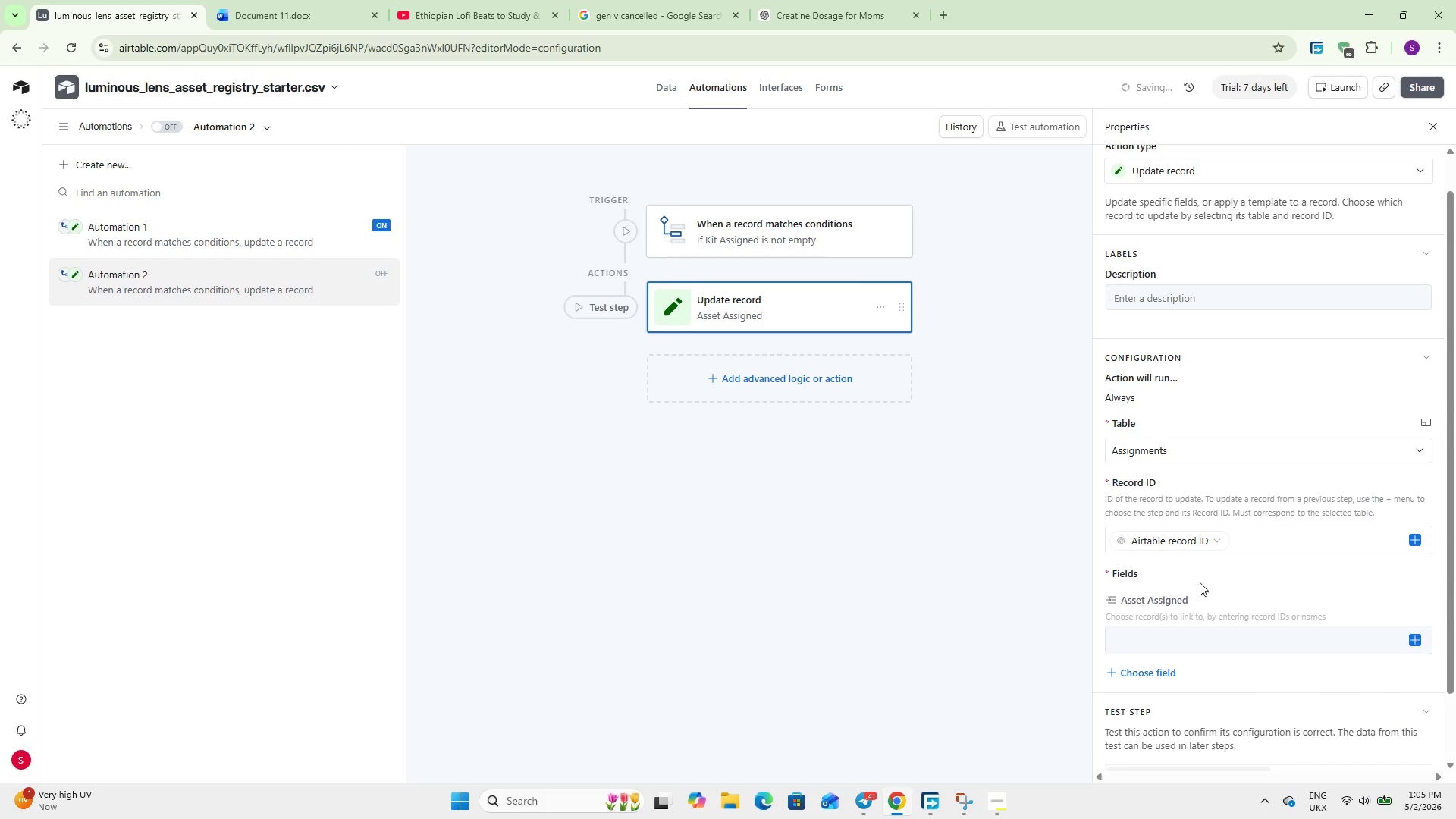 
scroll: coordinate [1209, 623], scroll_direction: down, amount: 2.0
 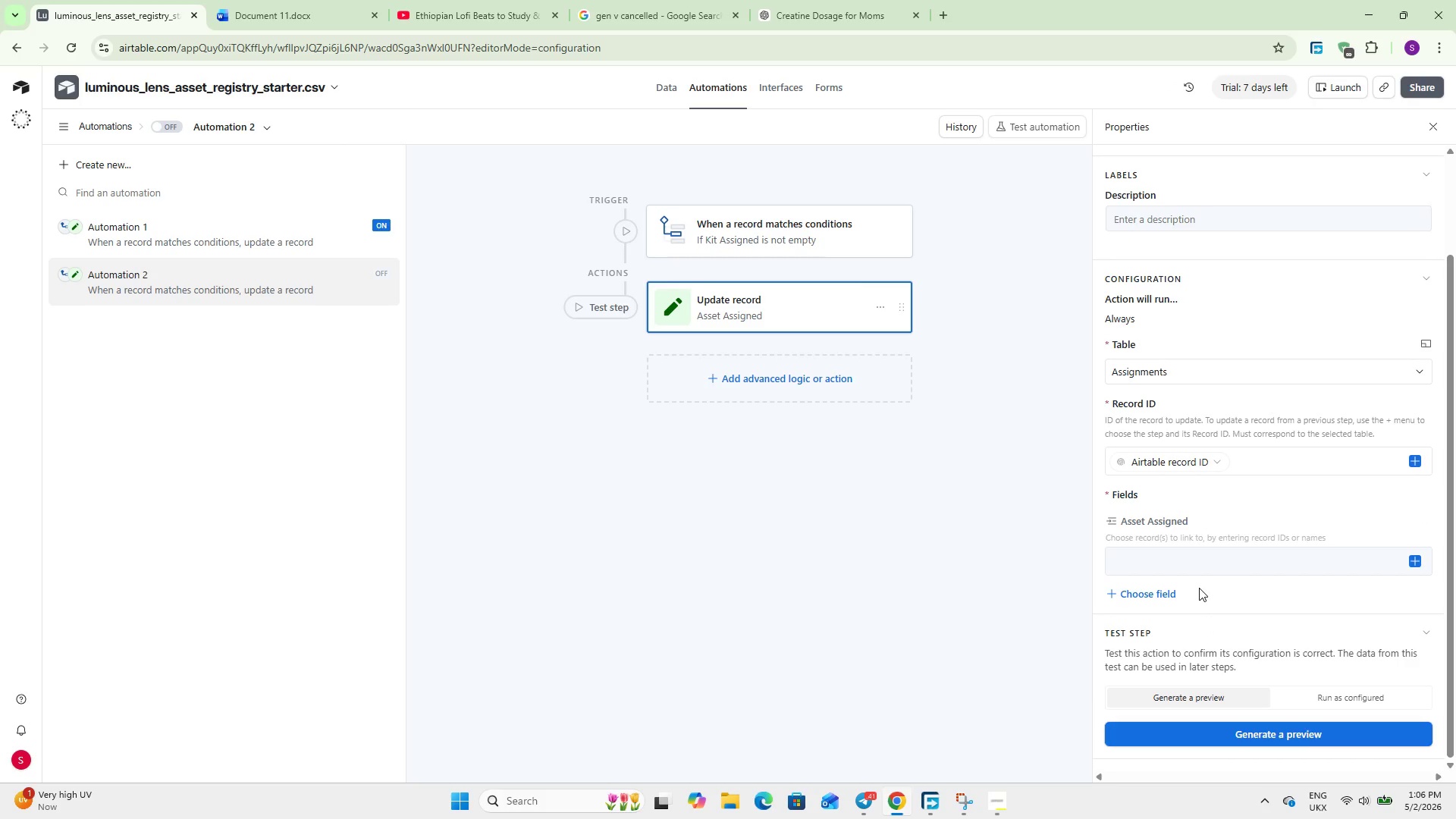 
wait(10.09)
 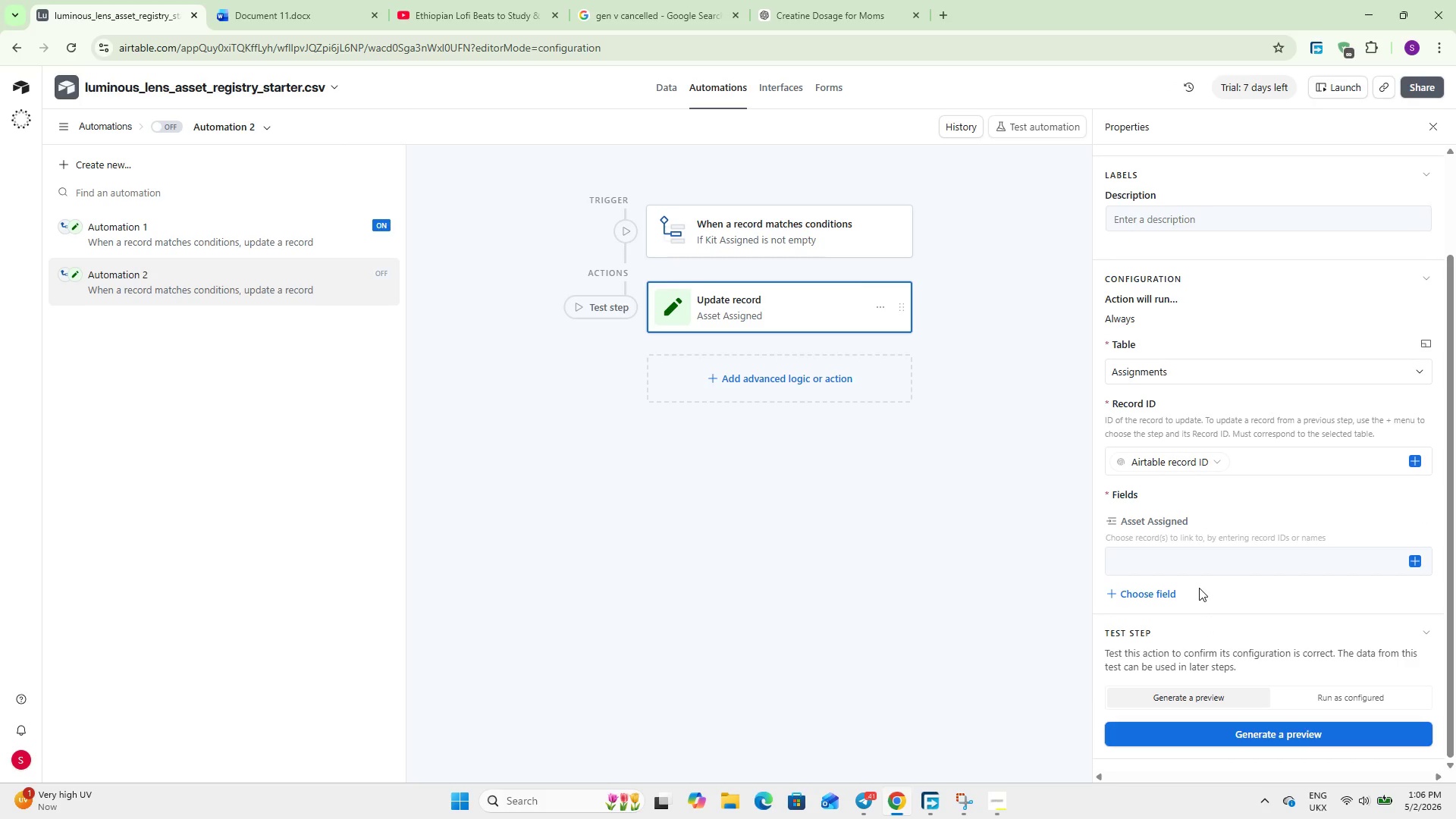 
left_click([1418, 558])
 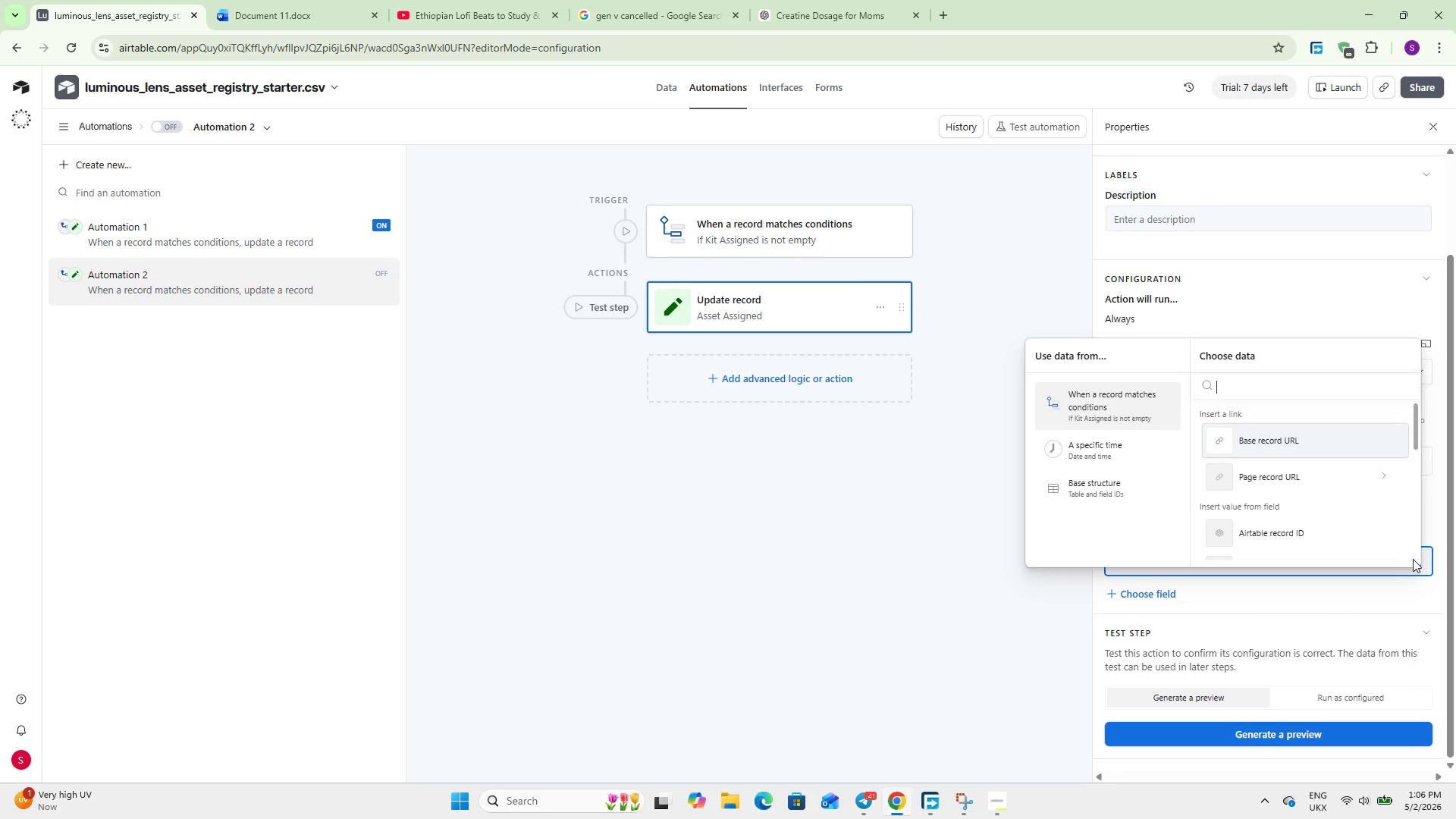 
wait(5.09)
 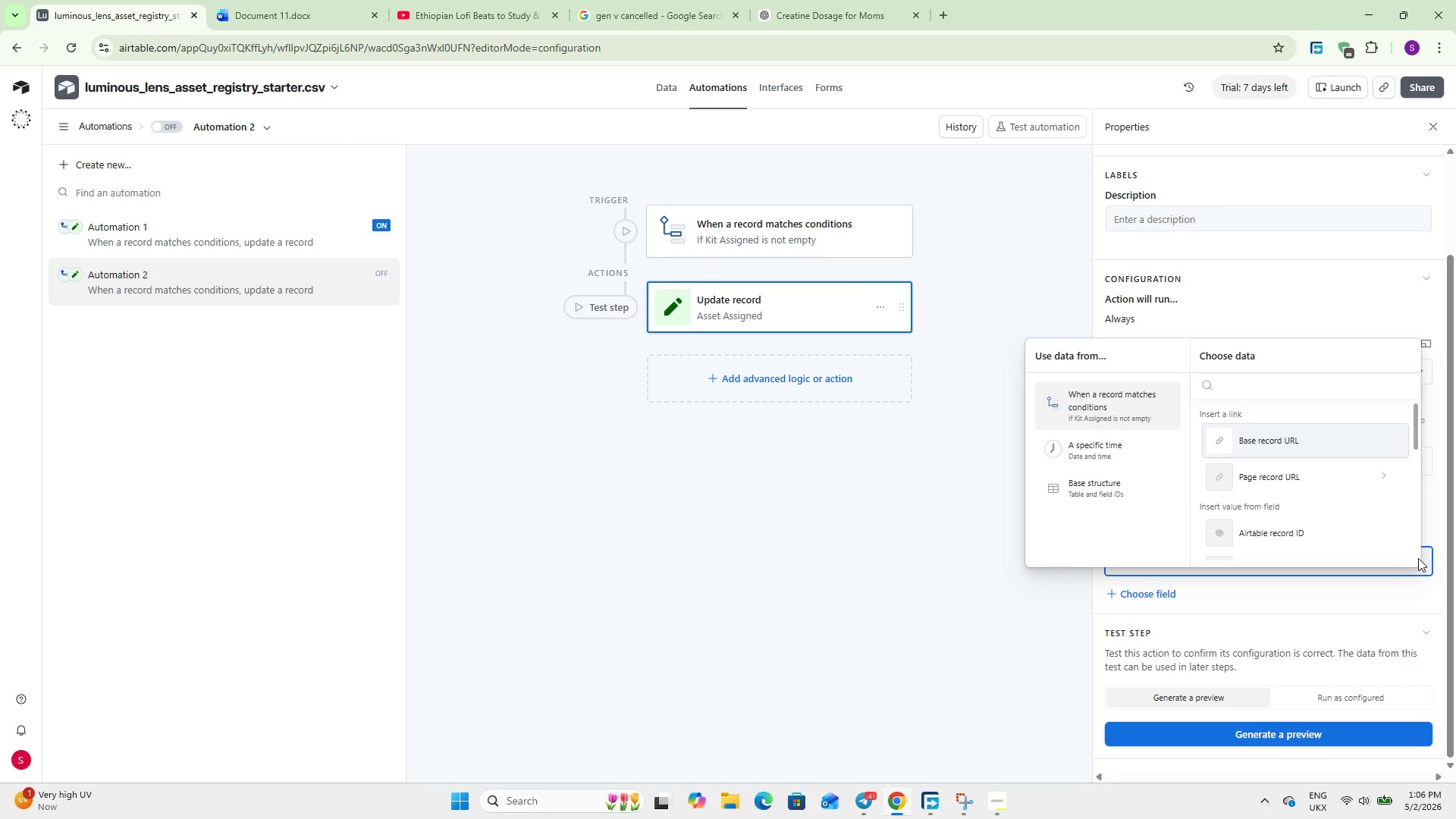 
scroll: coordinate [1279, 450], scroll_direction: down, amount: 5.0
 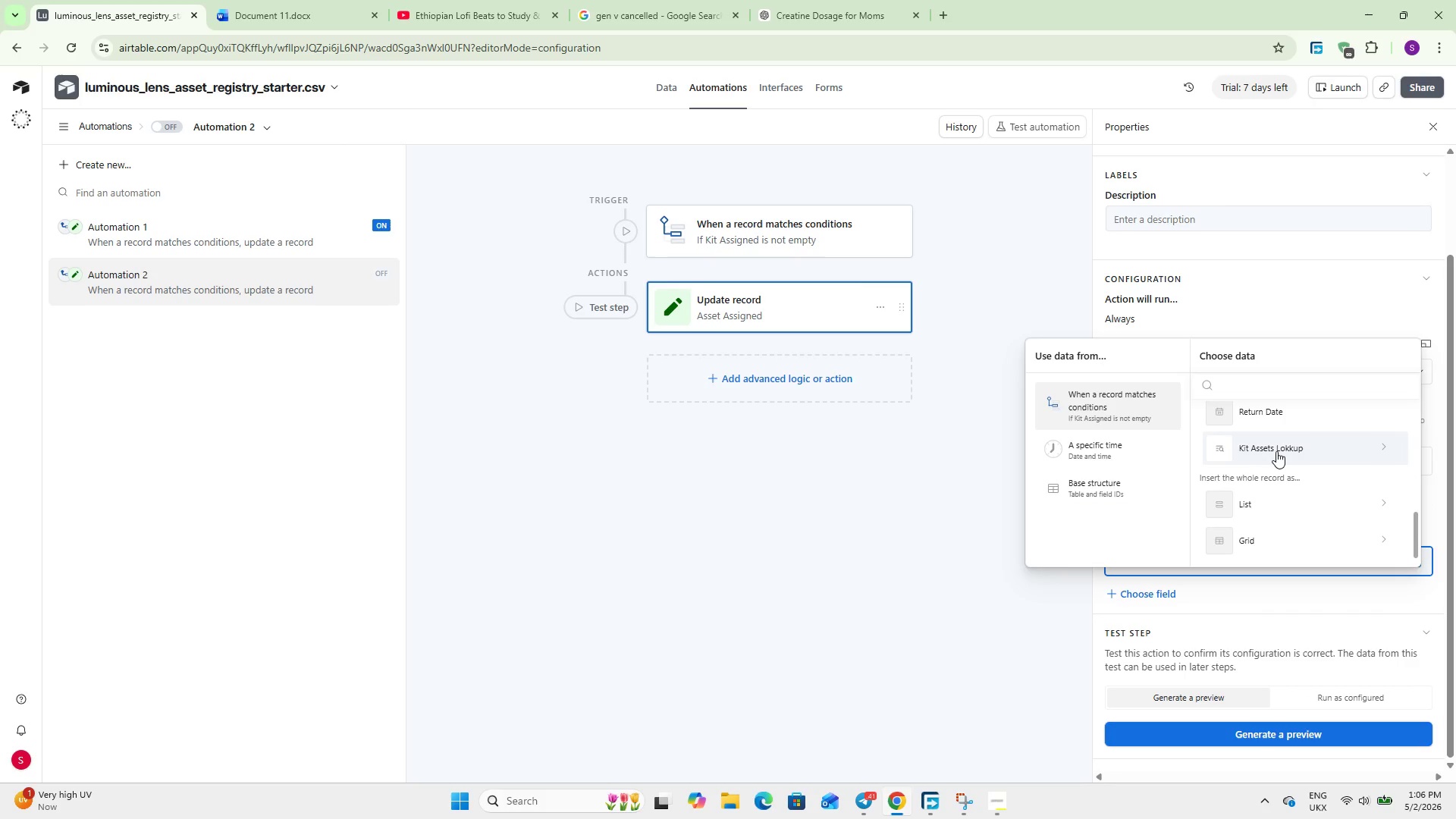 
left_click([1261, 444])
 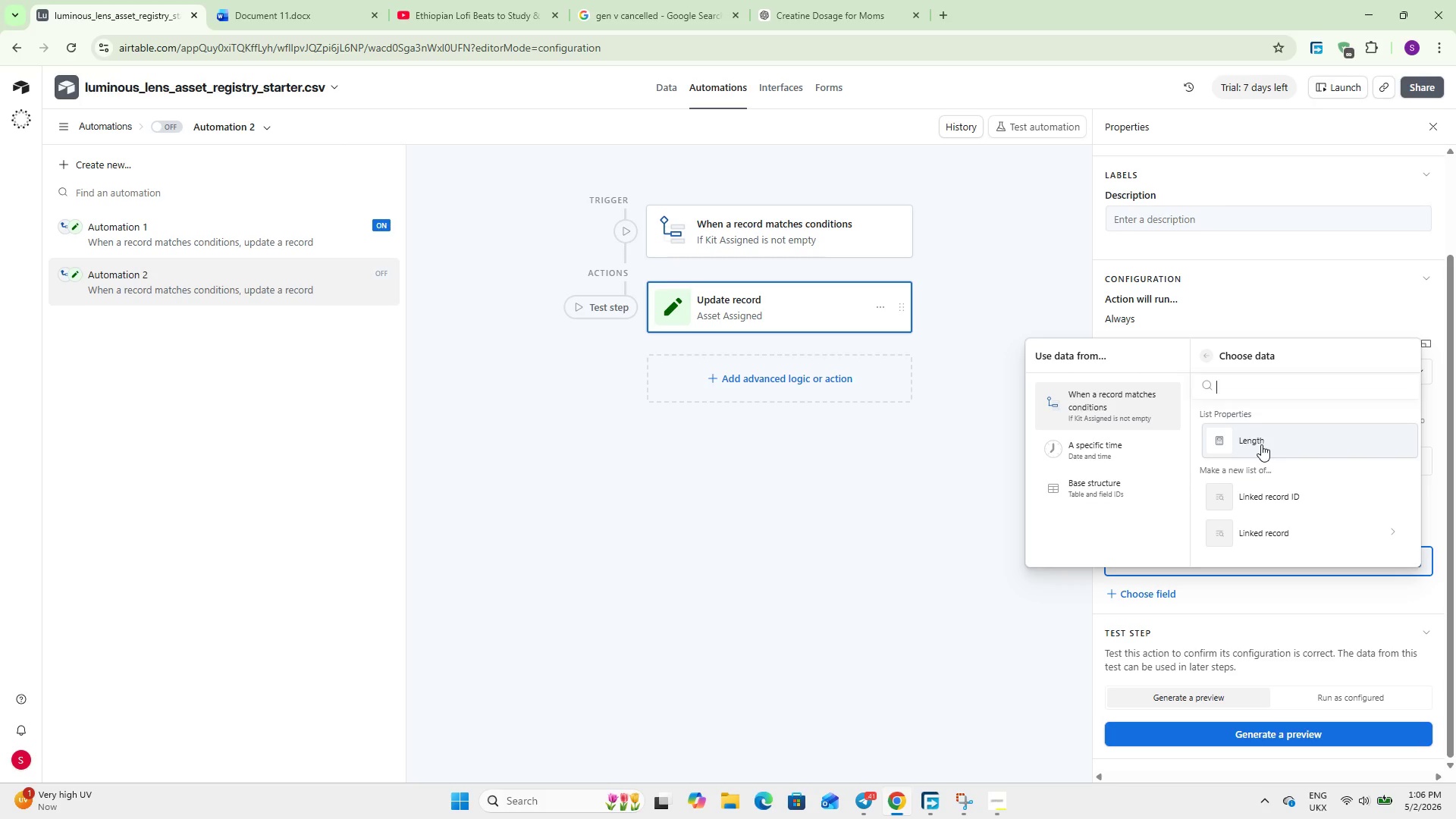 
left_click([1203, 359])
 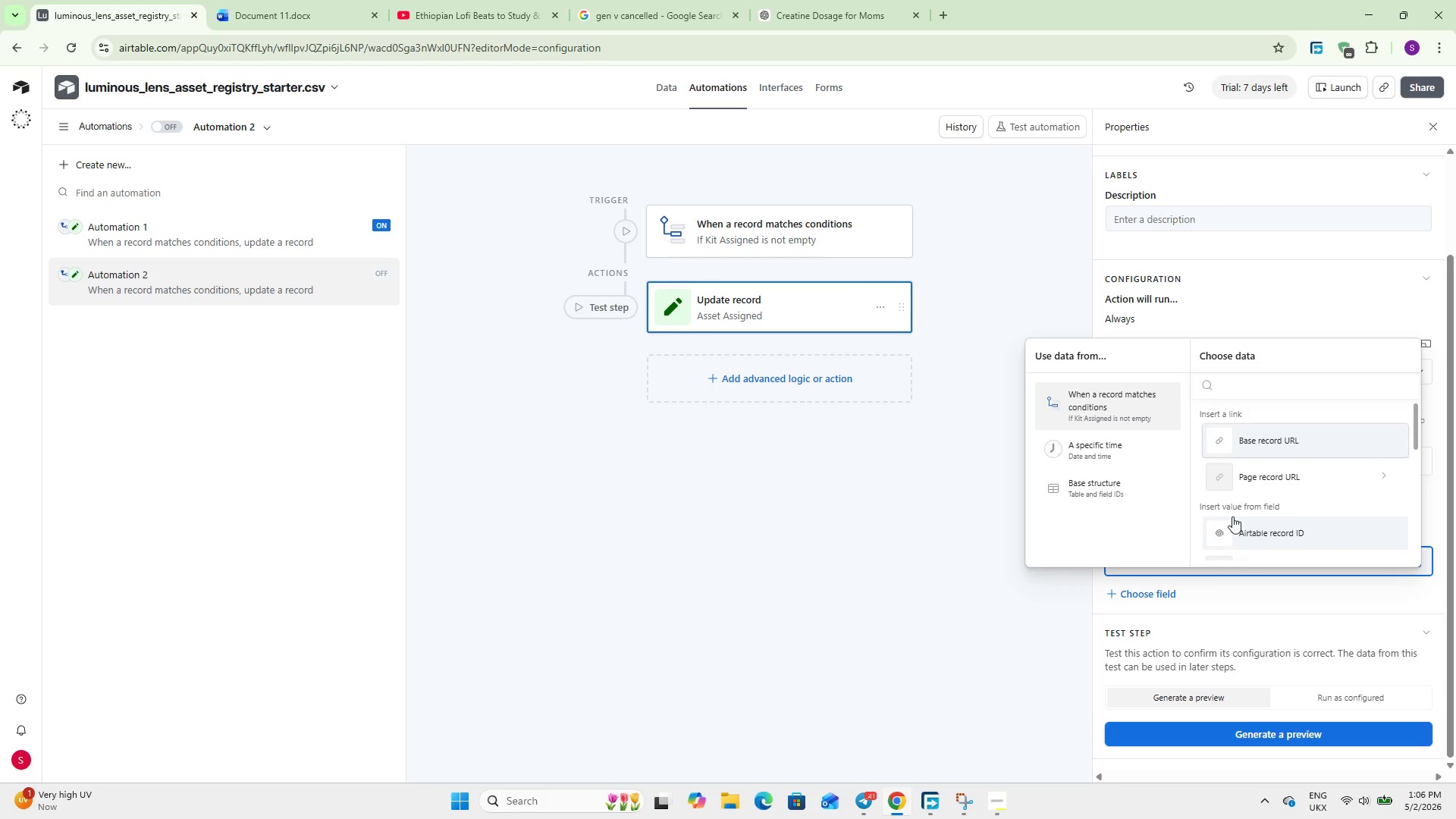 
scroll: coordinate [1232, 503], scroll_direction: down, amount: 6.0
 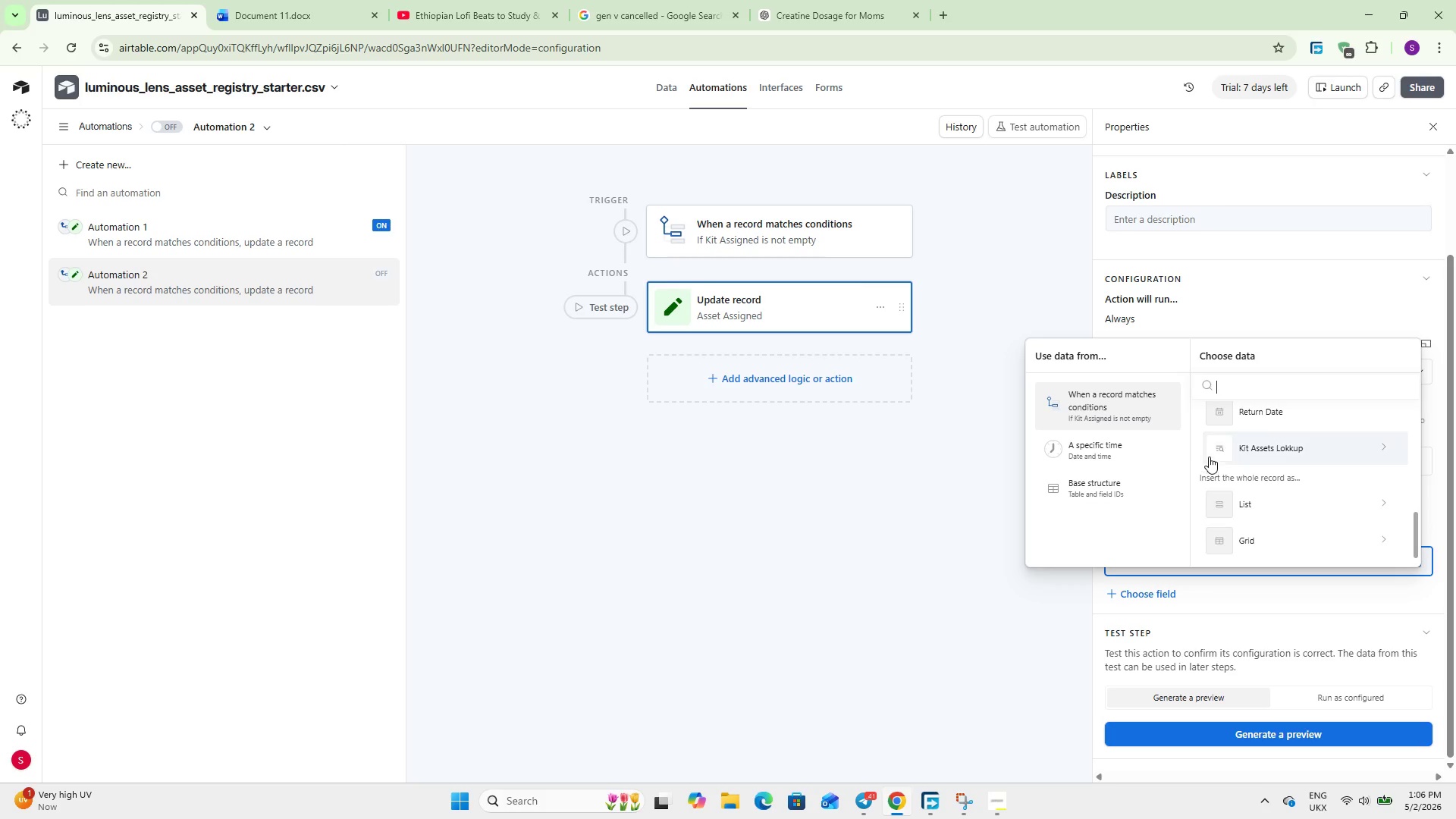 
left_click([1210, 456])
 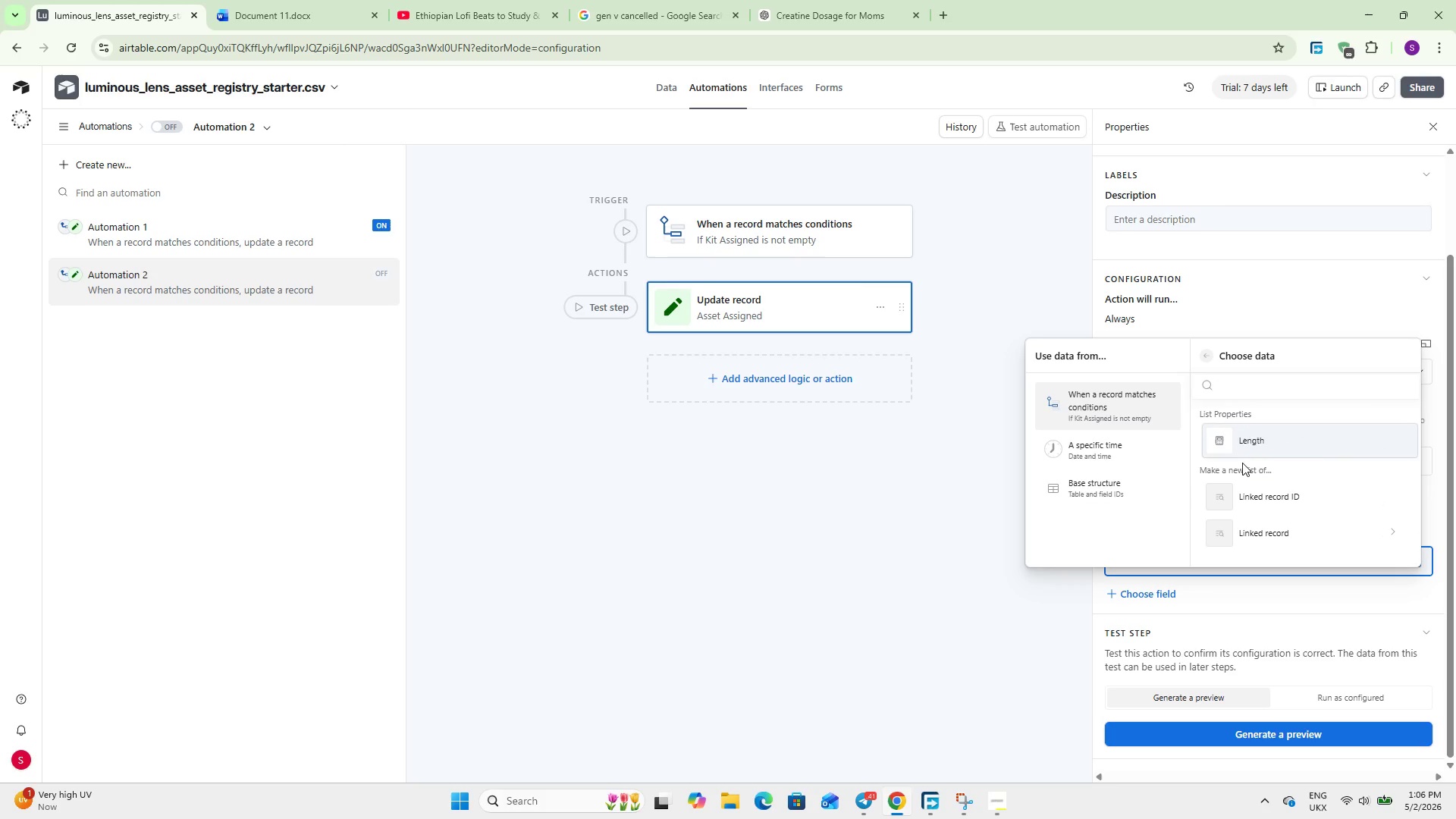 
scroll: coordinate [1261, 464], scroll_direction: down, amount: 5.0
 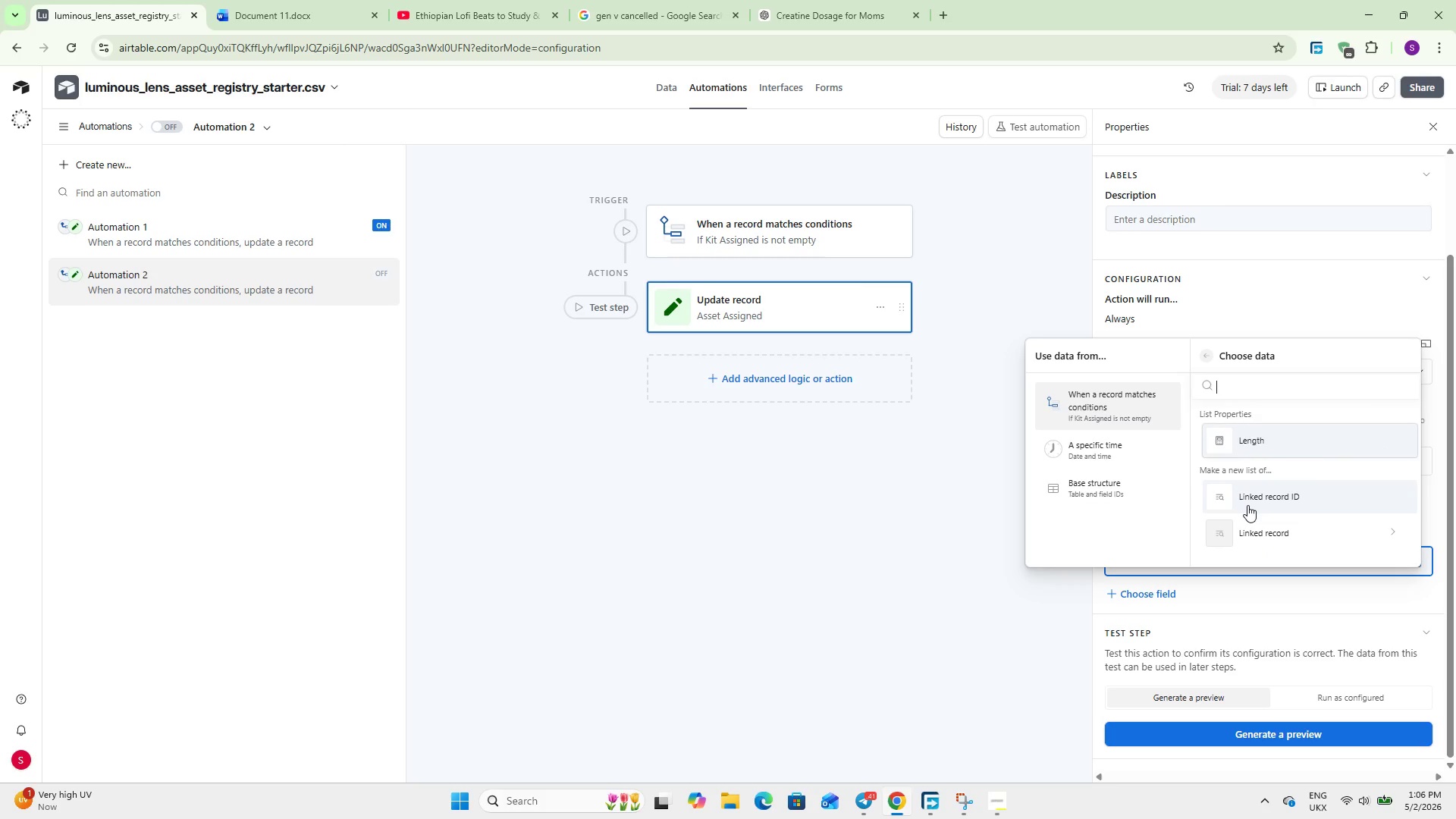 
left_click([1250, 531])
 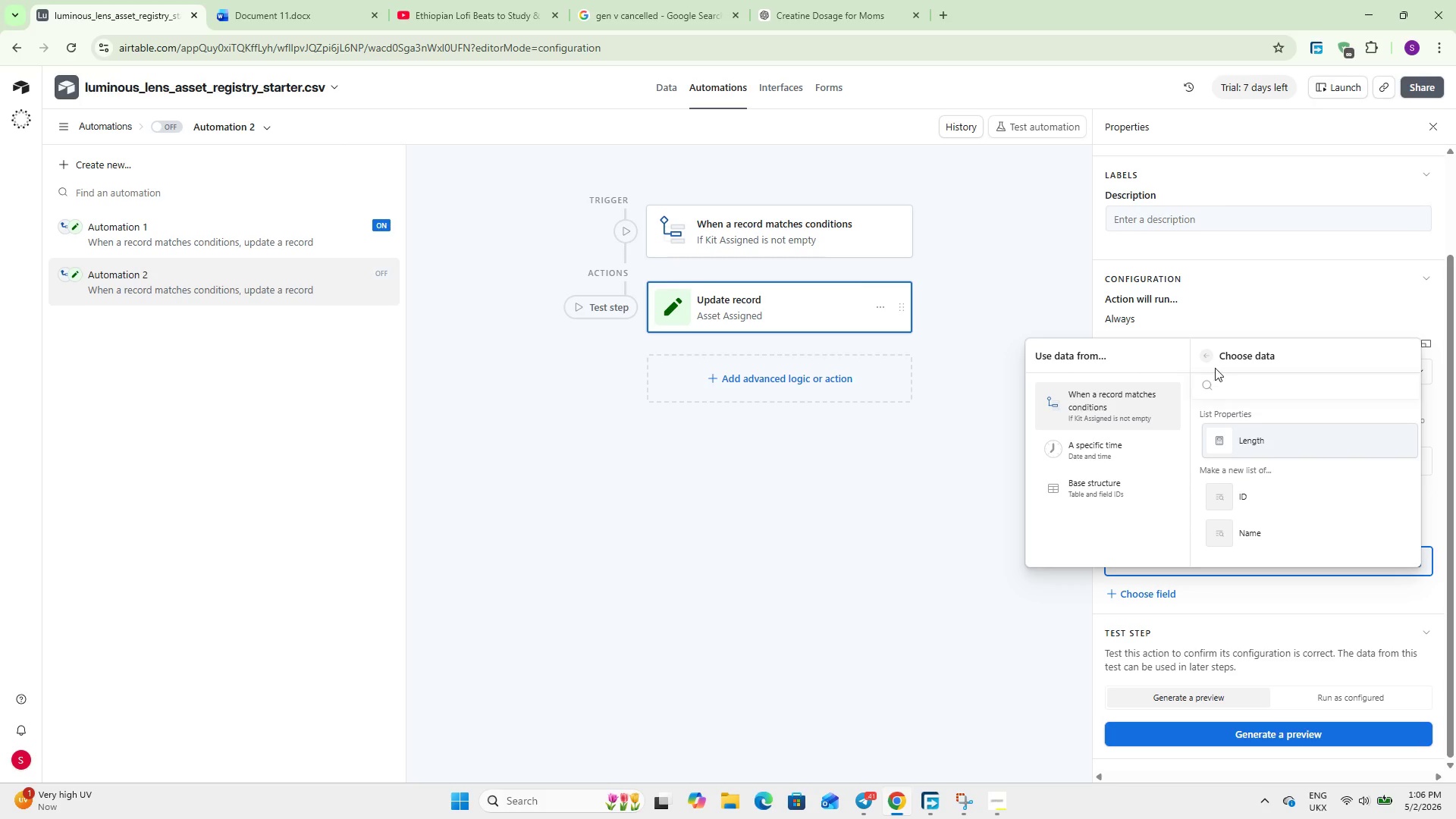 
left_click([1207, 357])
 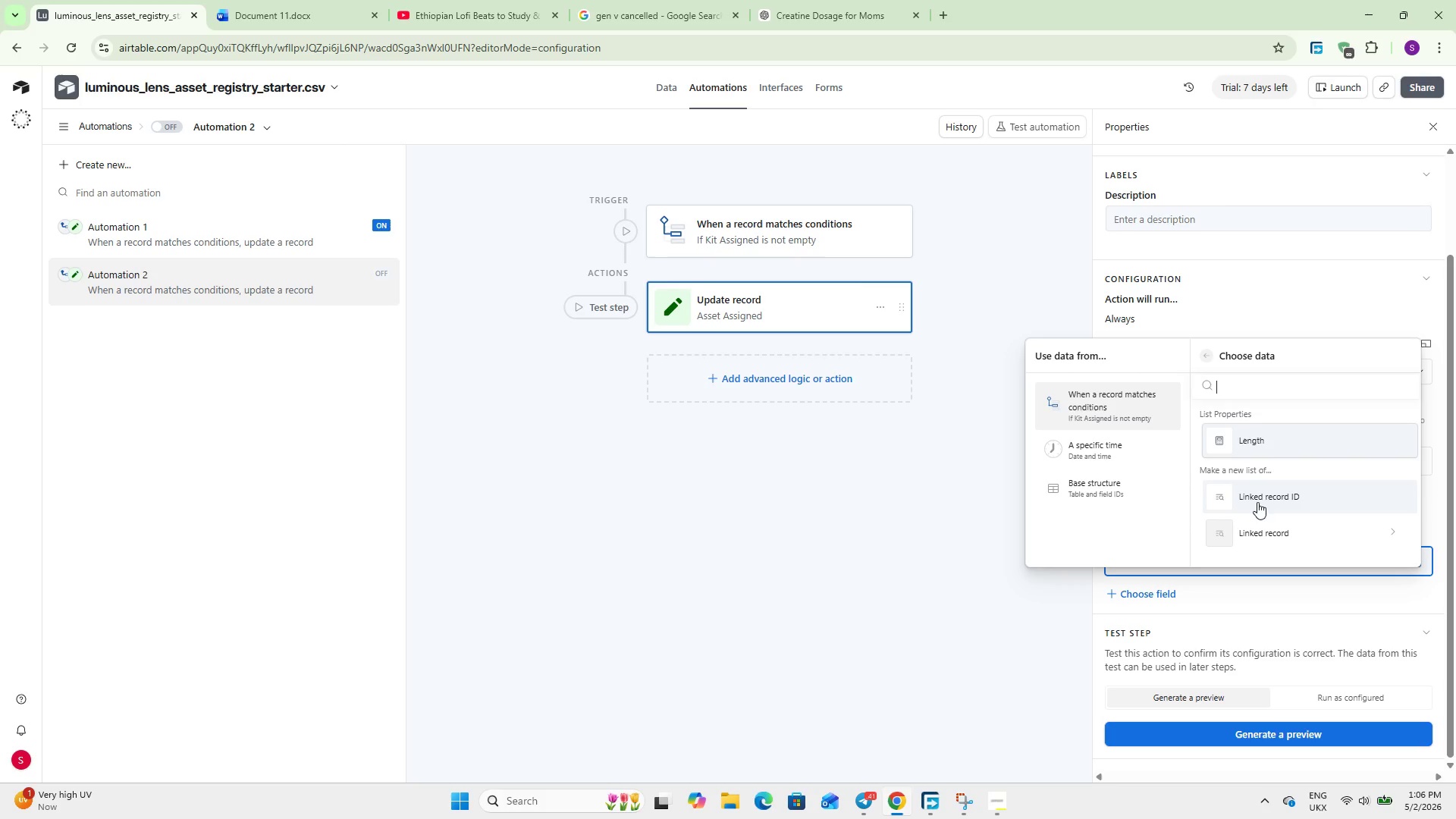 
left_click([1260, 511])
 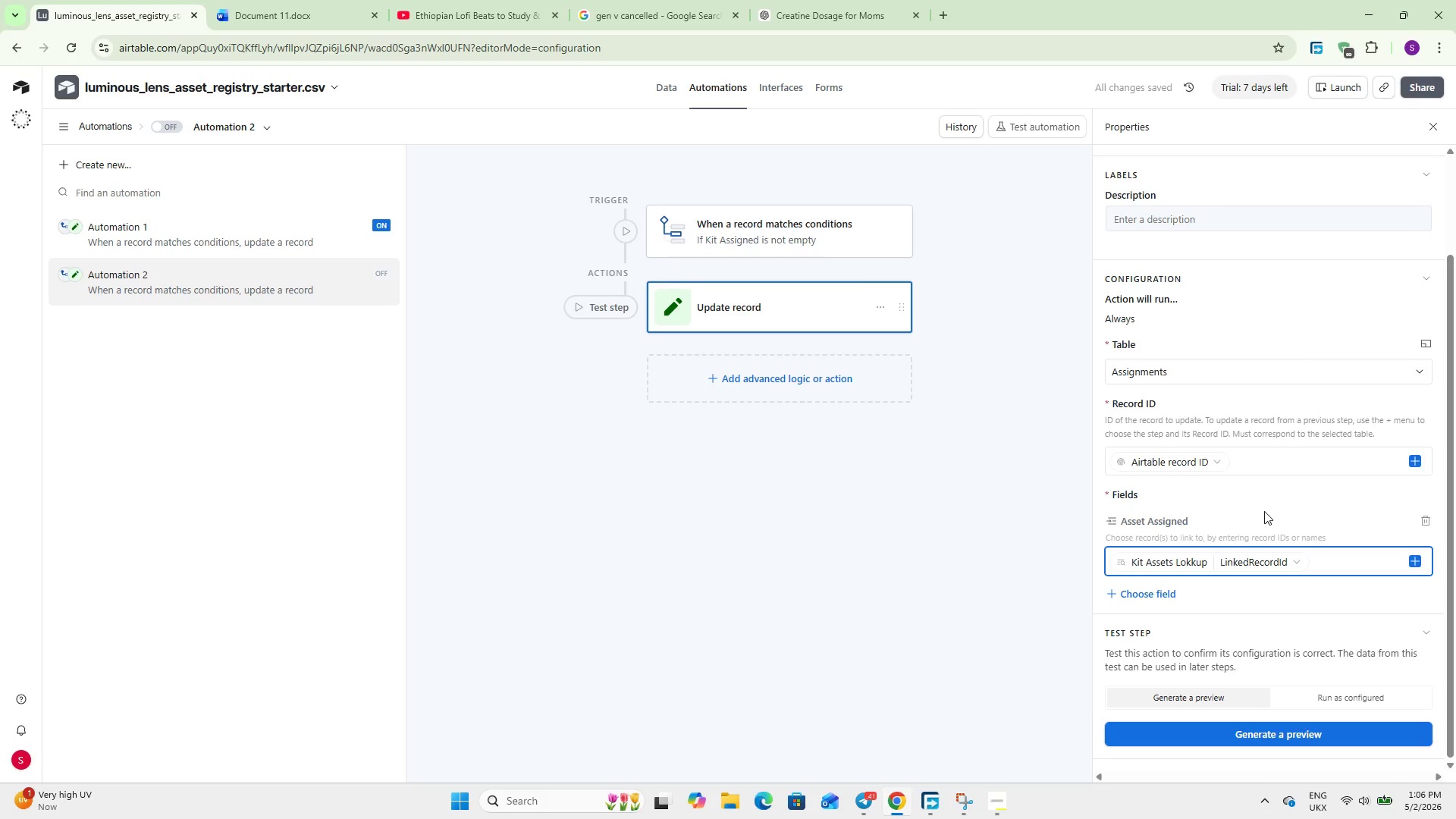 
wait(8.44)
 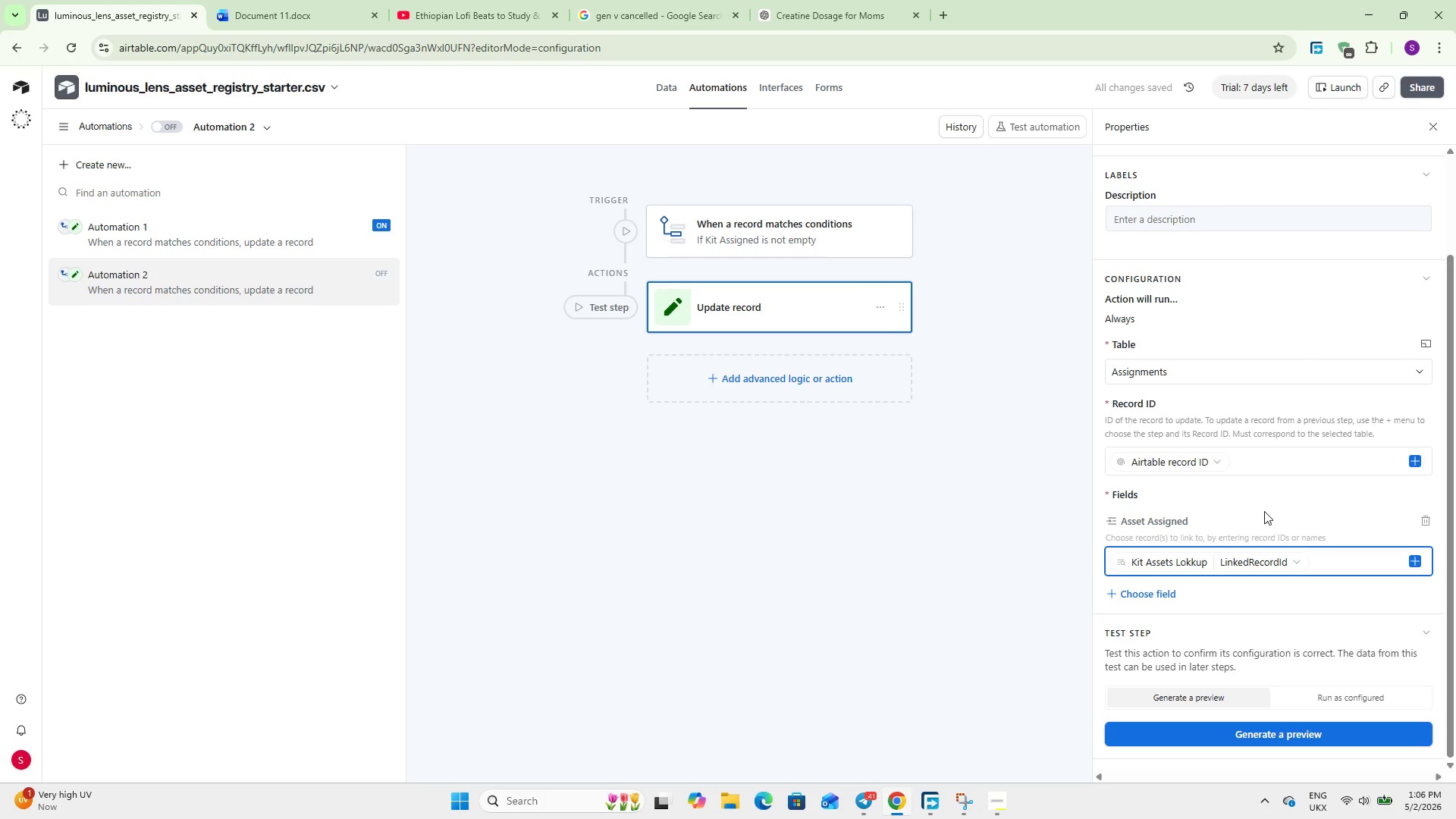 
scroll: coordinate [1157, 574], scroll_direction: down, amount: 6.0
 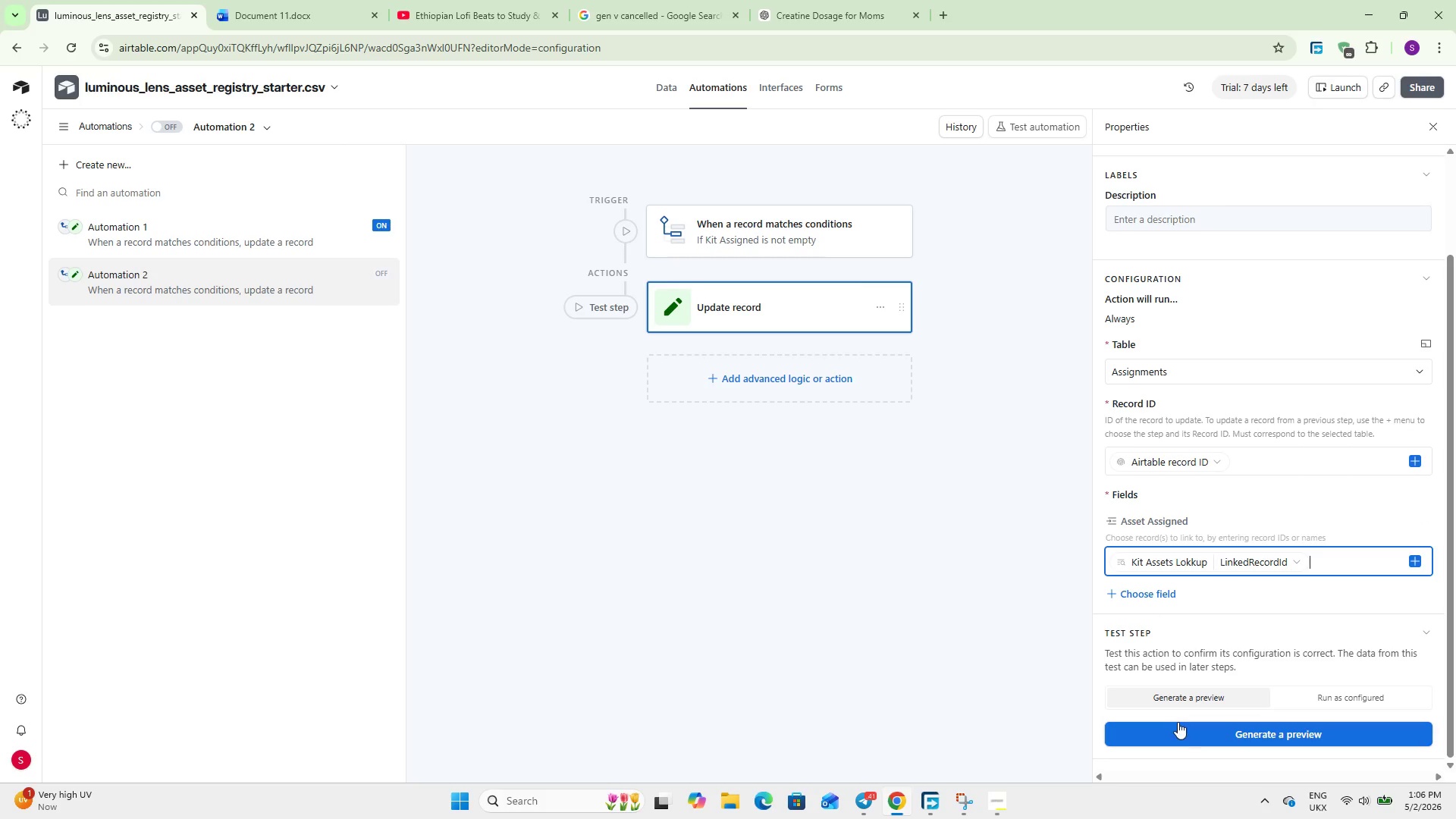 
left_click([1181, 730])
 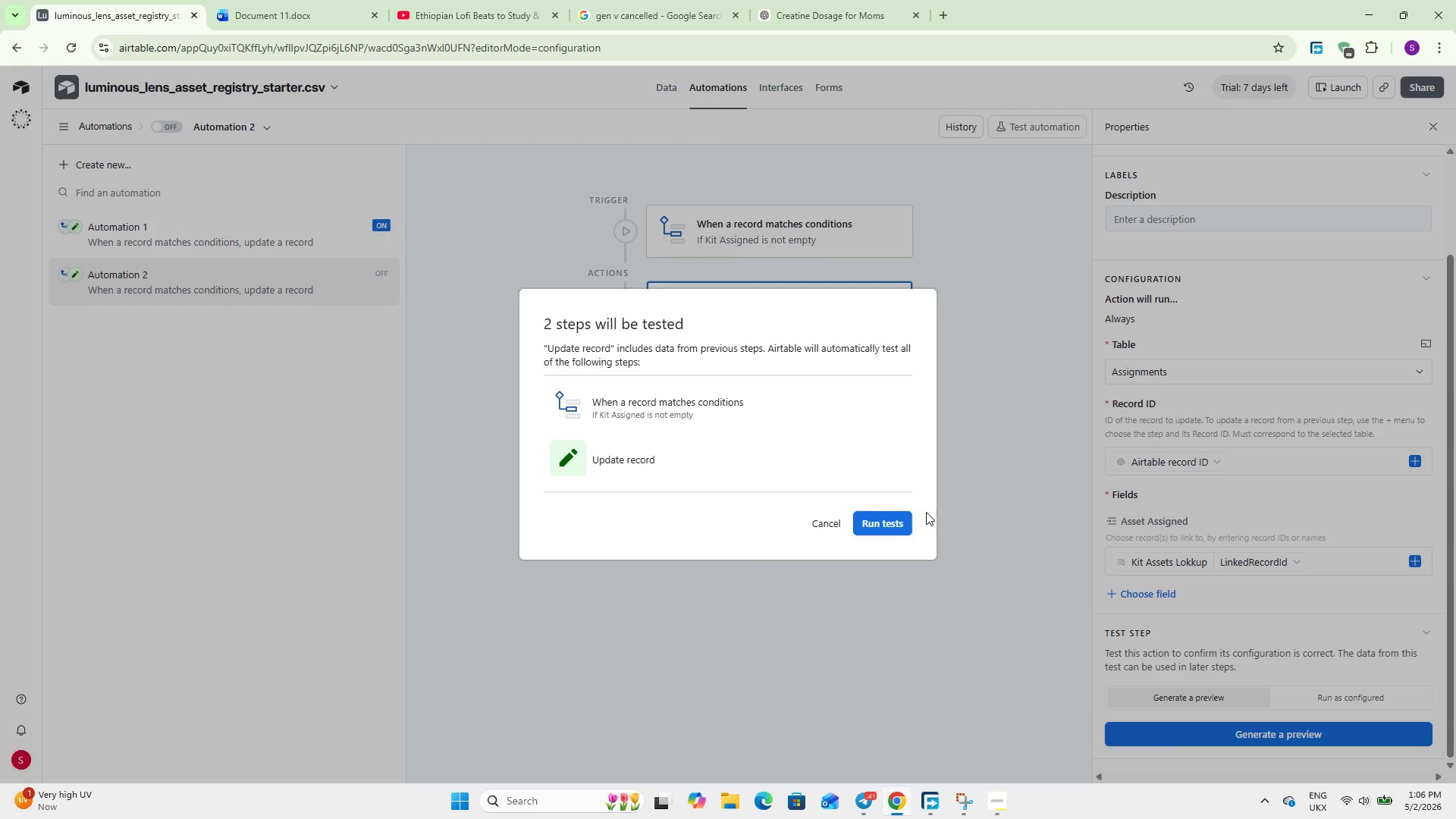 
left_click([894, 515])
 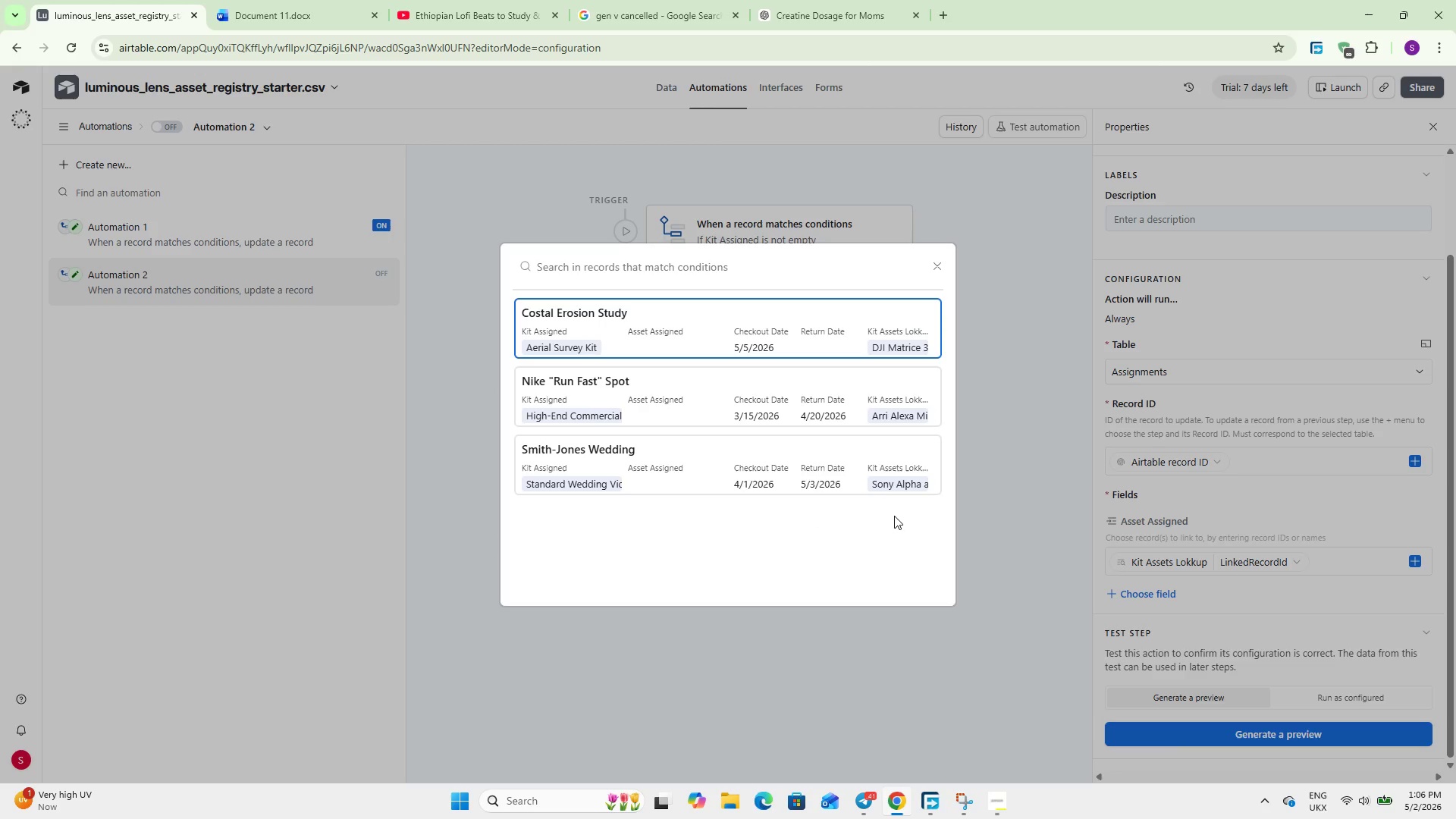 
left_click([846, 315])
 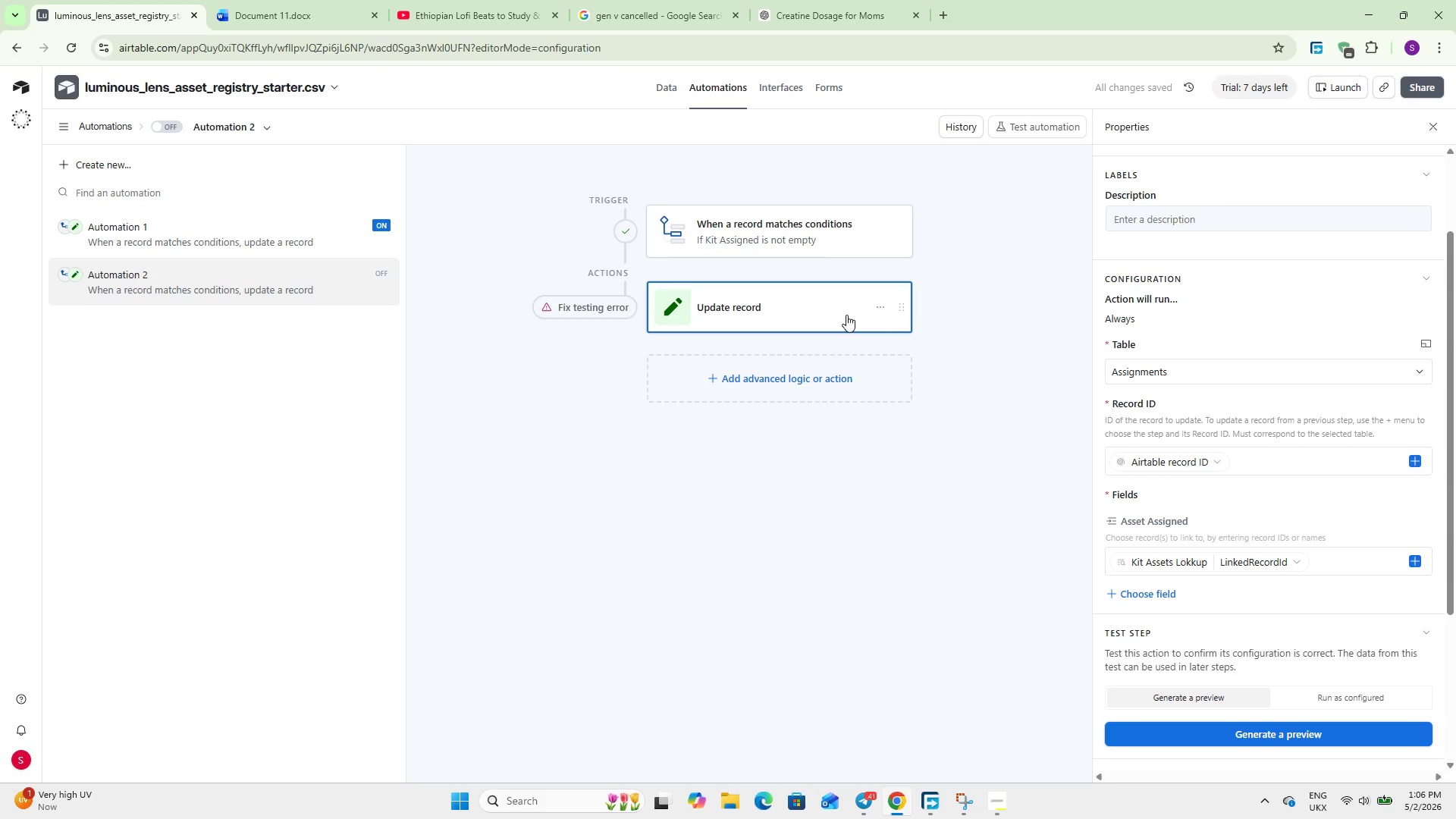 
scroll: coordinate [1357, 535], scroll_direction: down, amount: 6.0
 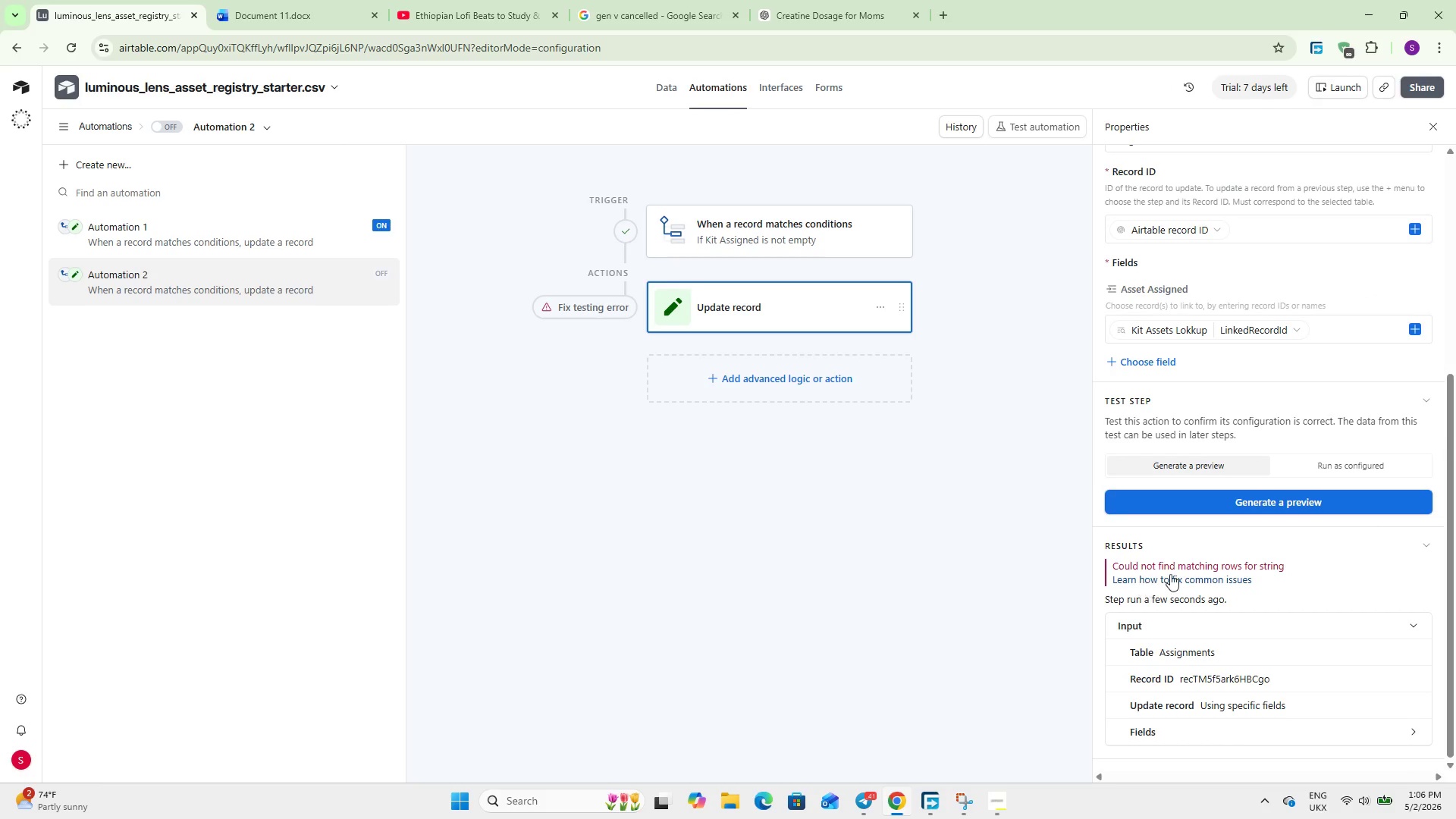 
scroll: coordinate [1313, 510], scroll_direction: up, amount: 2.0
 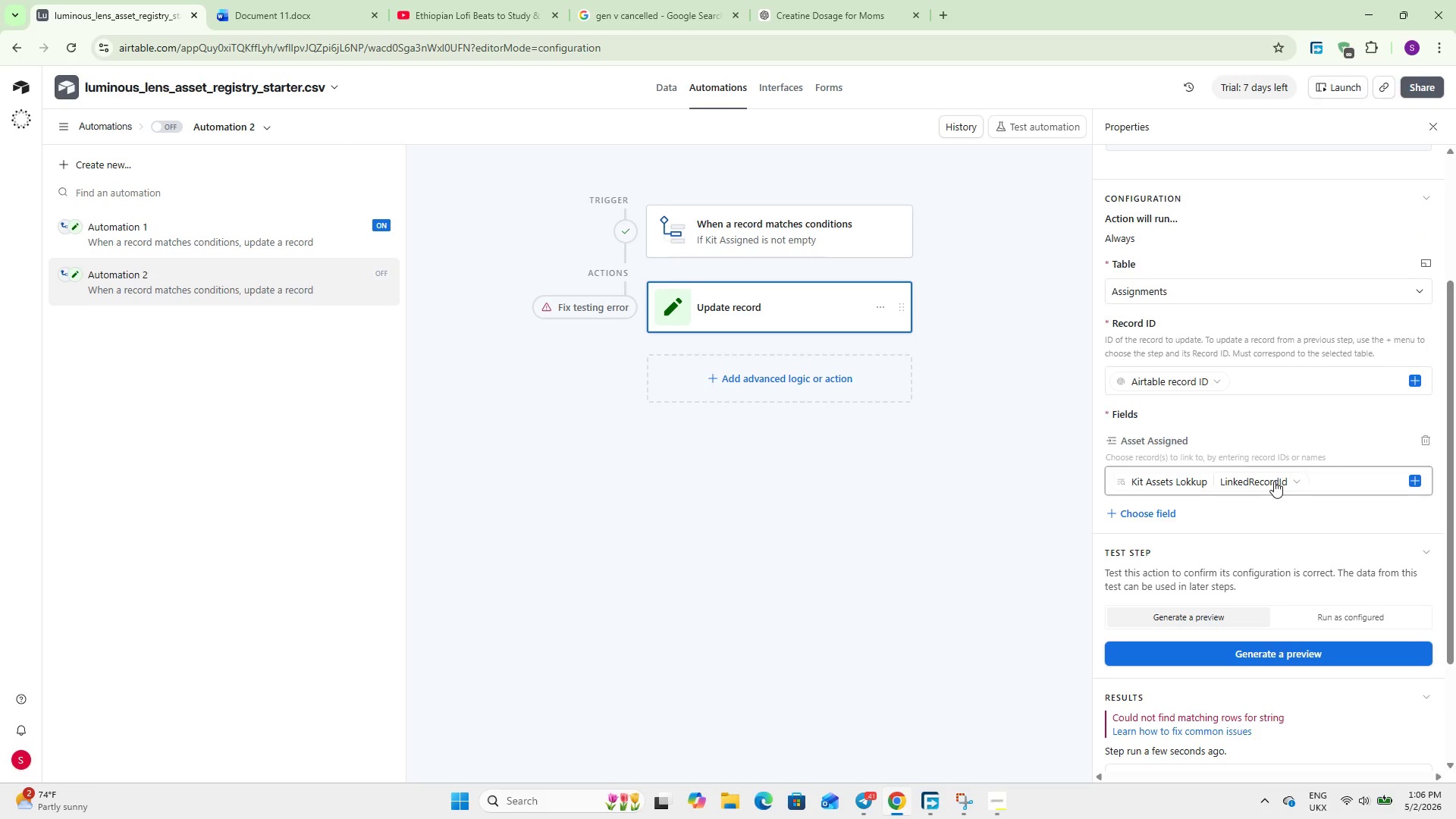 
left_click([1274, 479])
 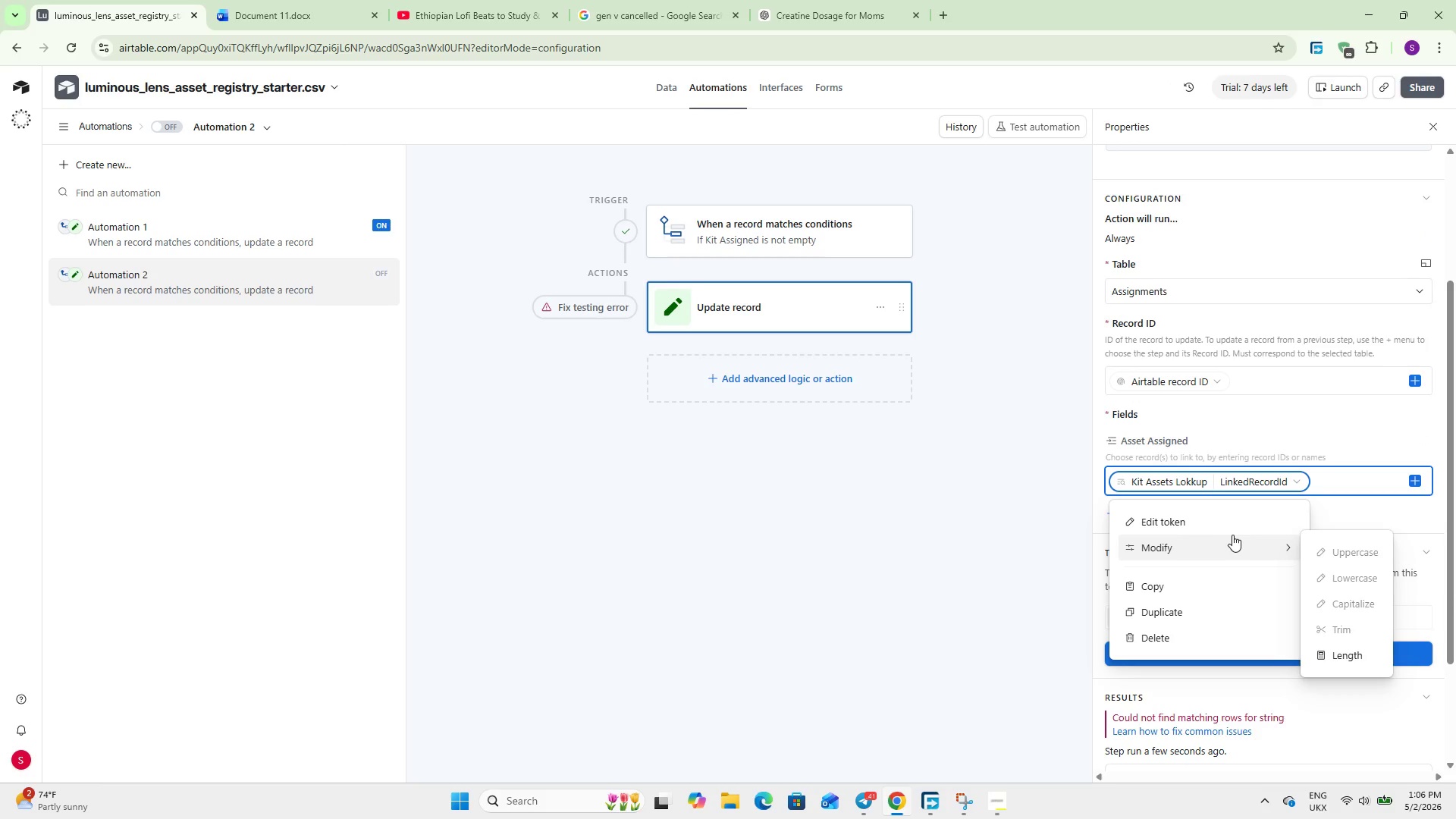 
left_click([1188, 516])
 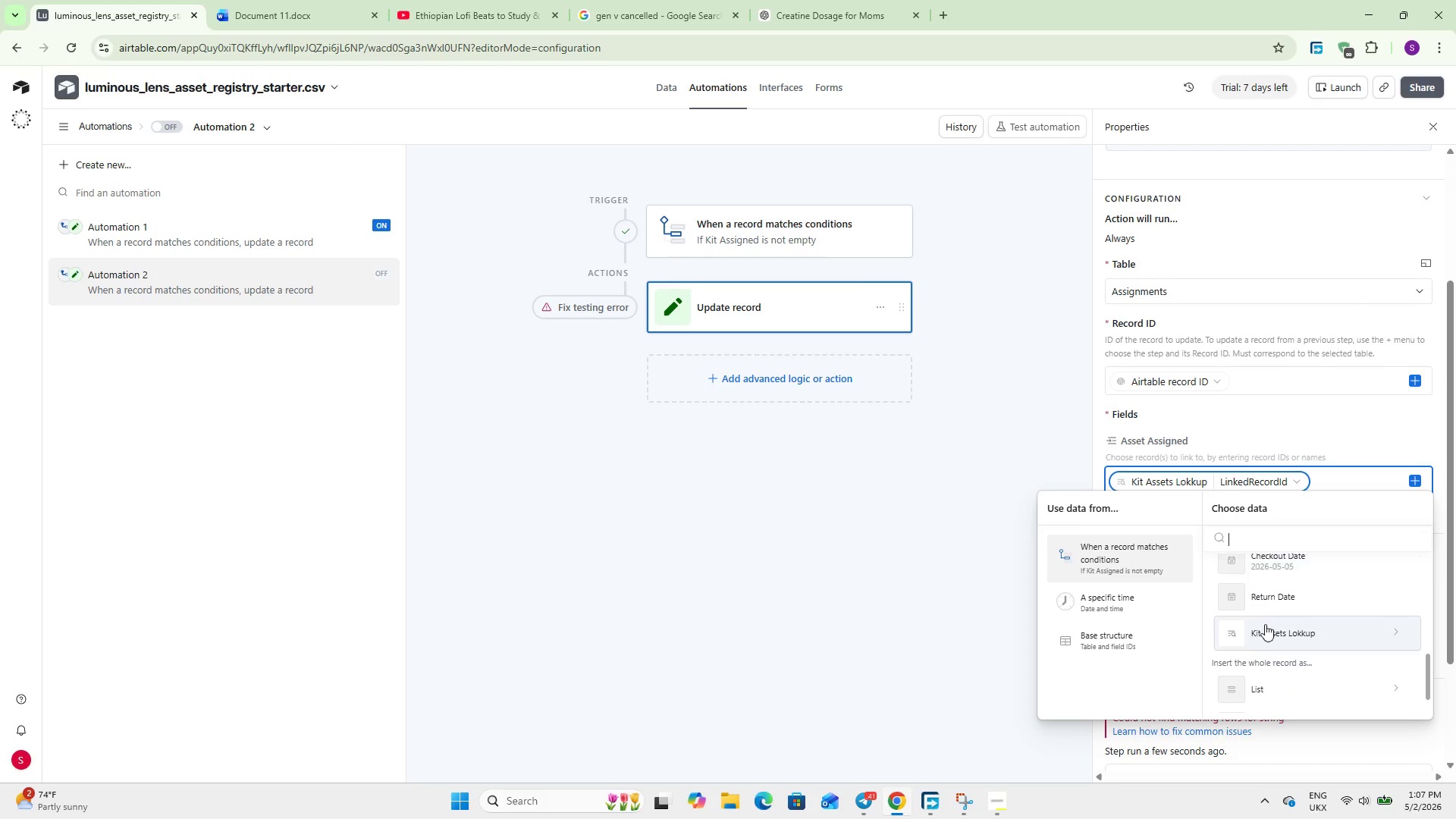 
wait(6.16)
 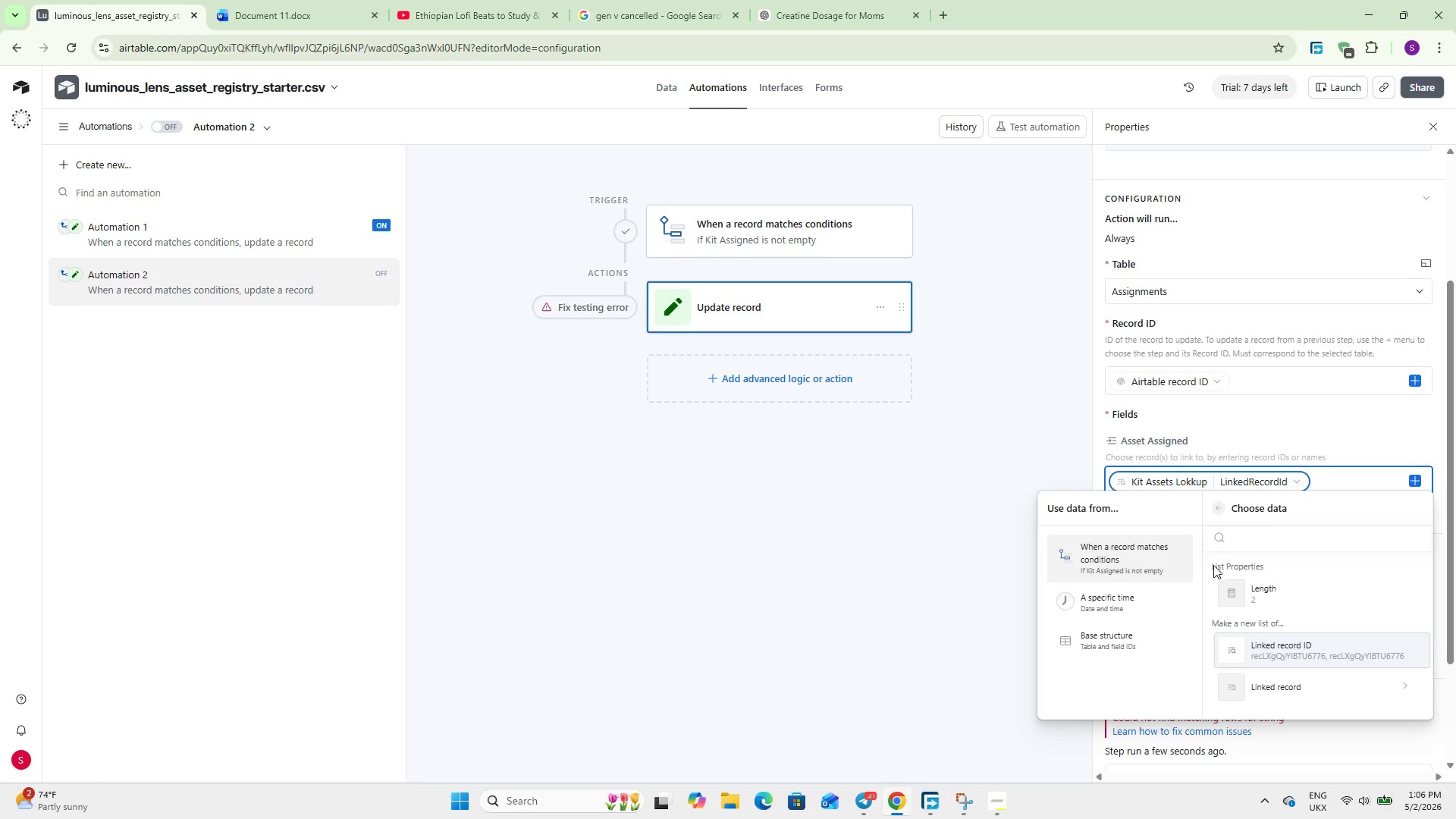 
scroll: coordinate [1244, 639], scroll_direction: down, amount: 5.0
 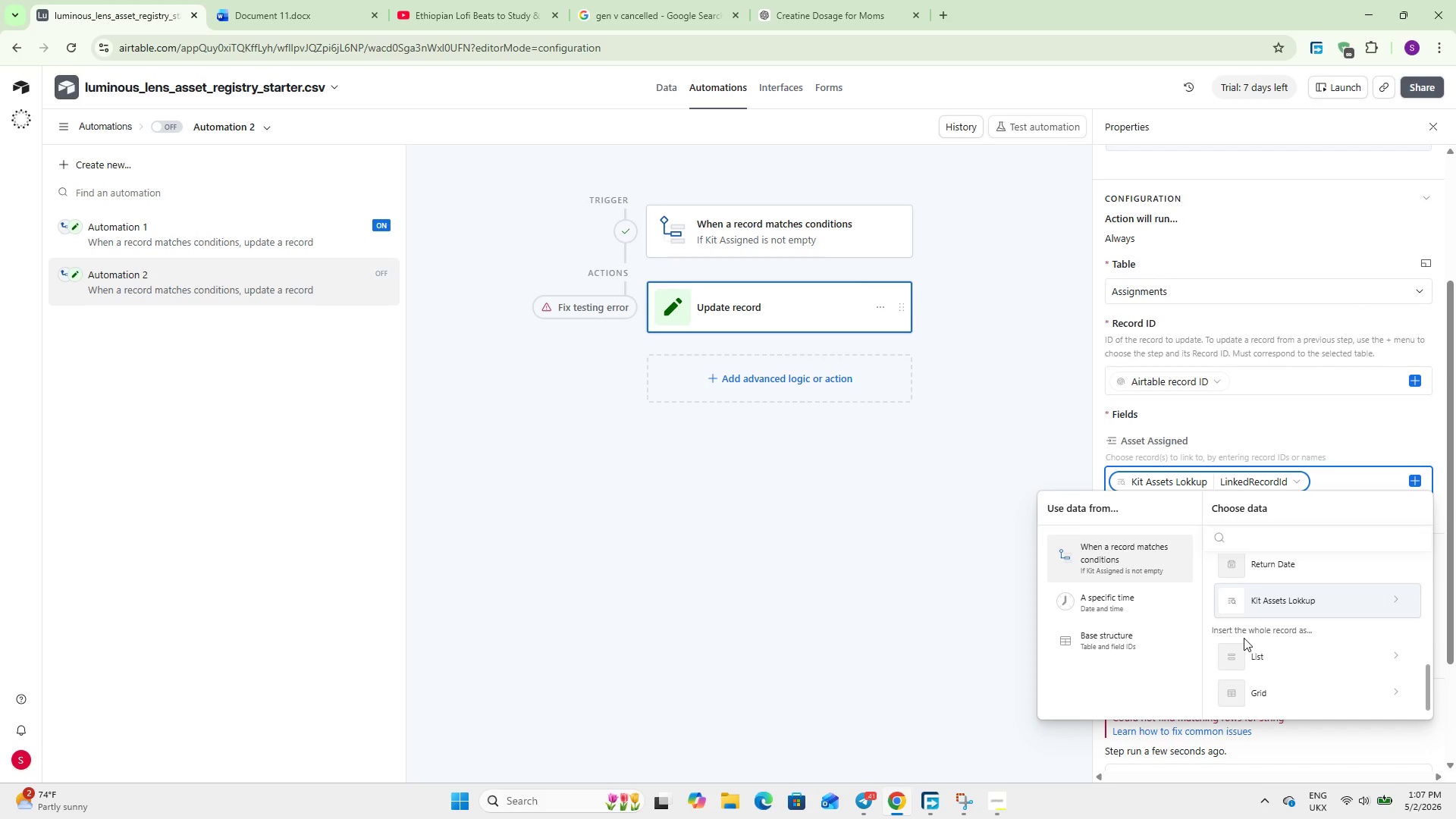 
scroll: coordinate [1244, 638], scroll_direction: up, amount: 2.0
 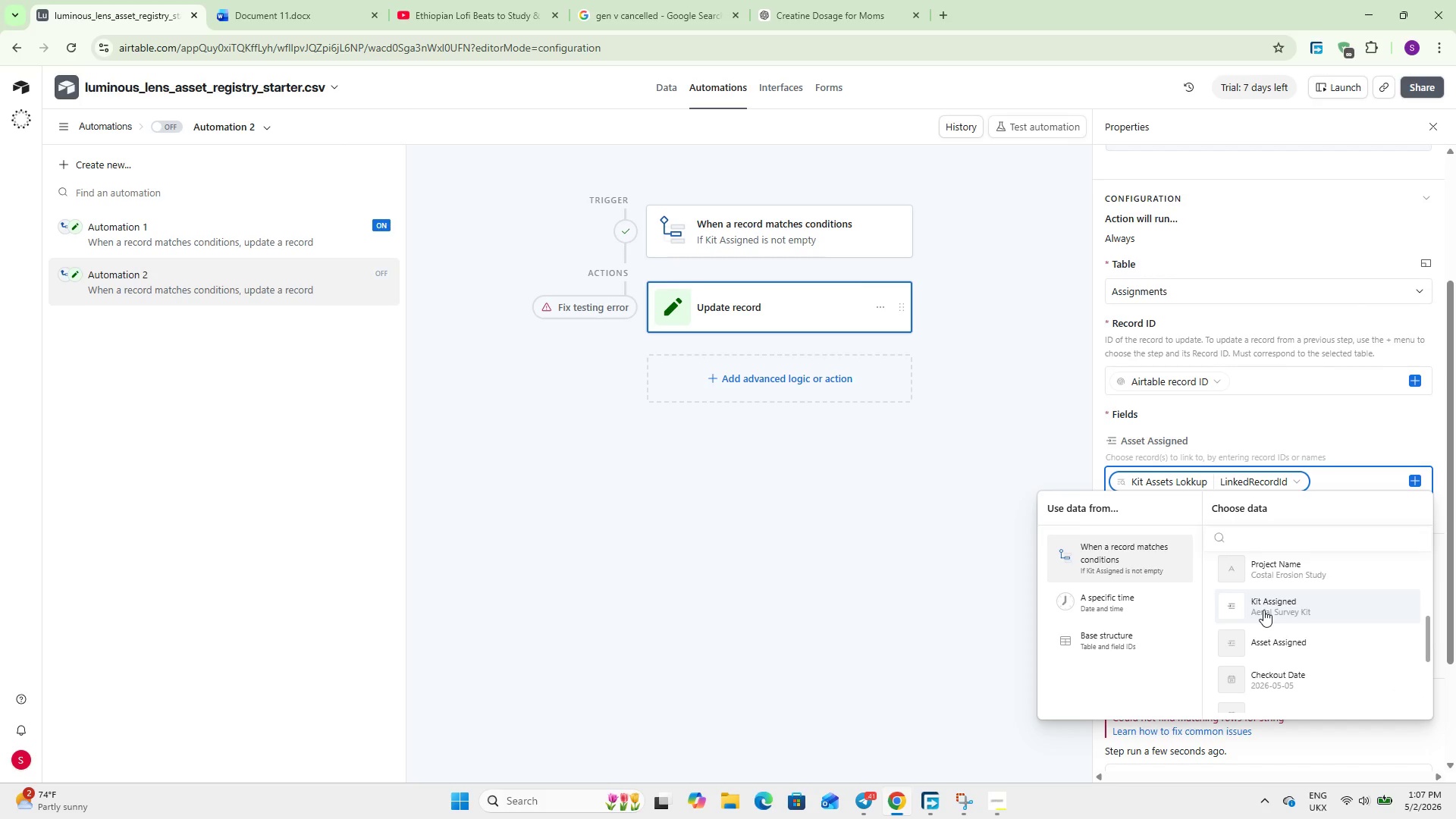 
scroll: coordinate [1261, 637], scroll_direction: down, amount: 1.0
 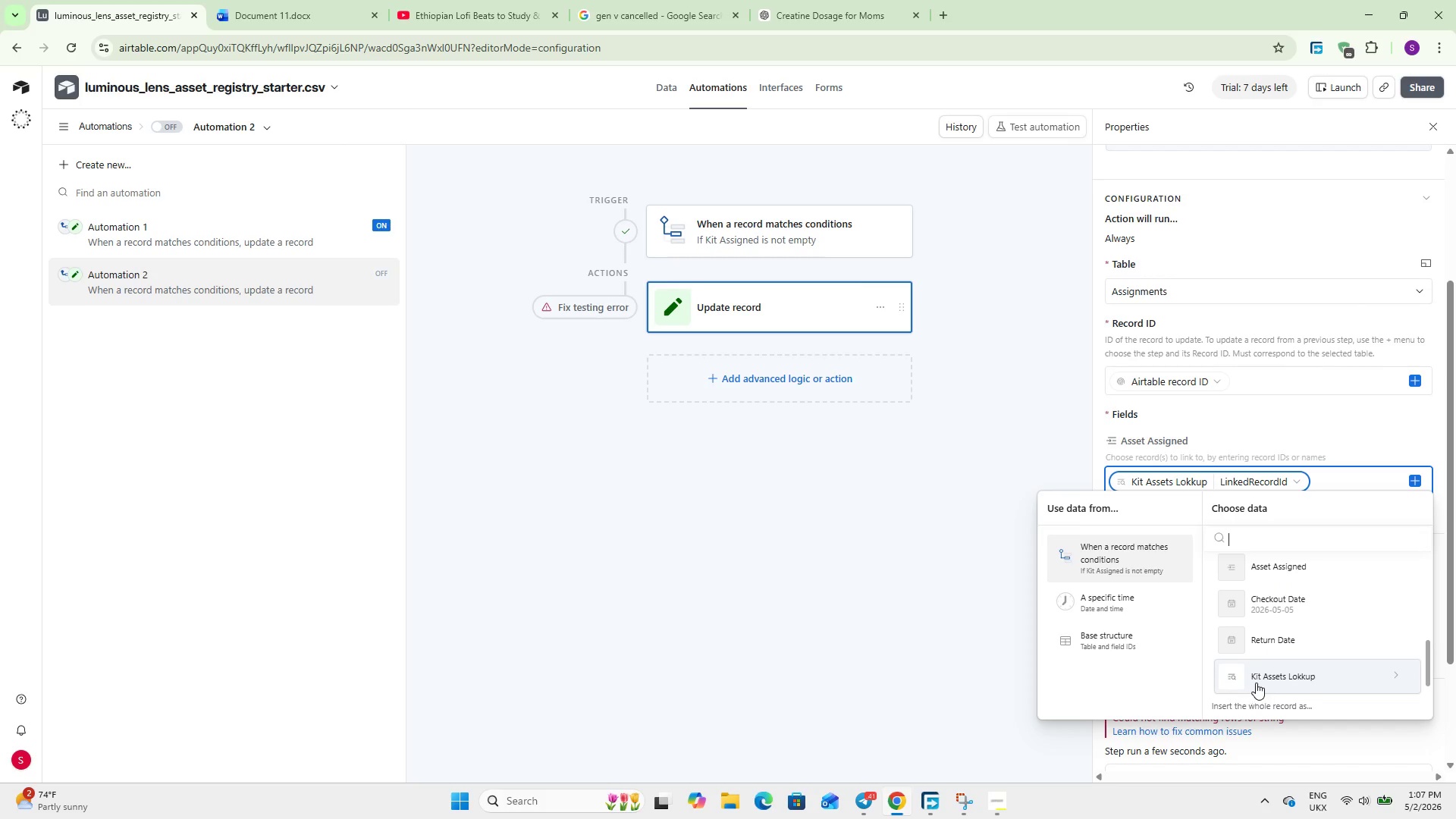 
left_click([1252, 673])
 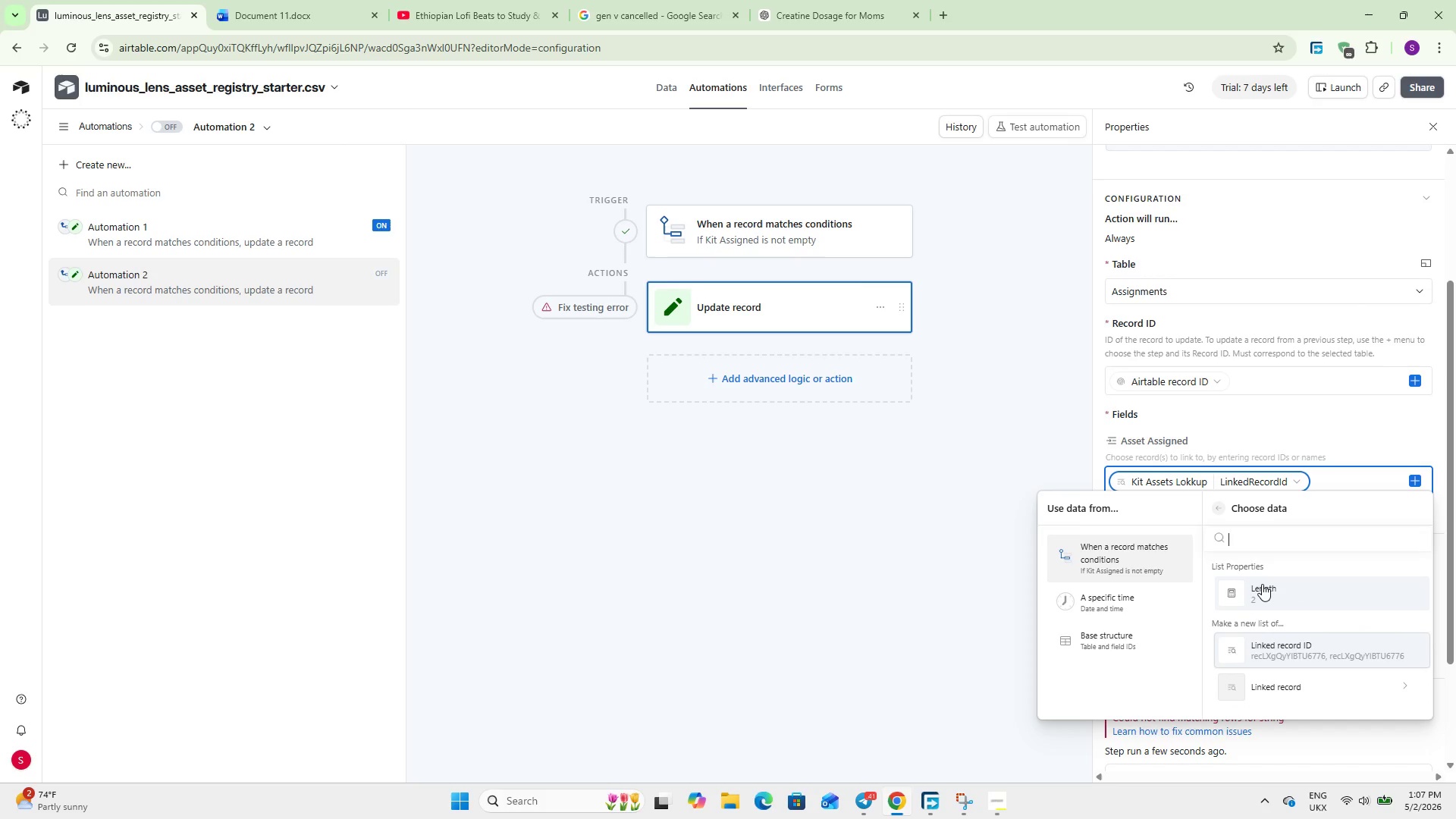 
left_click([1262, 591])
 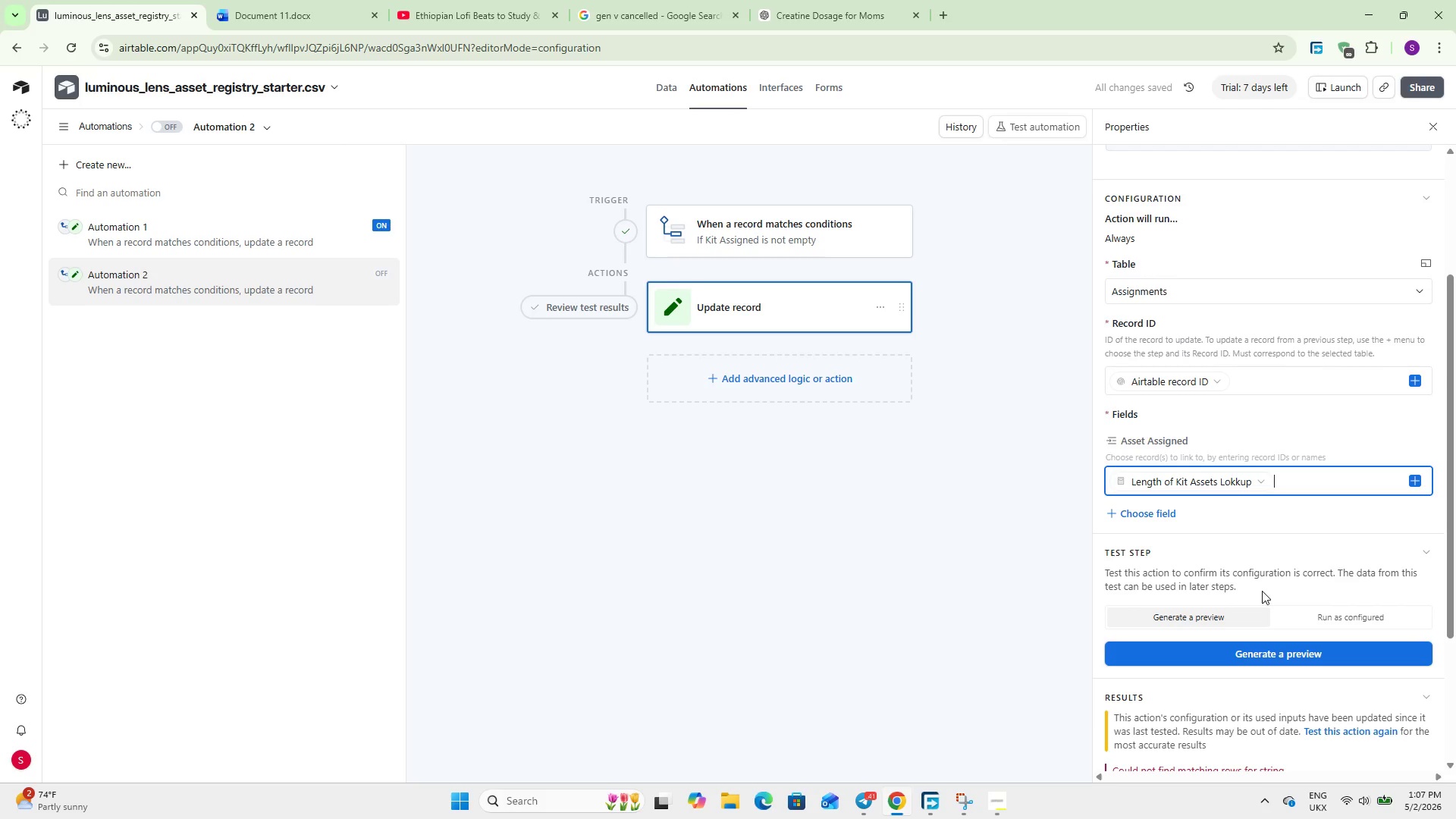 
left_click([1259, 649])
 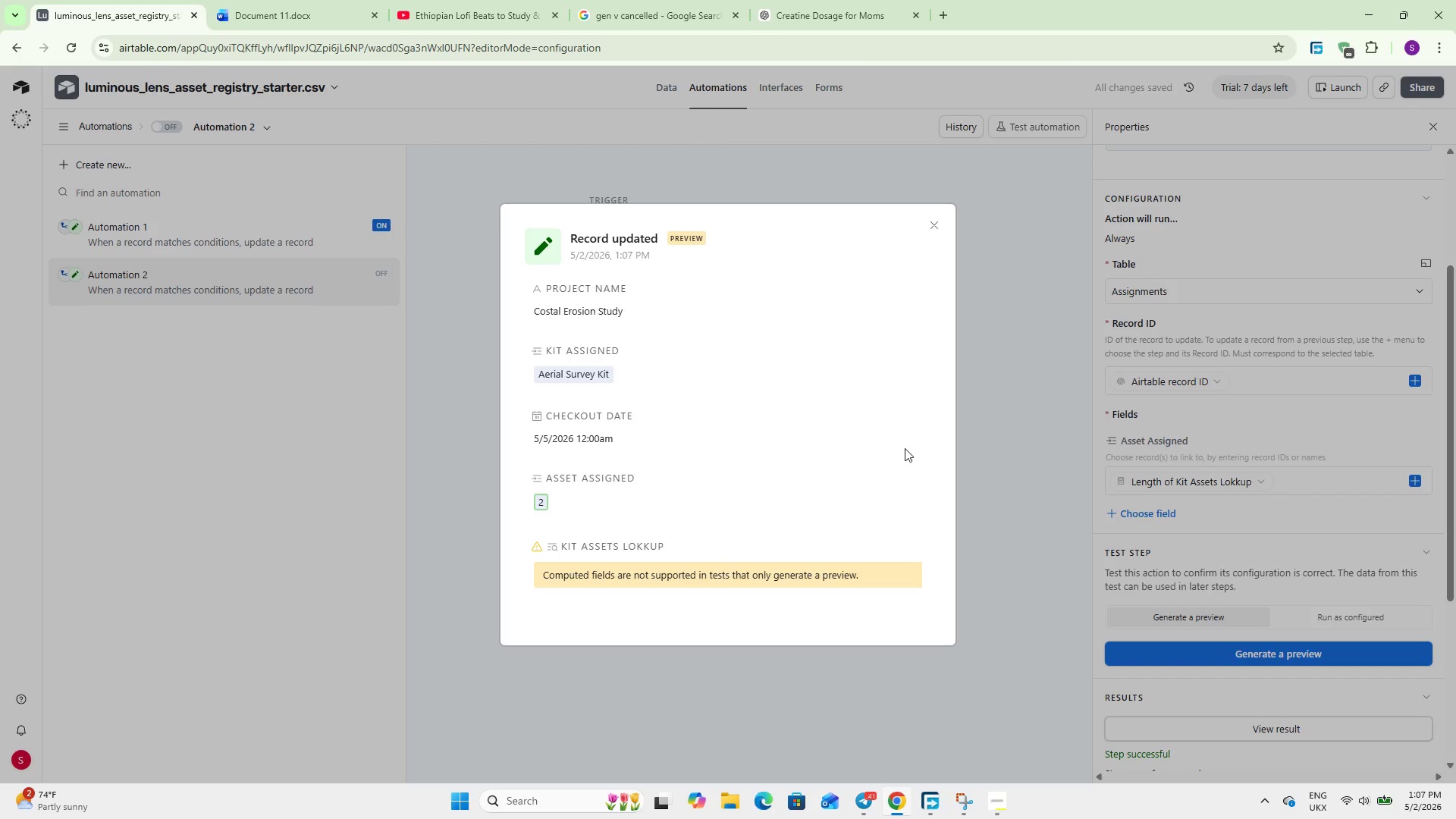 
wait(6.08)
 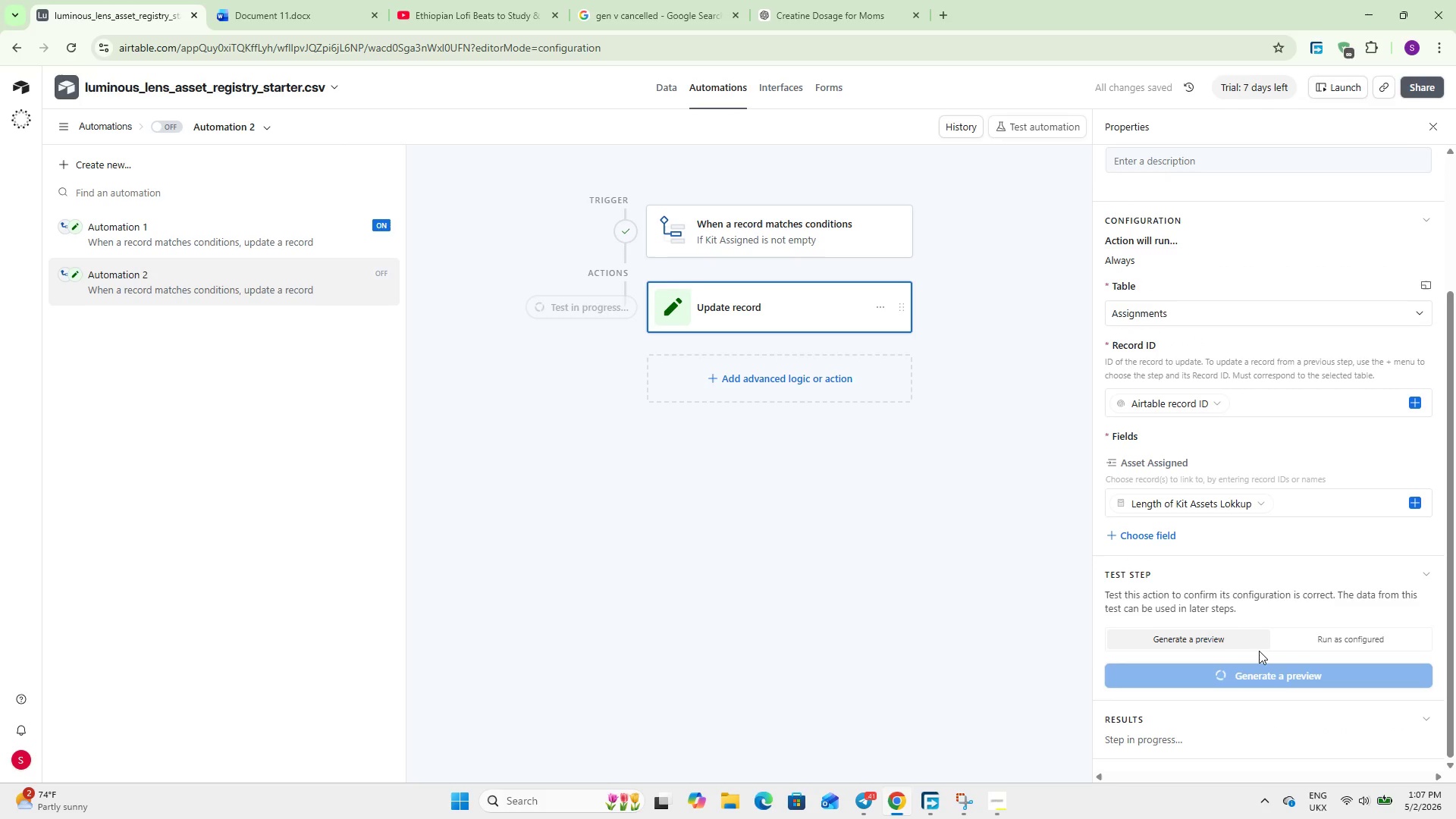 
left_click([927, 228])
 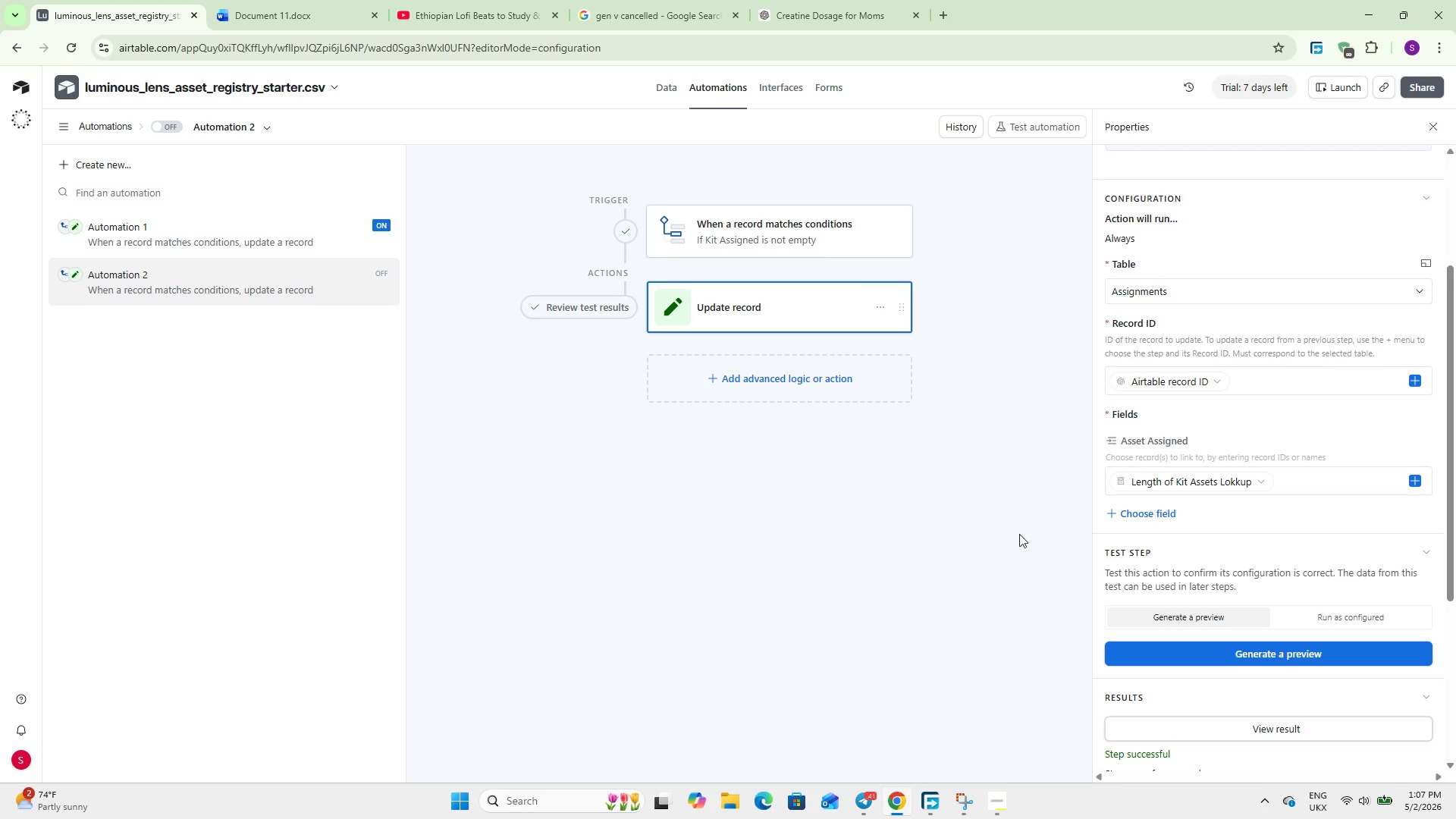 
left_click([1028, 546])
 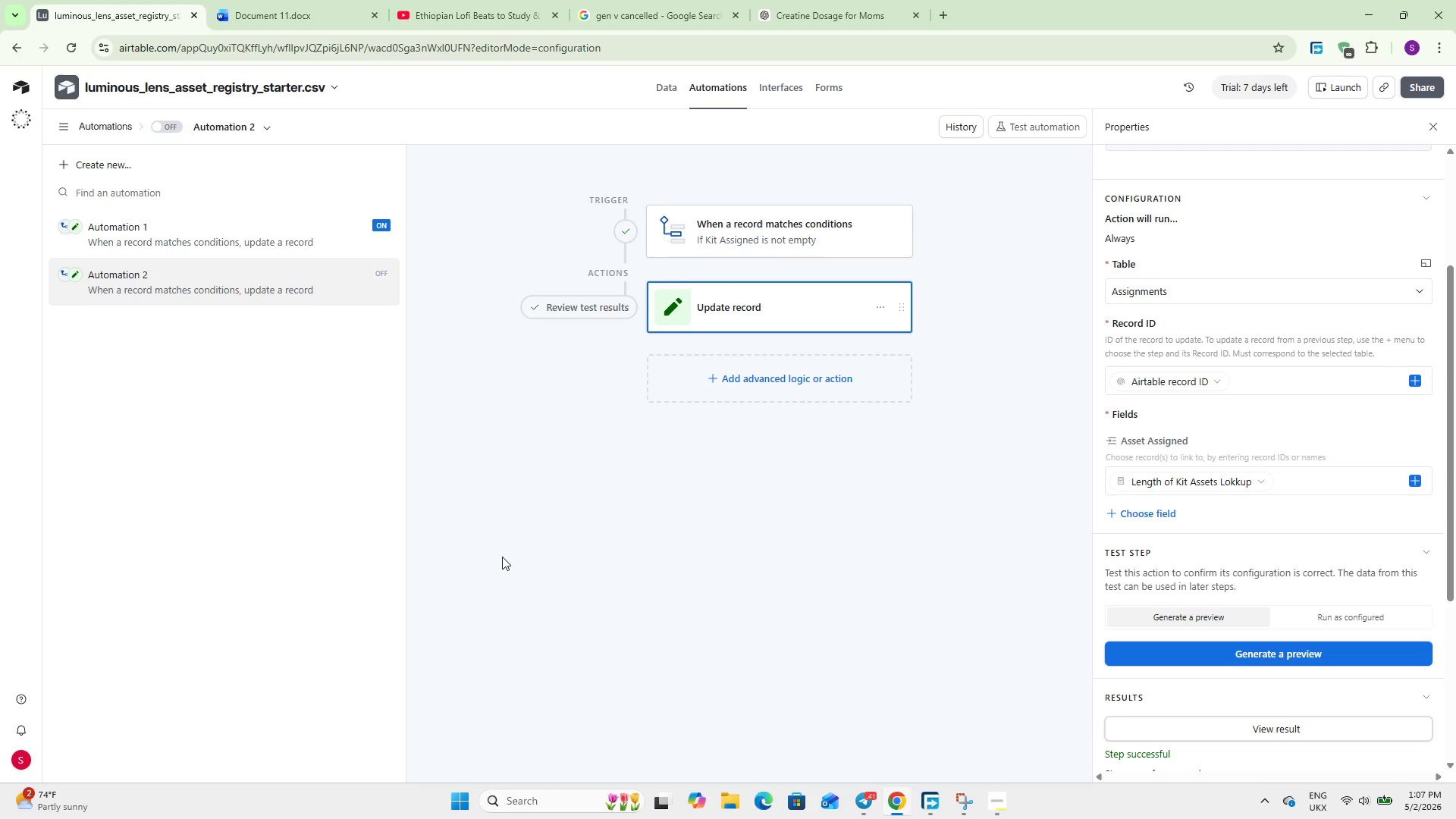 
wait(17.11)
 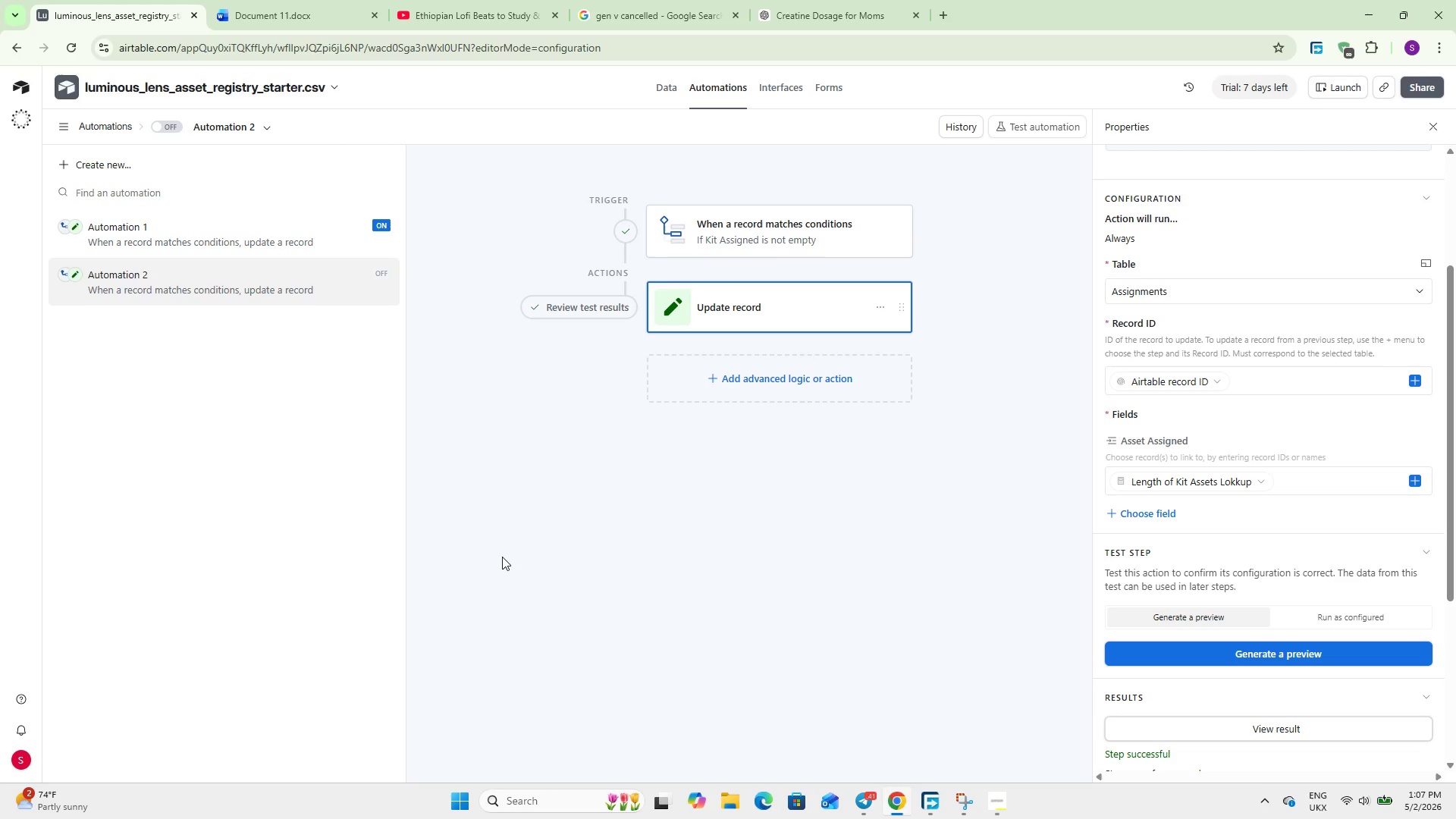 
left_click([158, 121])
 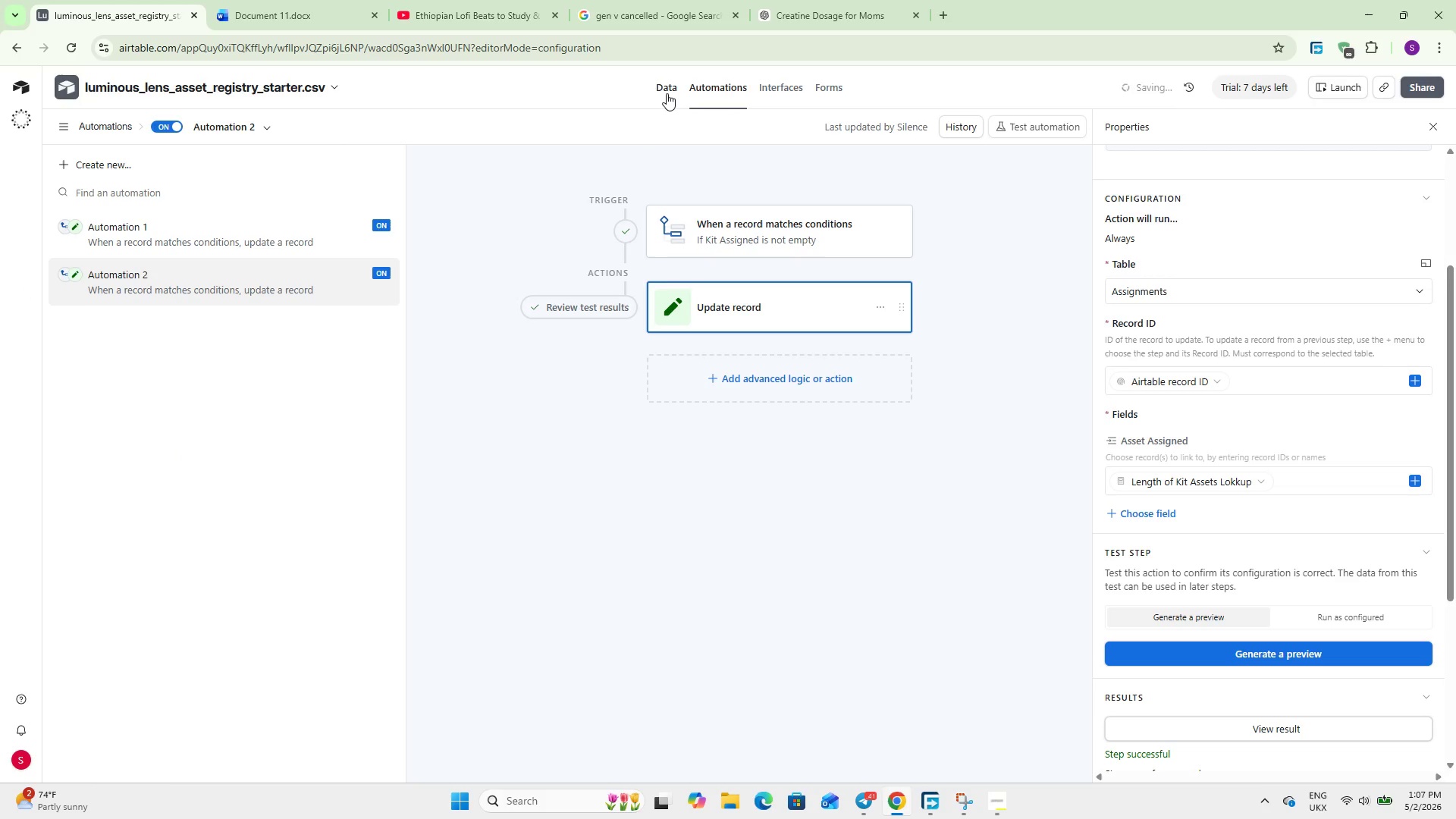 
left_click([667, 93])
 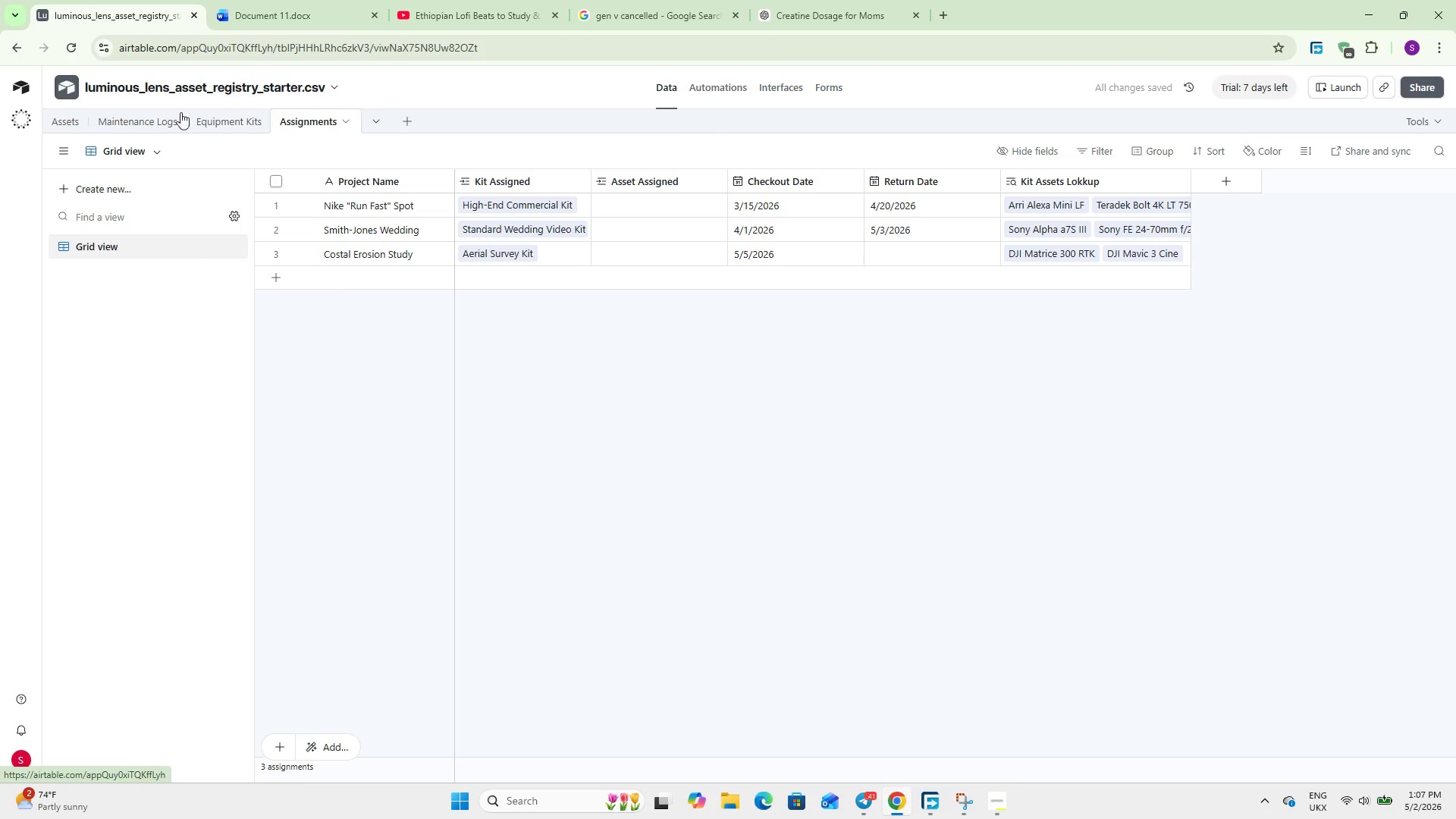 
left_click([64, 115])
 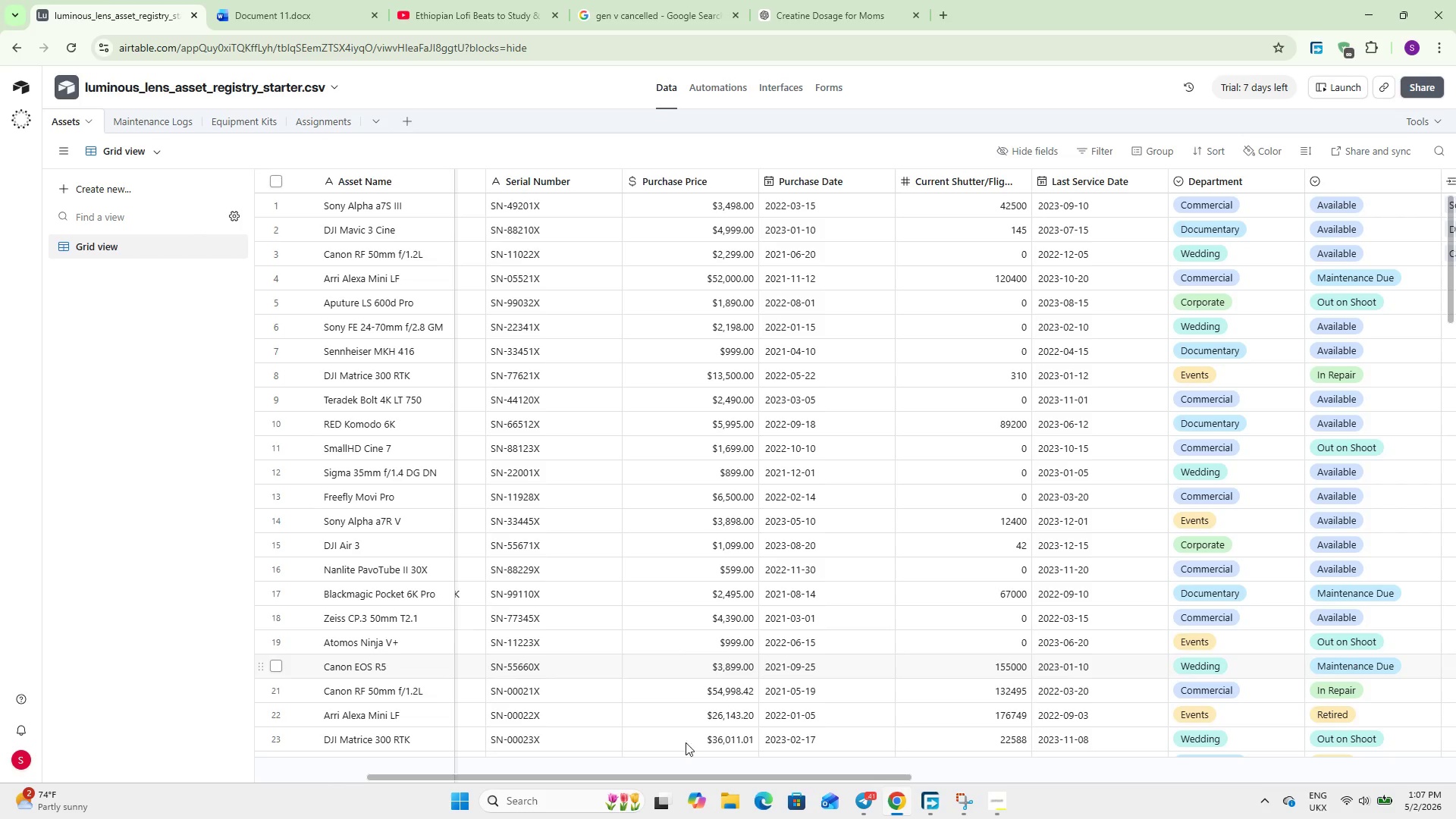 
left_click_drag(start_coordinate=[676, 780], to_coordinate=[1301, 729])
 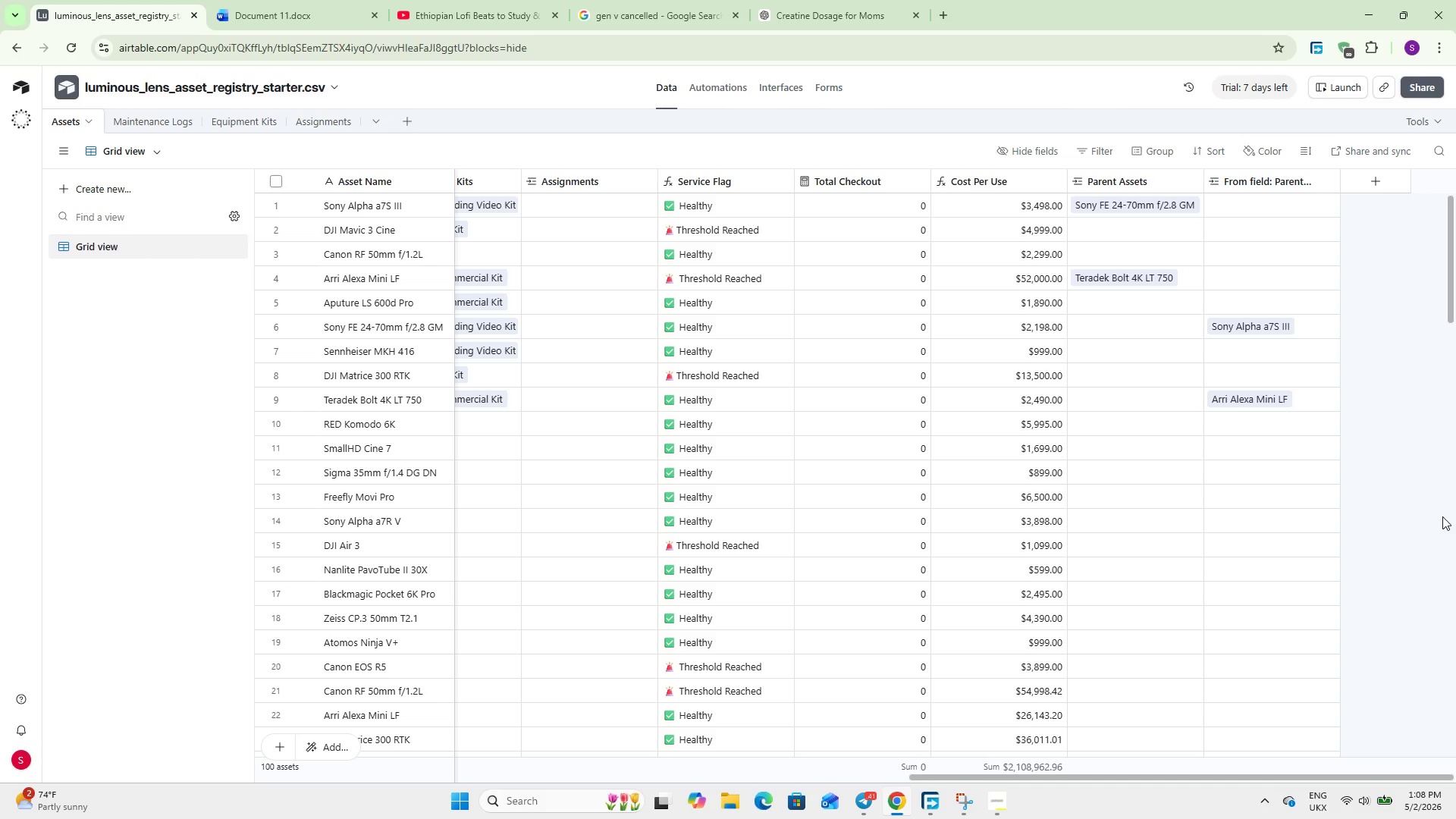 
wait(18.03)
 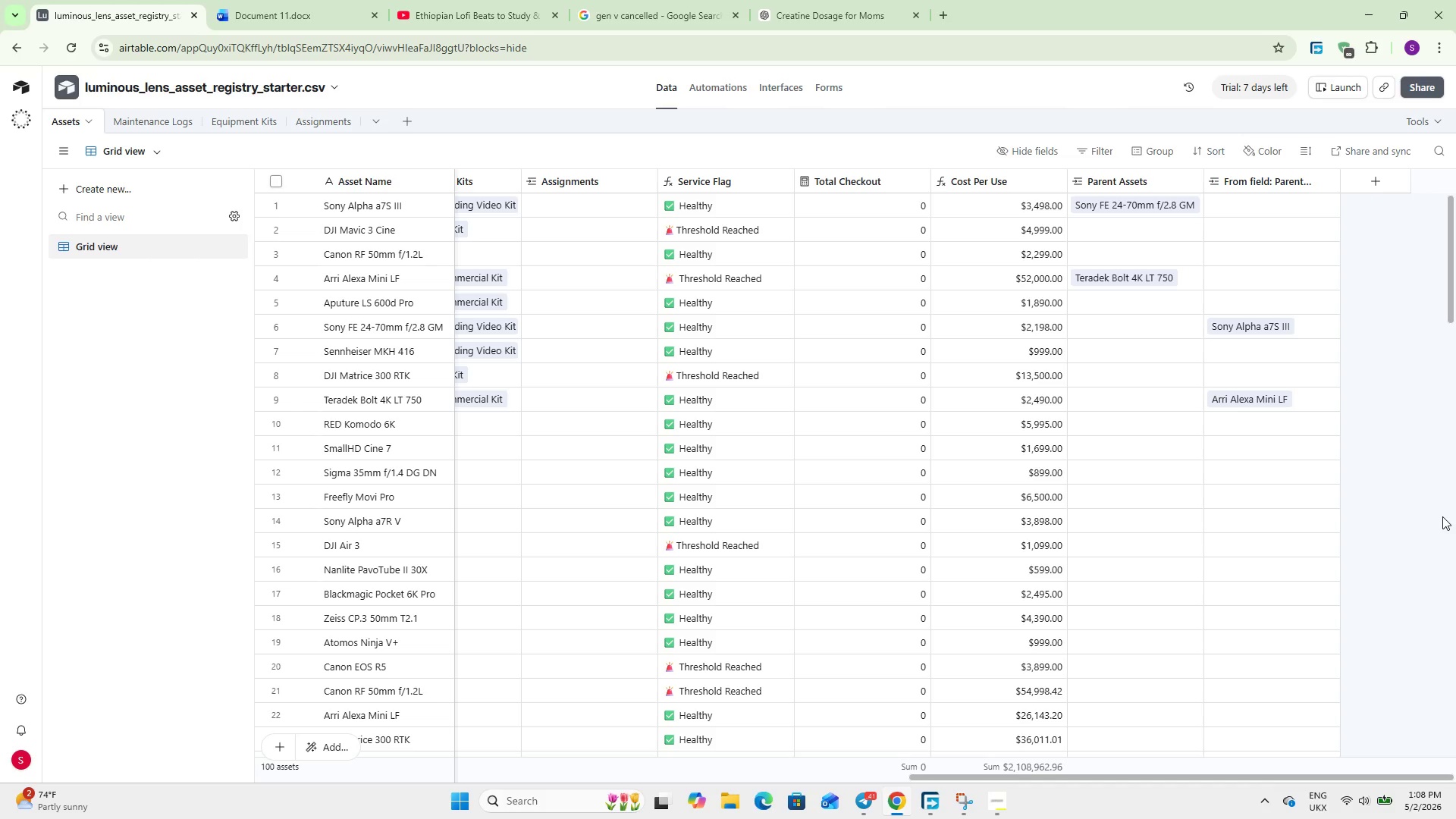 
left_click([1367, 176])
 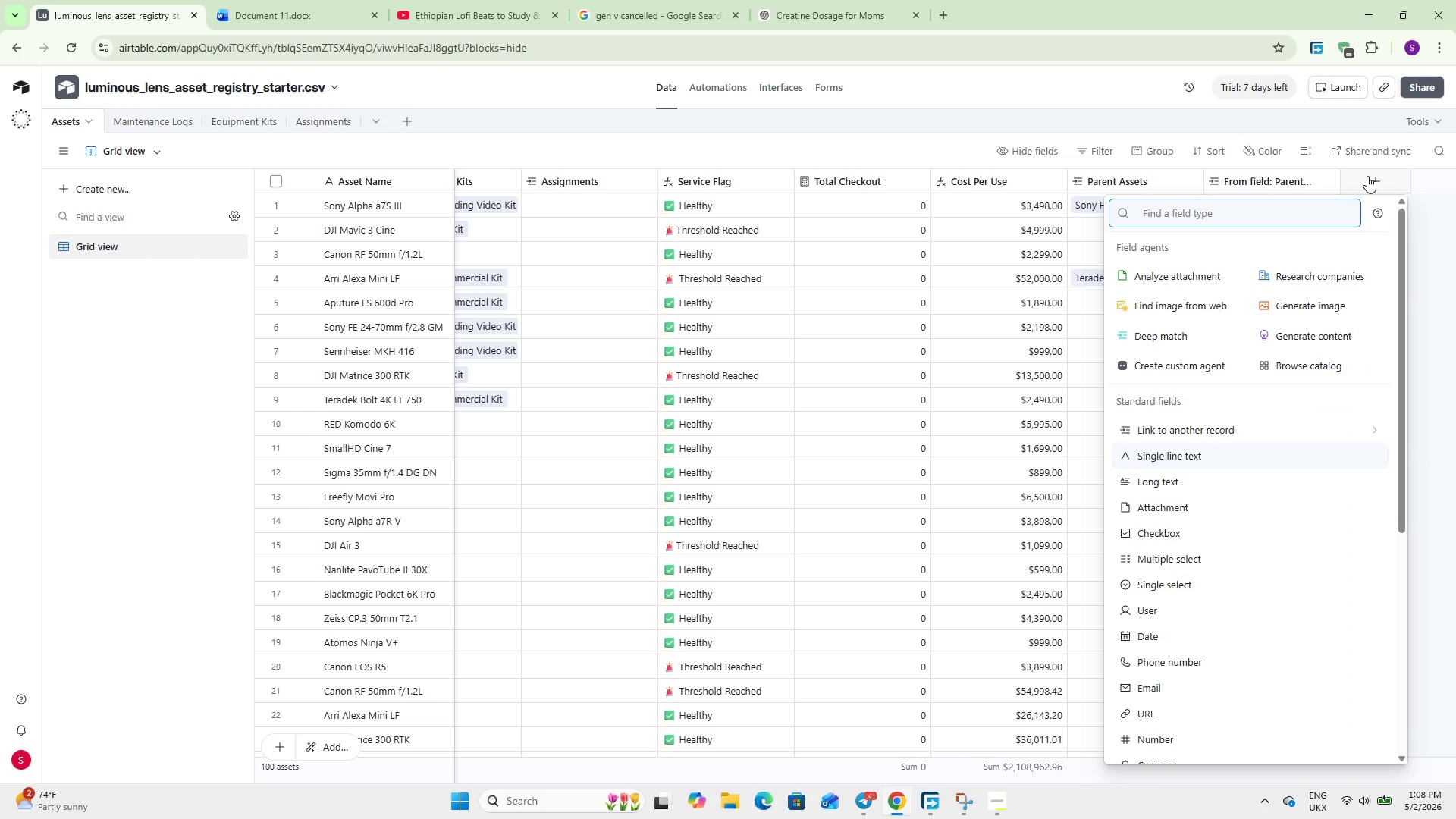 
type(roll)
 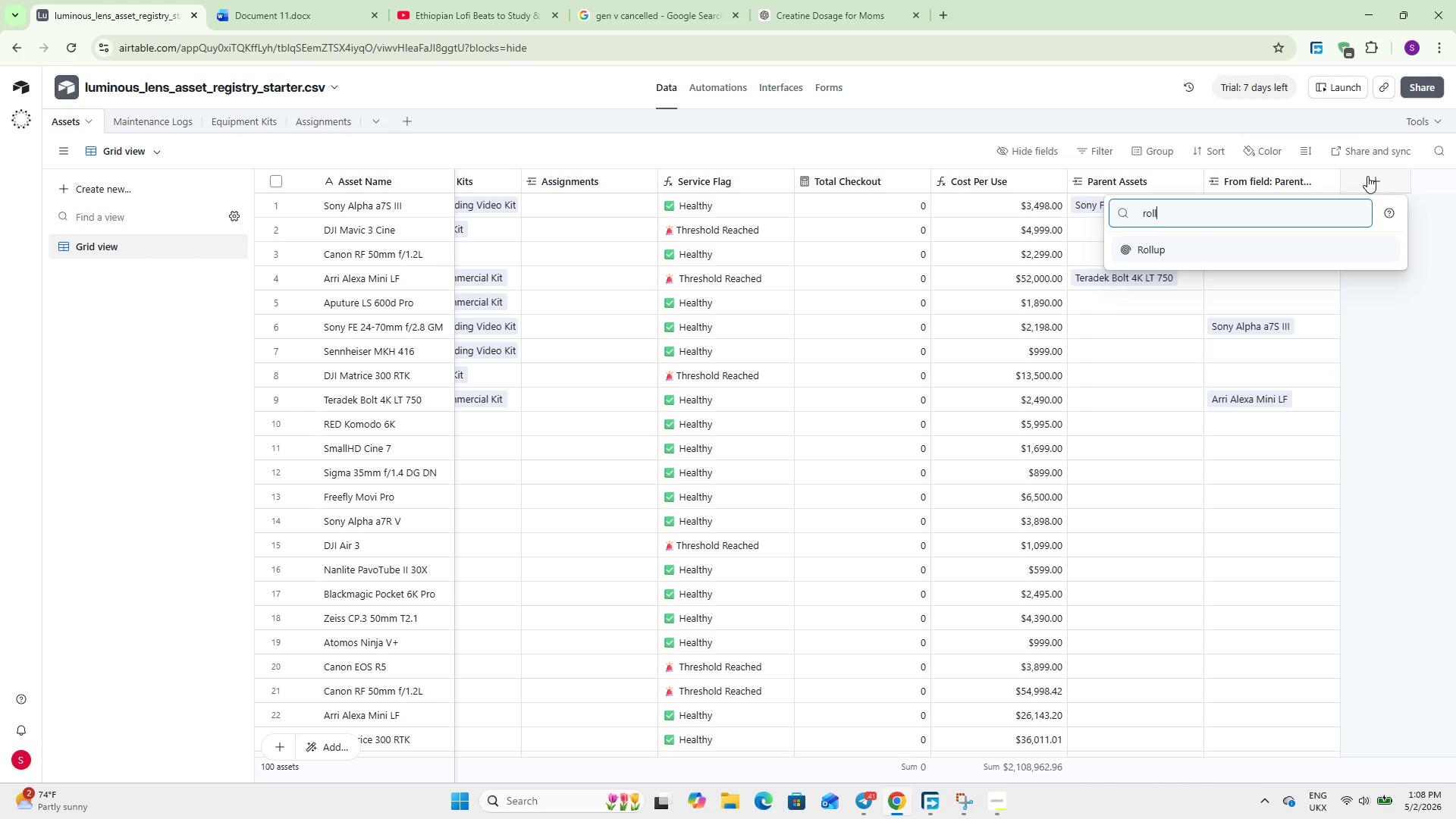 
key(Enter)
 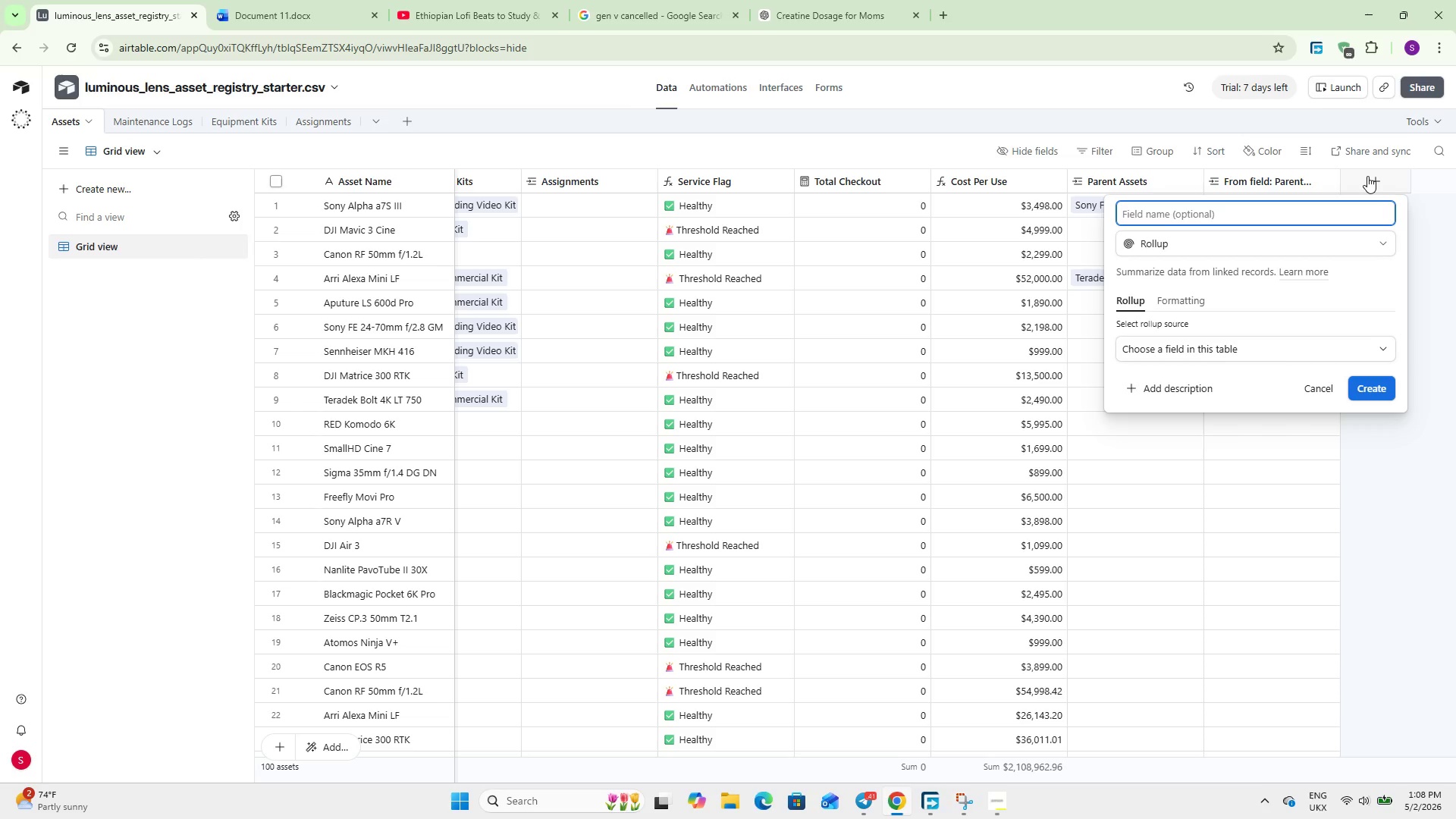 
type(Activr Assignment Count)
 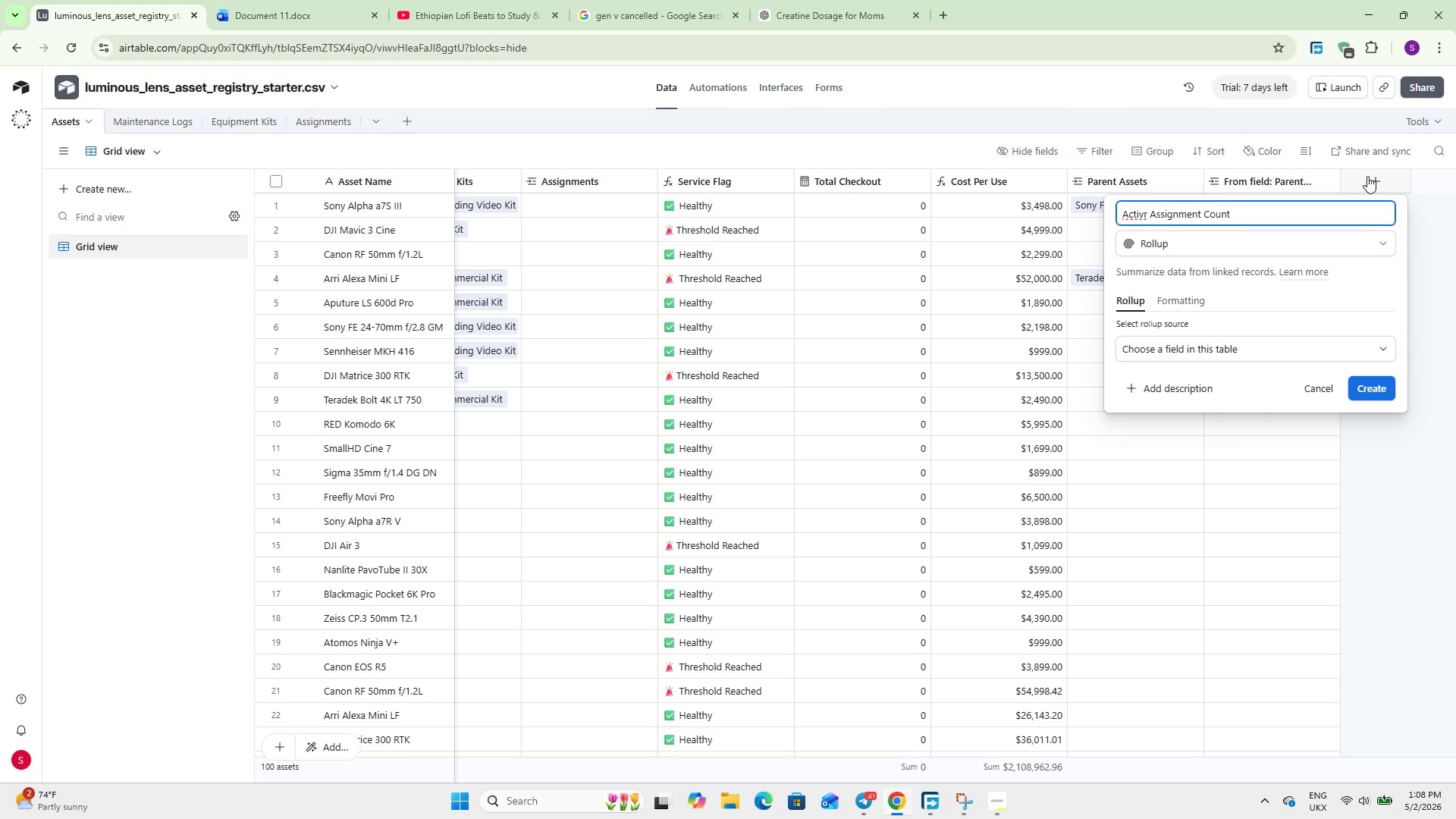 
left_click([1142, 213])
 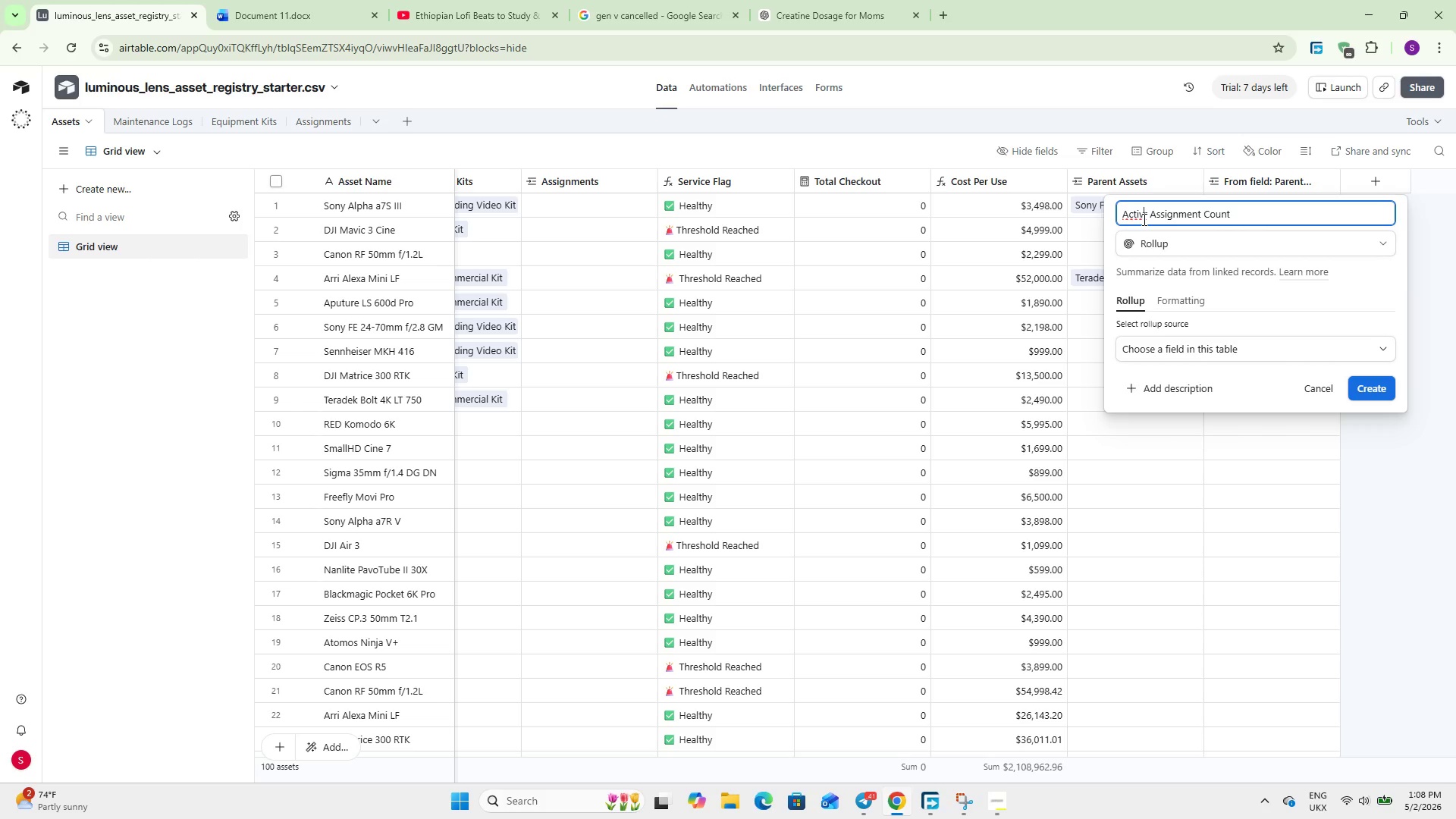 
key(ArrowRight)
 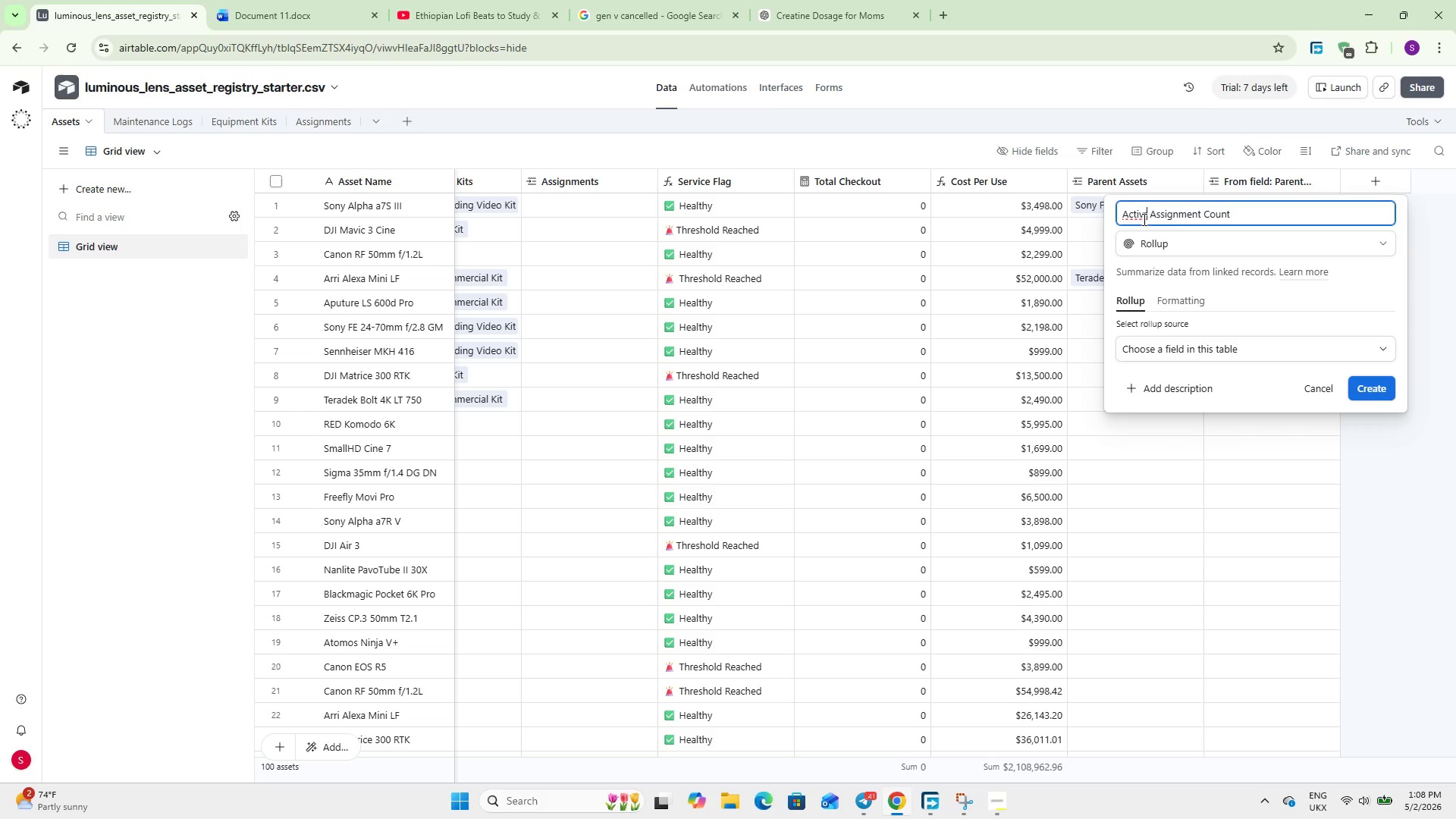 
key(Backspace)
 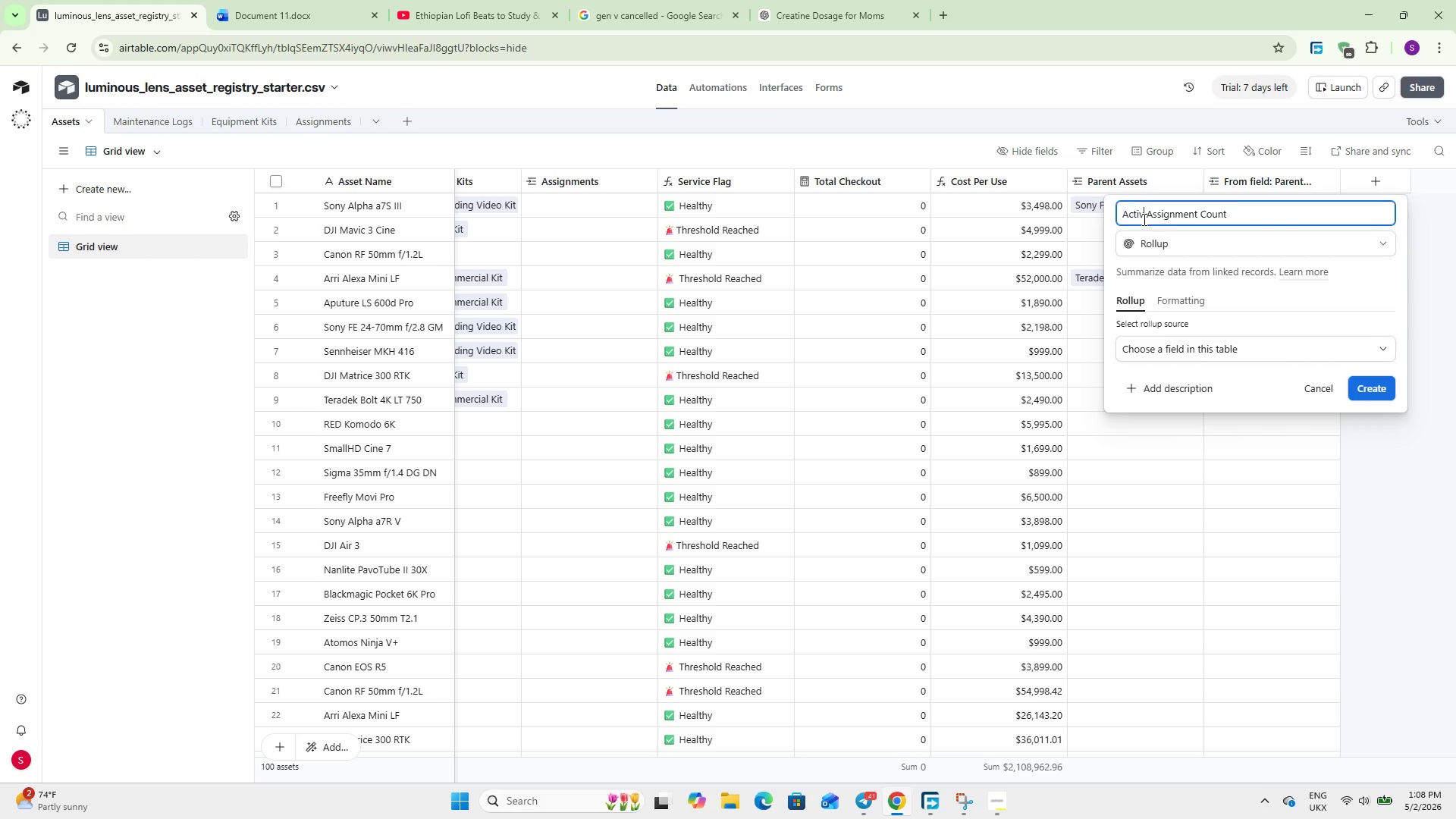 
key(E)
 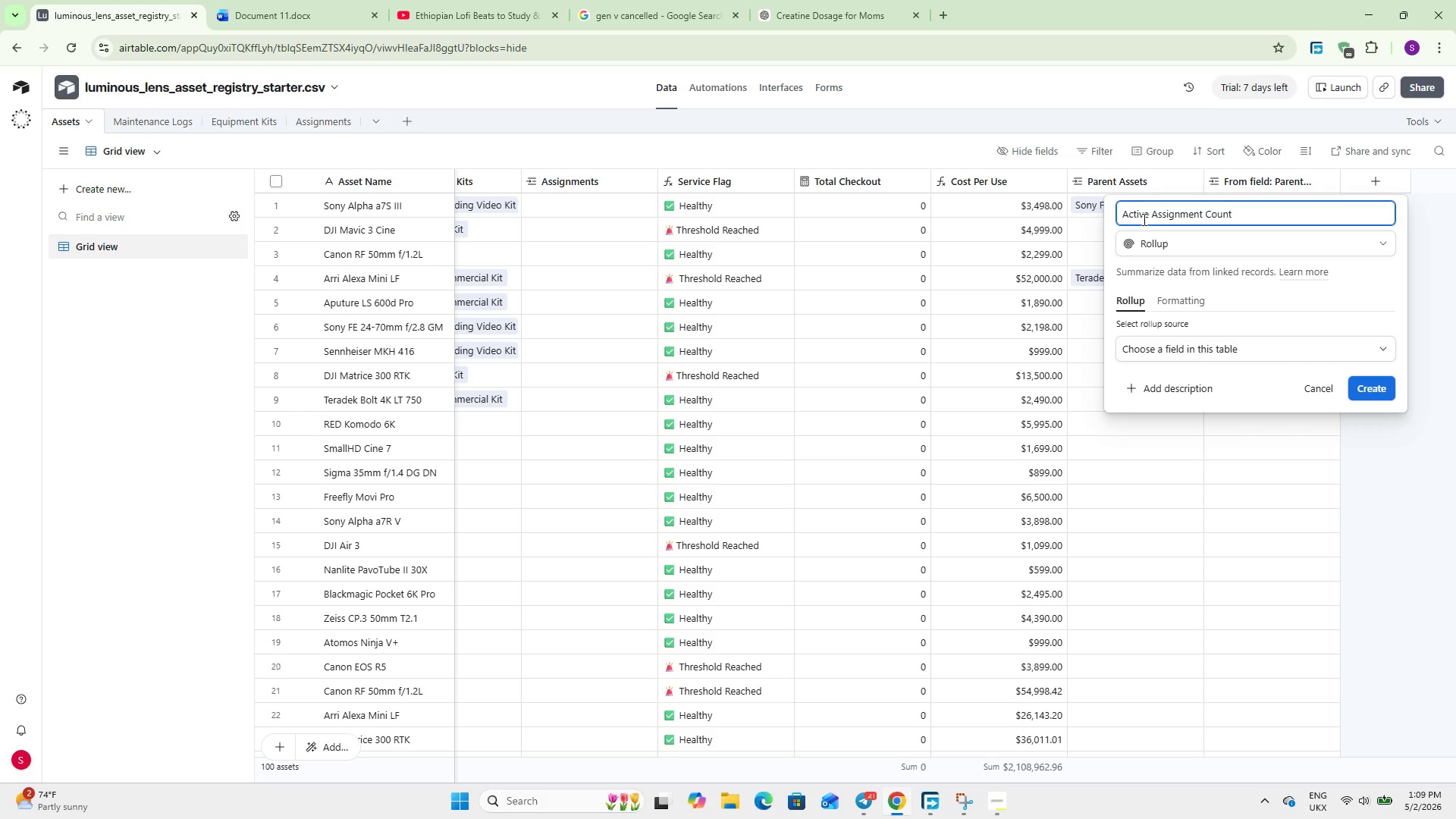 
wait(54.67)
 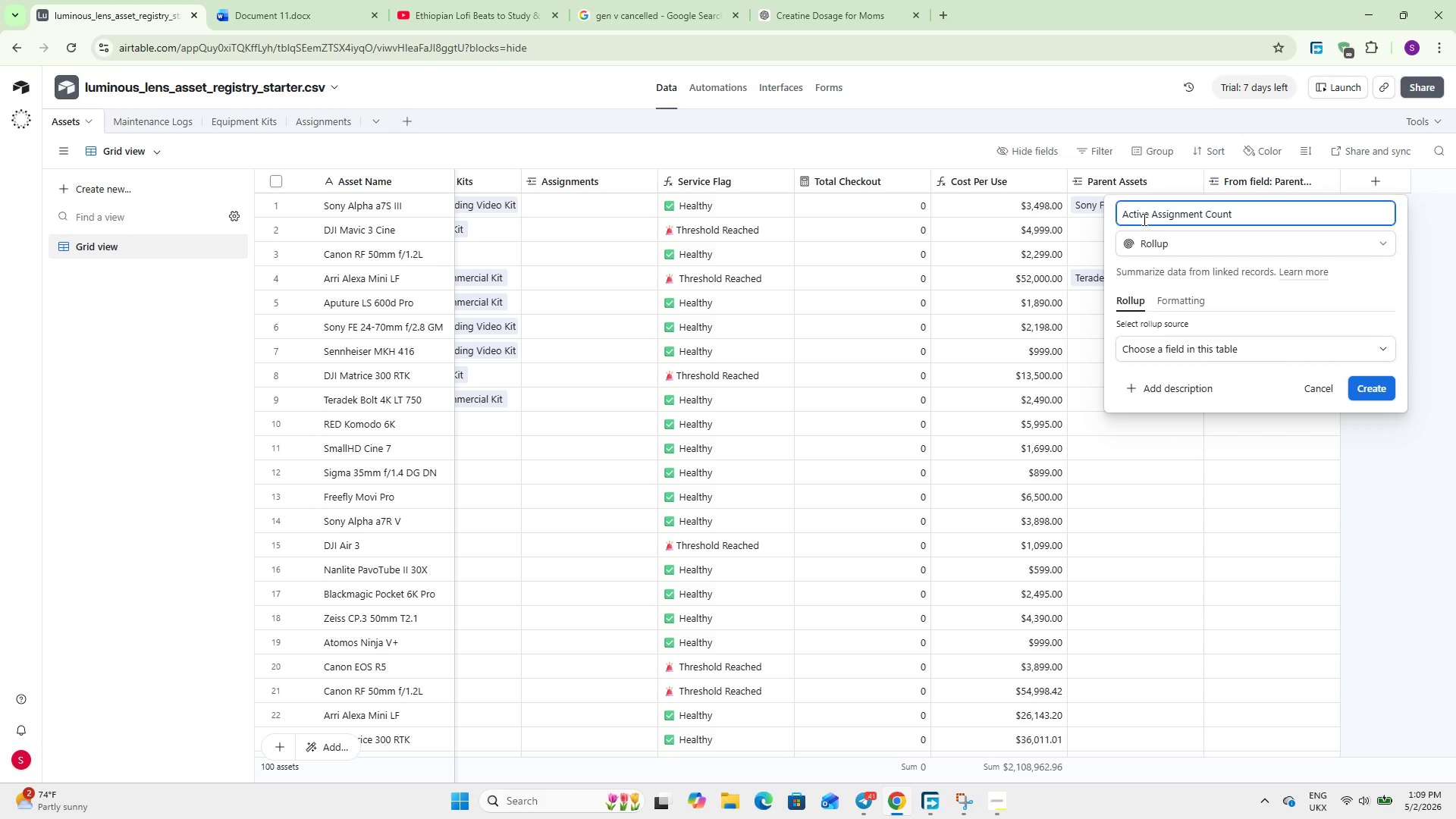 
left_click([1223, 343])
 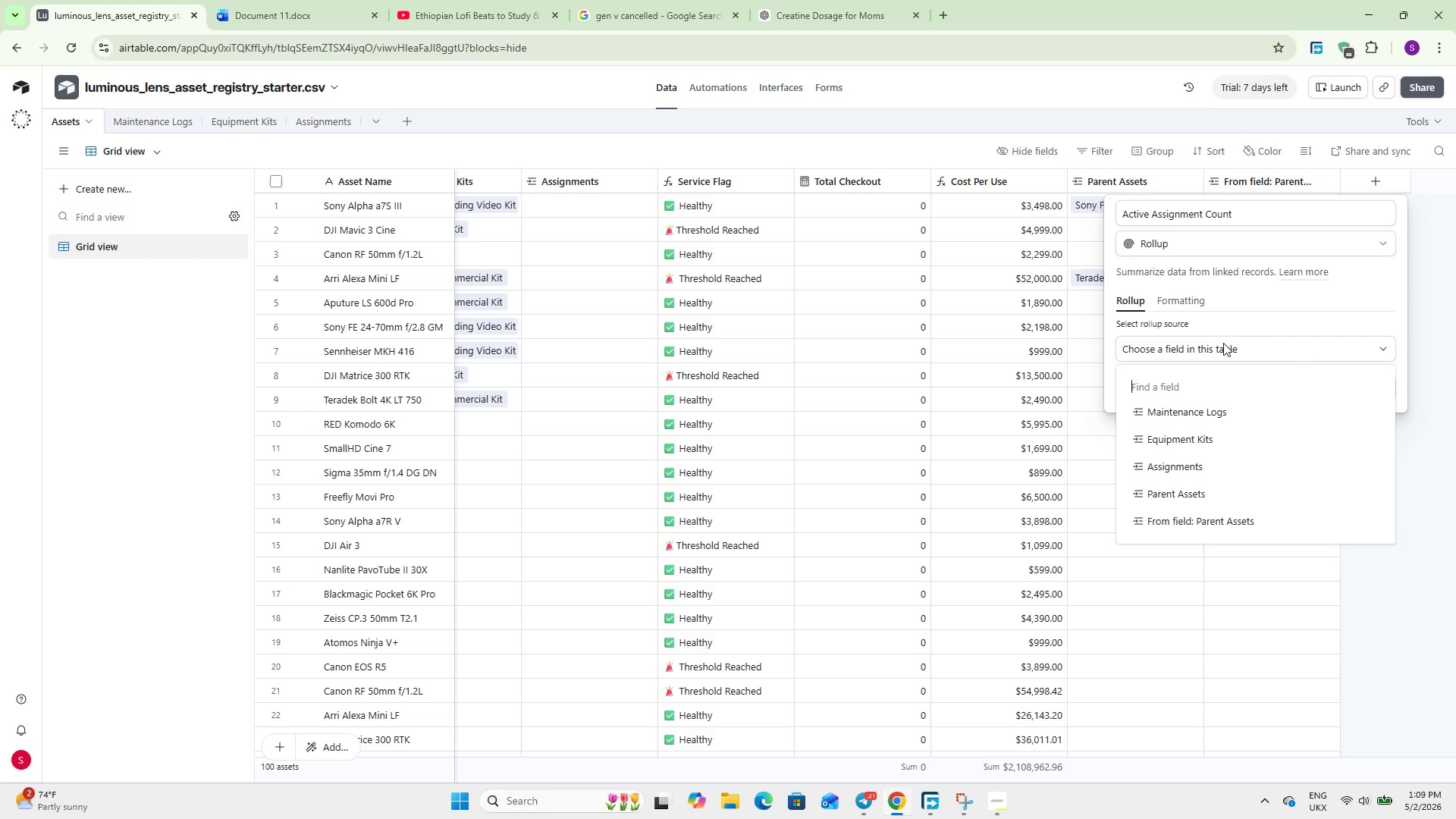 
wait(8.73)
 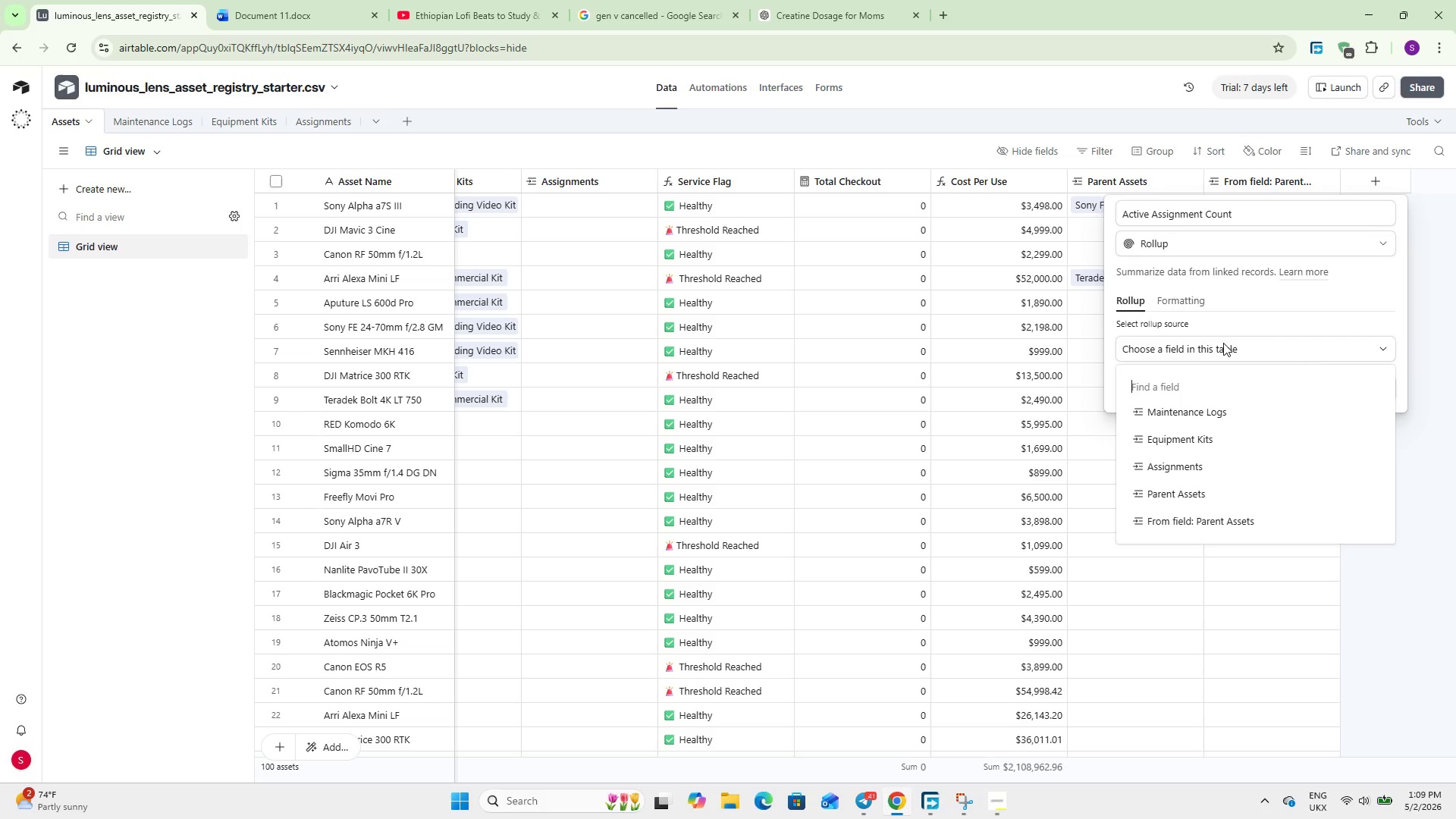 
left_click([1152, 404])
 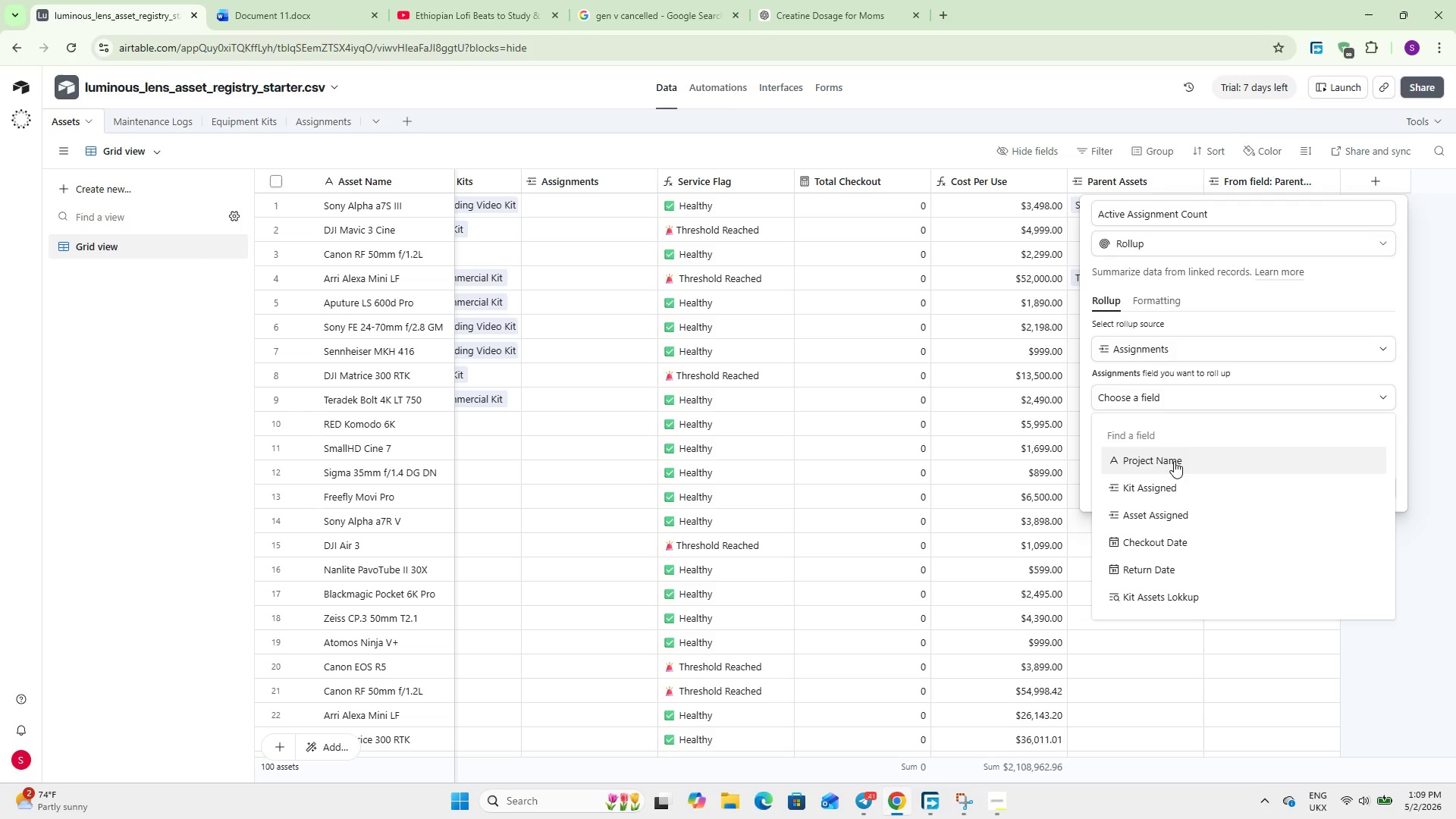 
left_click([1174, 462])
 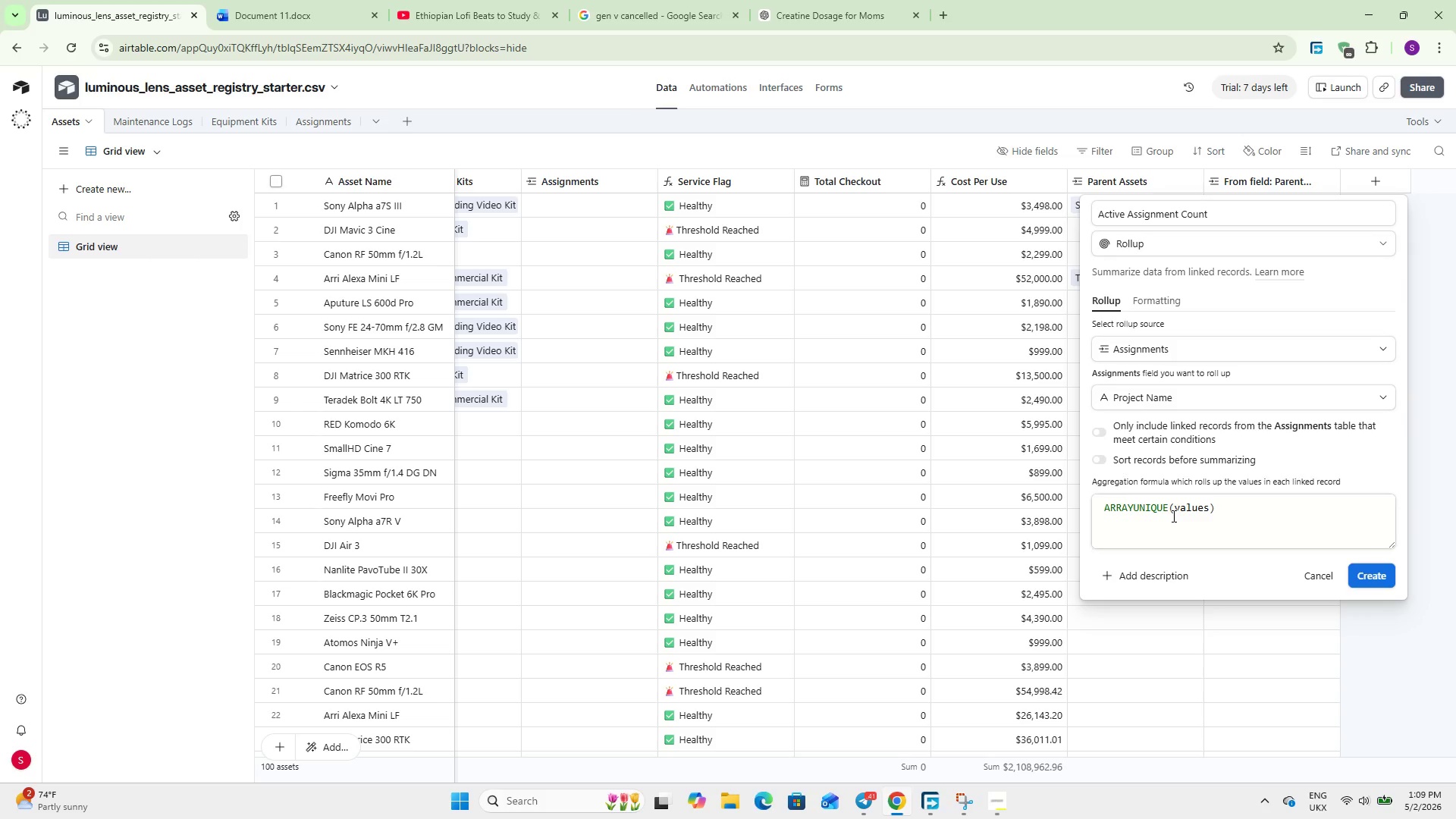 
double_click([1172, 516])
 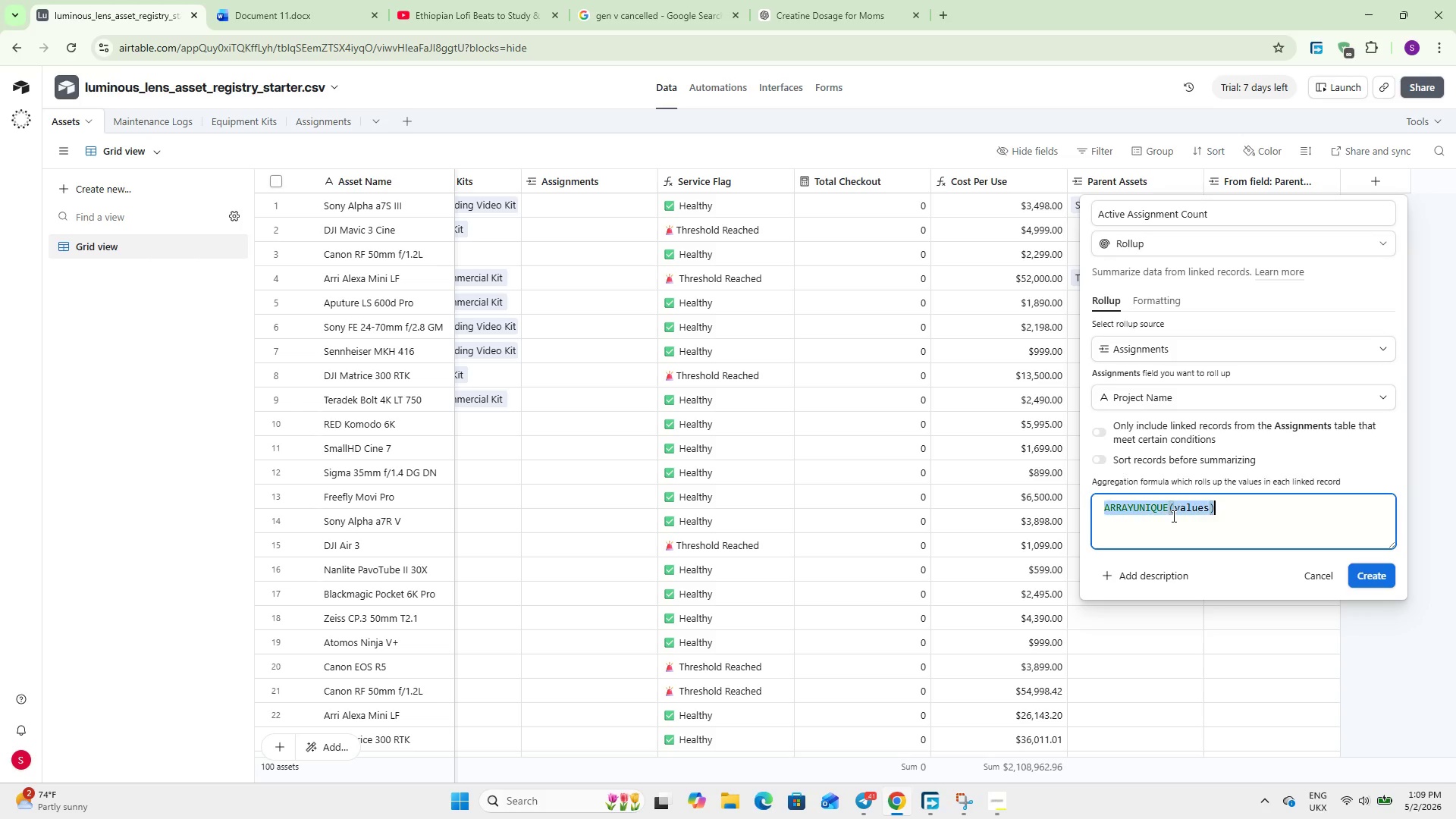 
triple_click([1172, 516])
 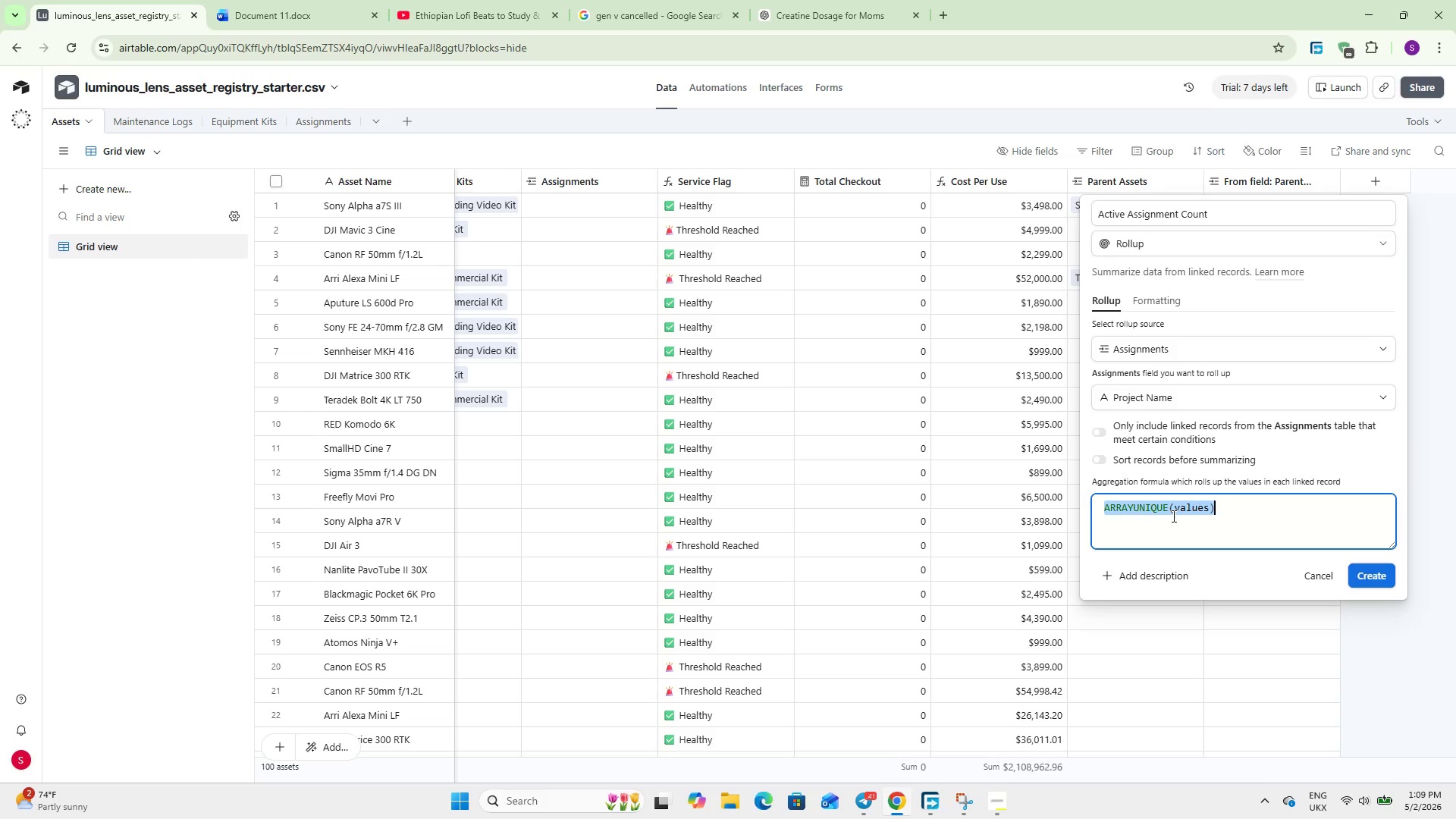 
type(CUNTA)
 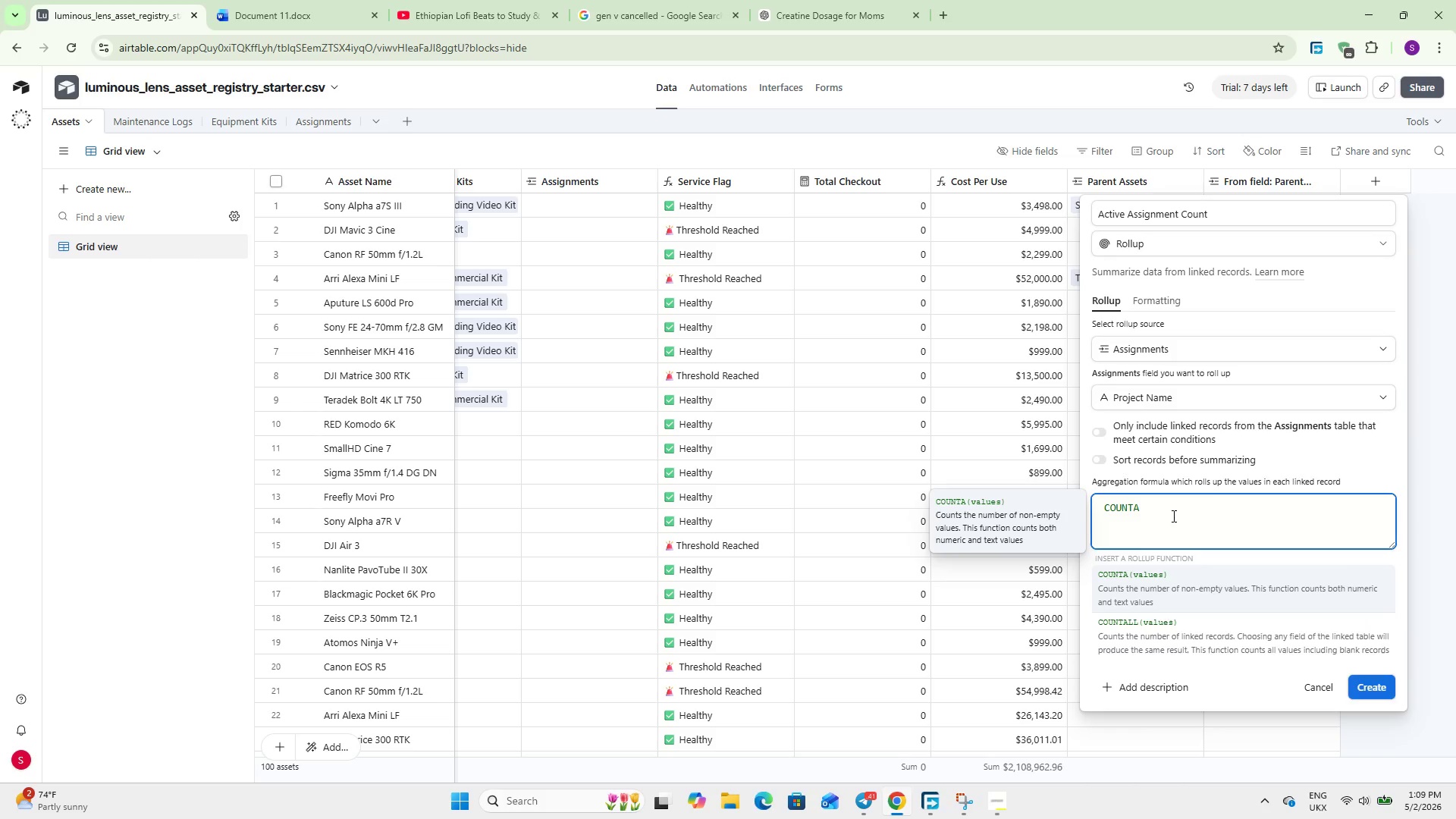 
hold_key(key=O, duration=0.45)
 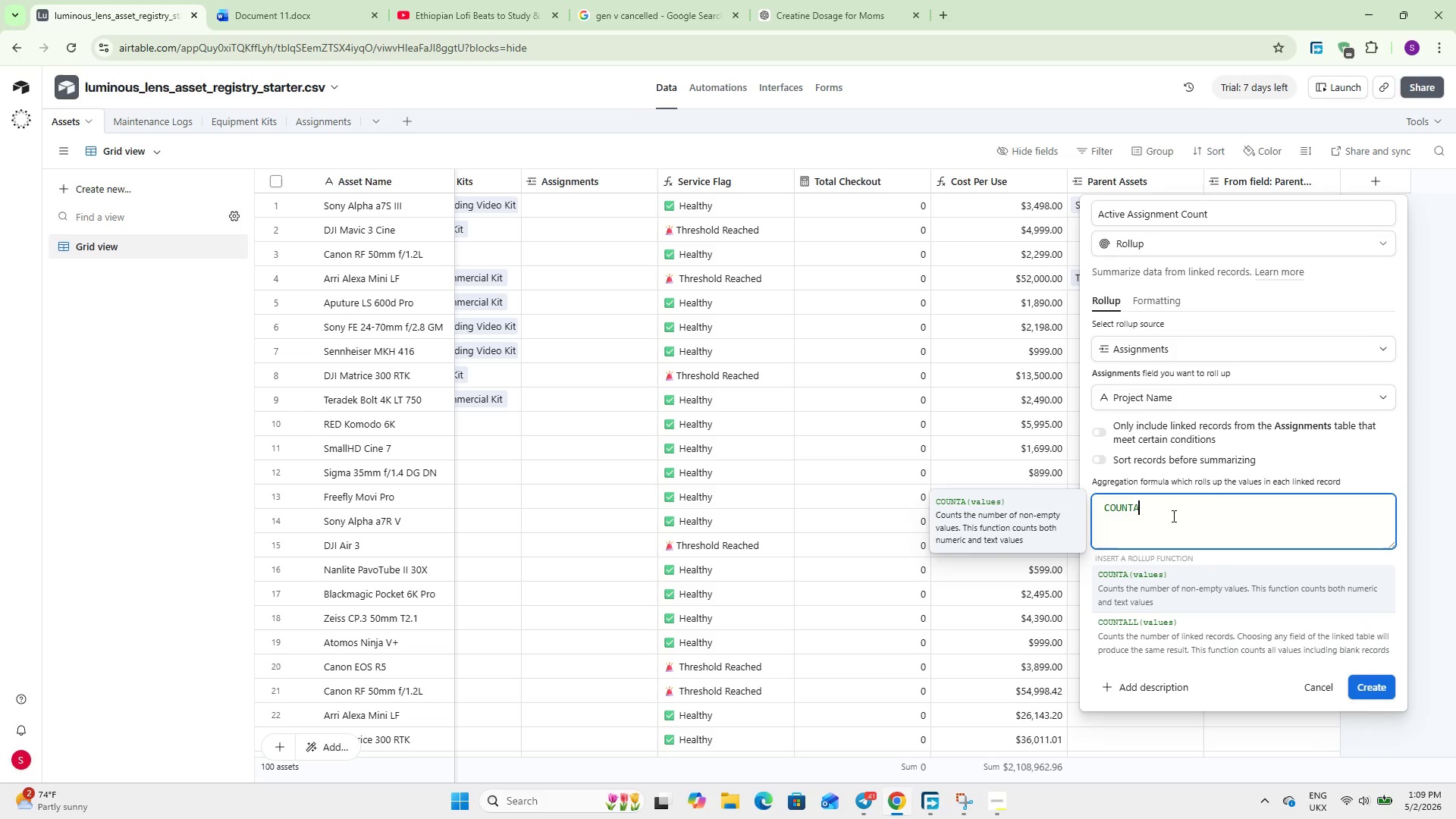 
key(Enter)
 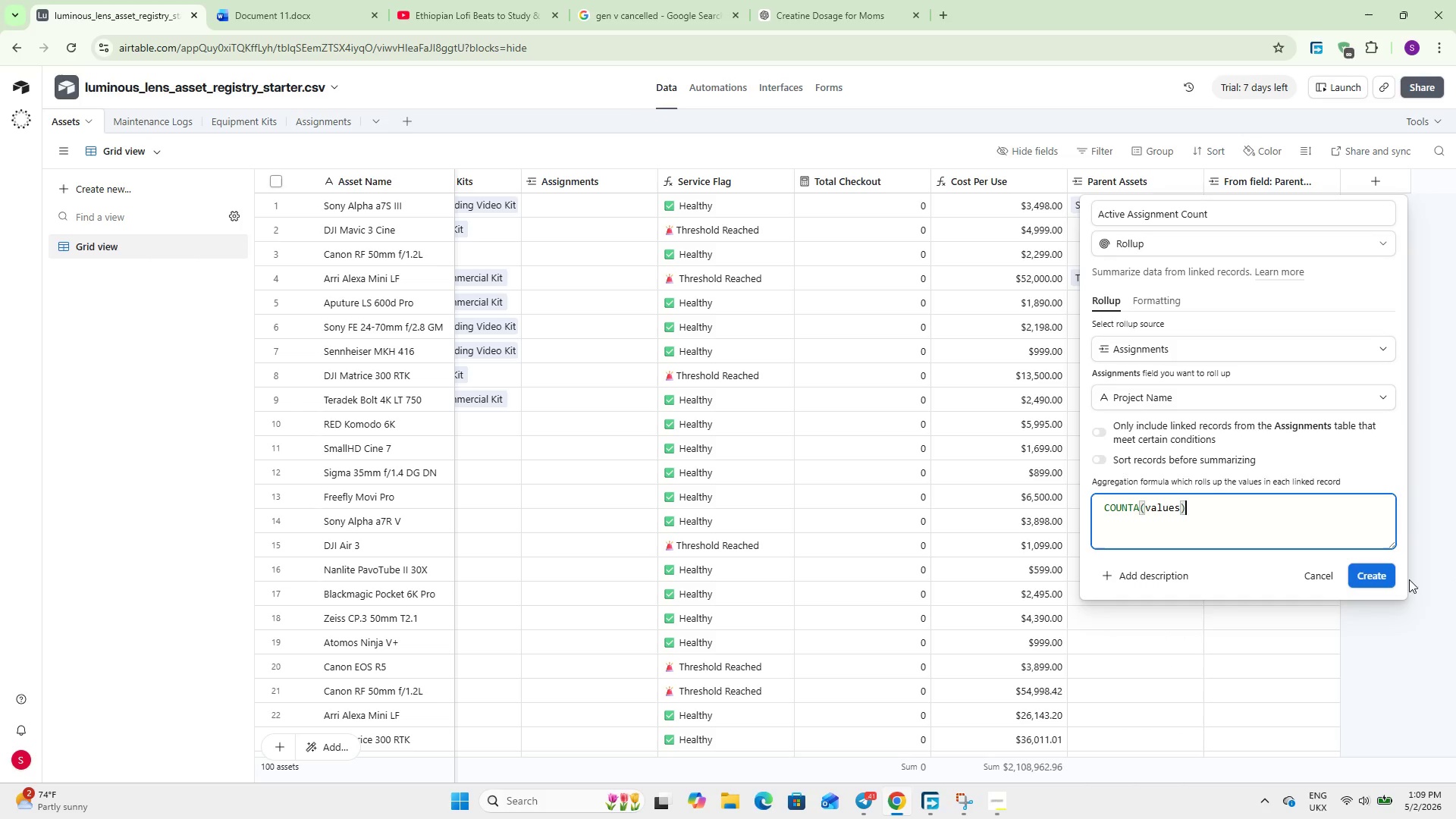 
left_click([1379, 585])
 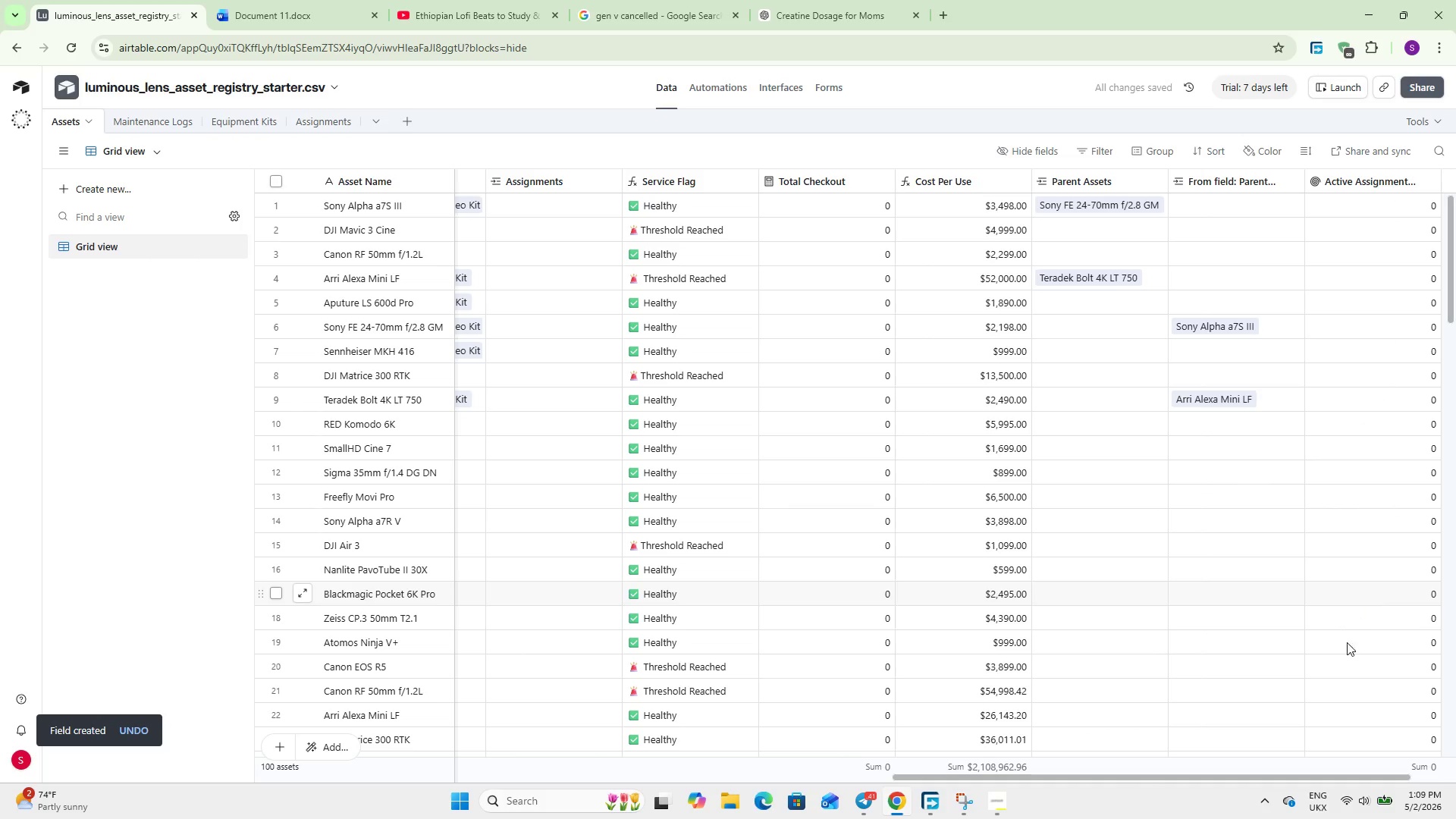 
scroll: coordinate [1200, 586], scroll_direction: down, amount: 17.0
 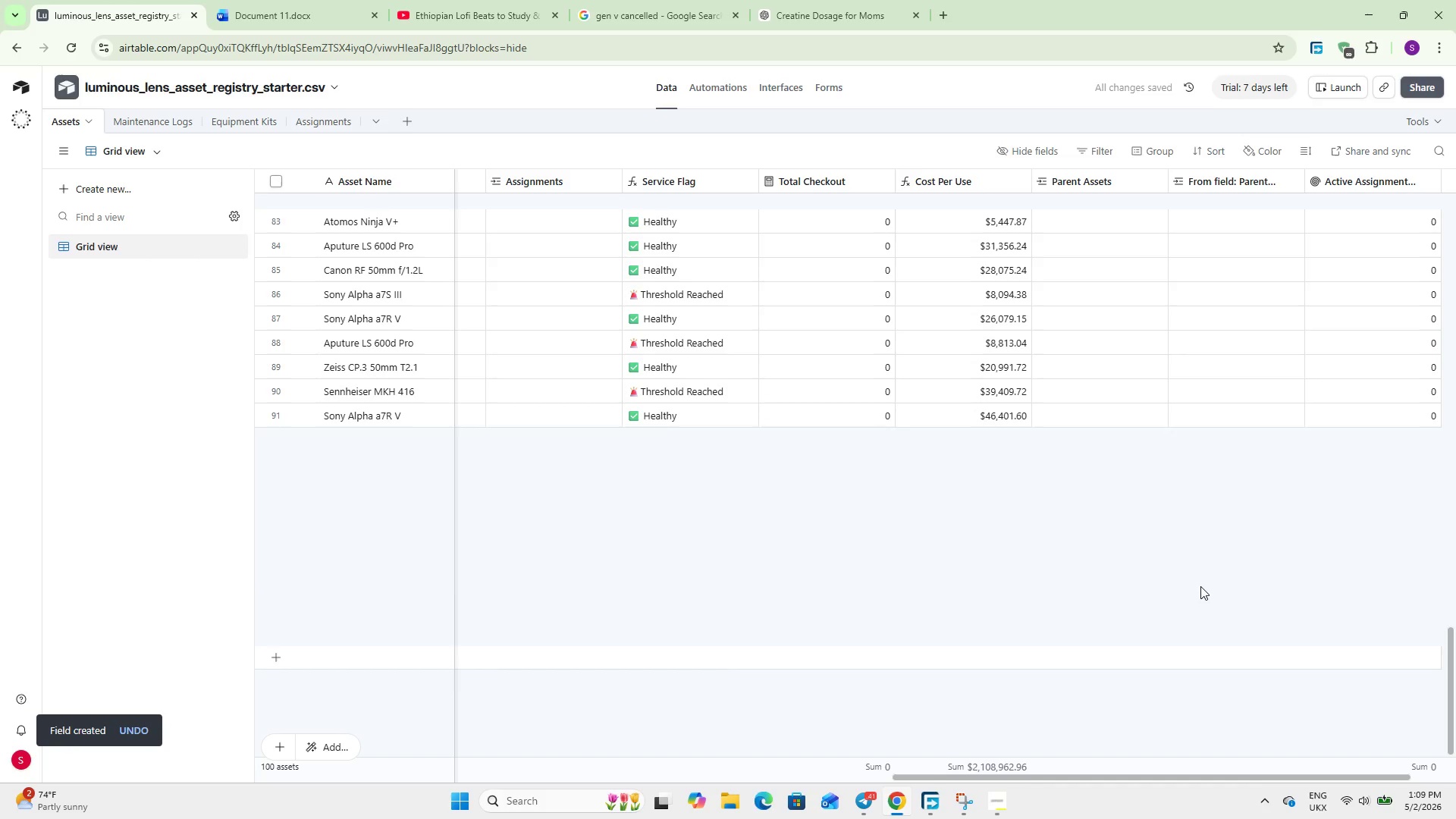 
scroll: coordinate [1116, 606], scroll_direction: up, amount: 37.0
 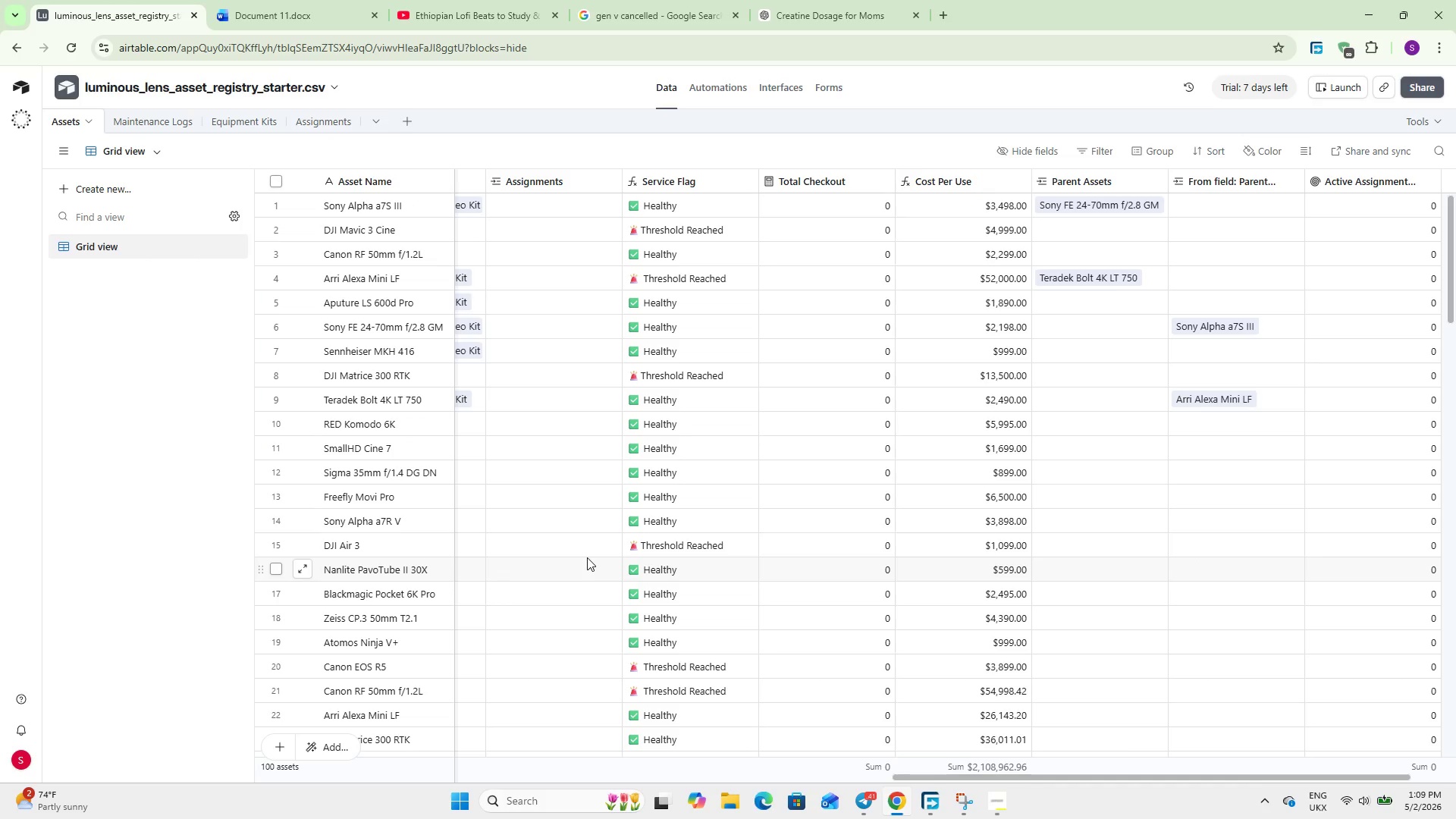 
wait(7.0)
 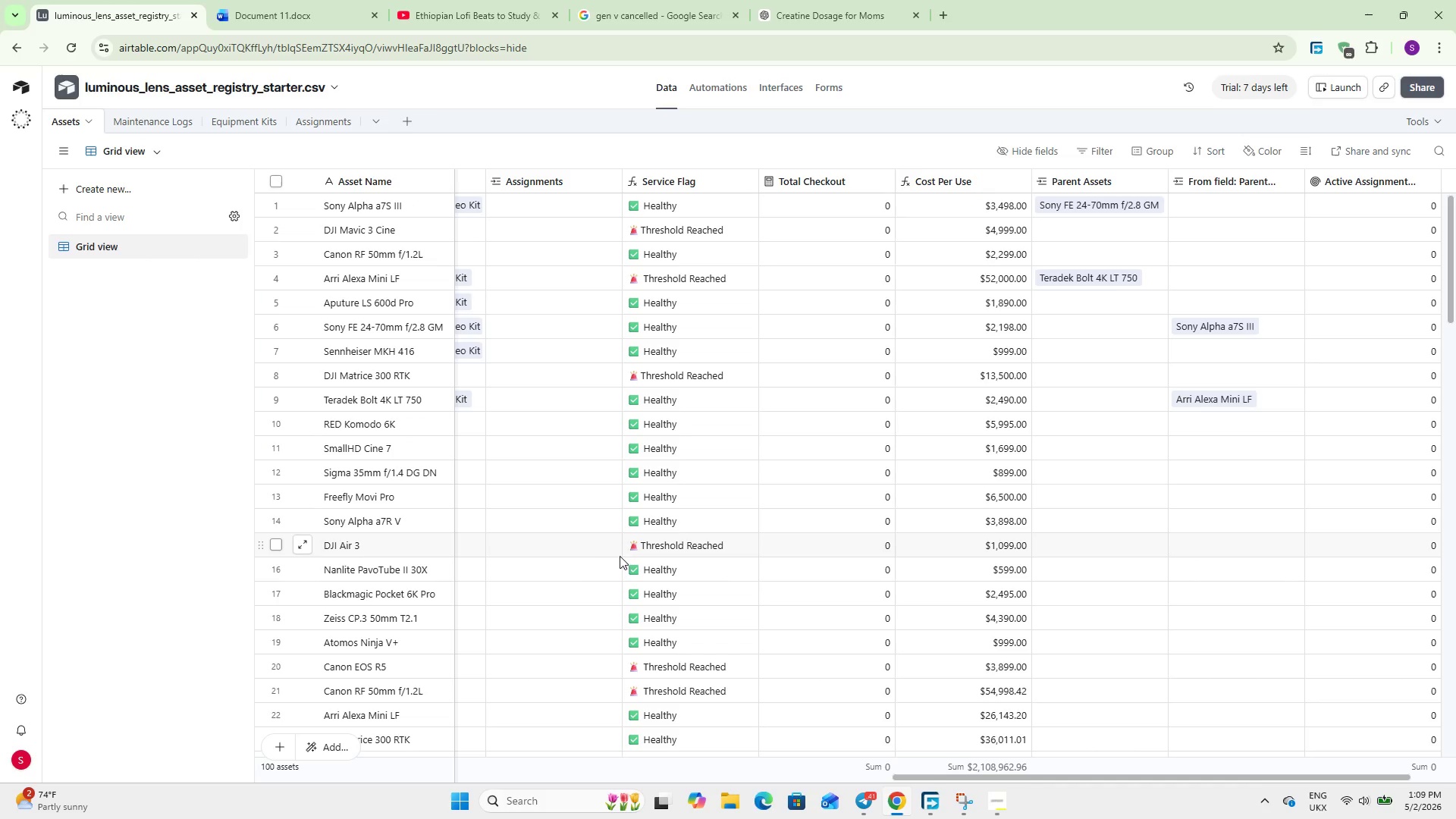 
left_click([322, 112])
 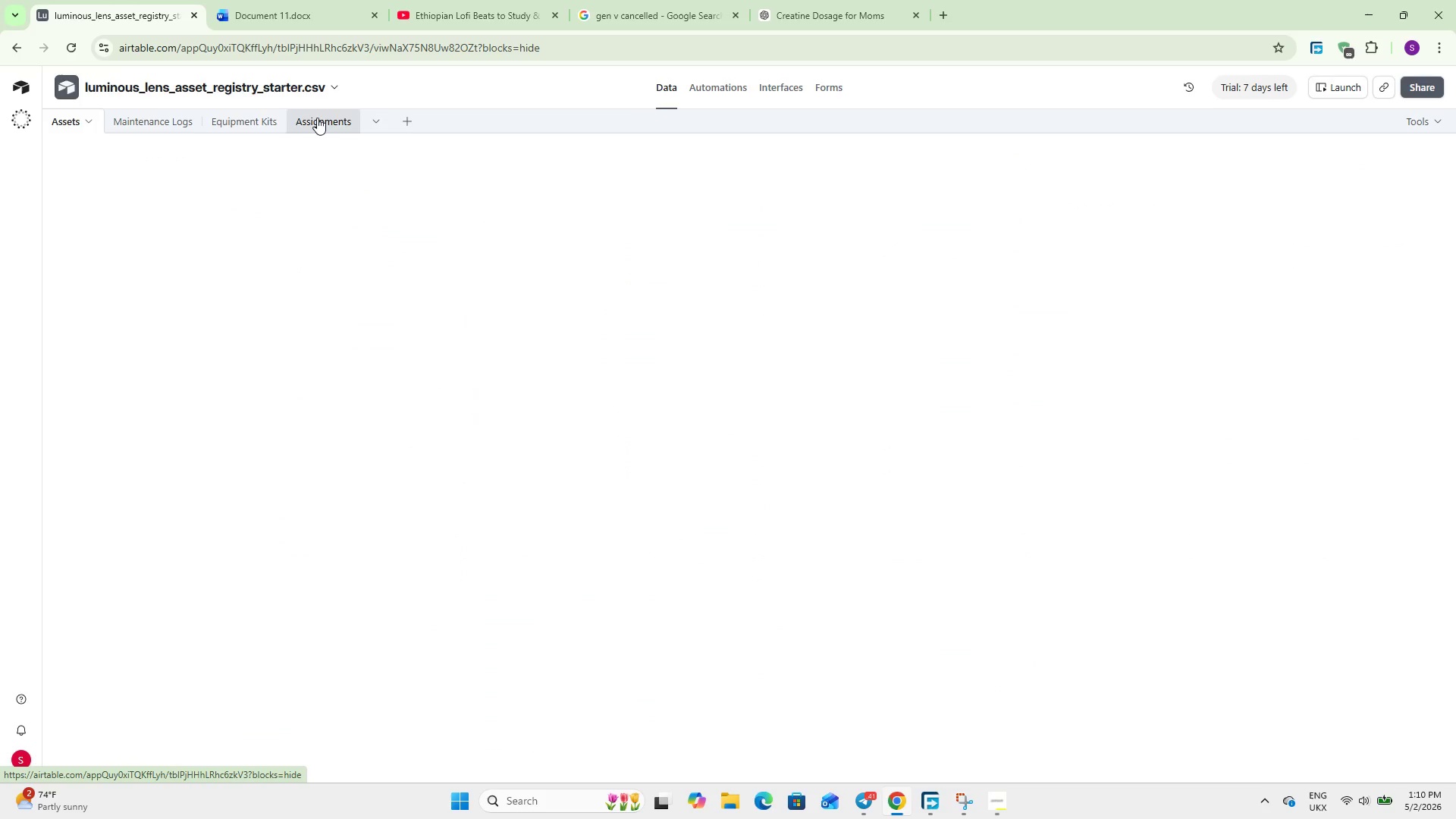 
left_click([317, 118])
 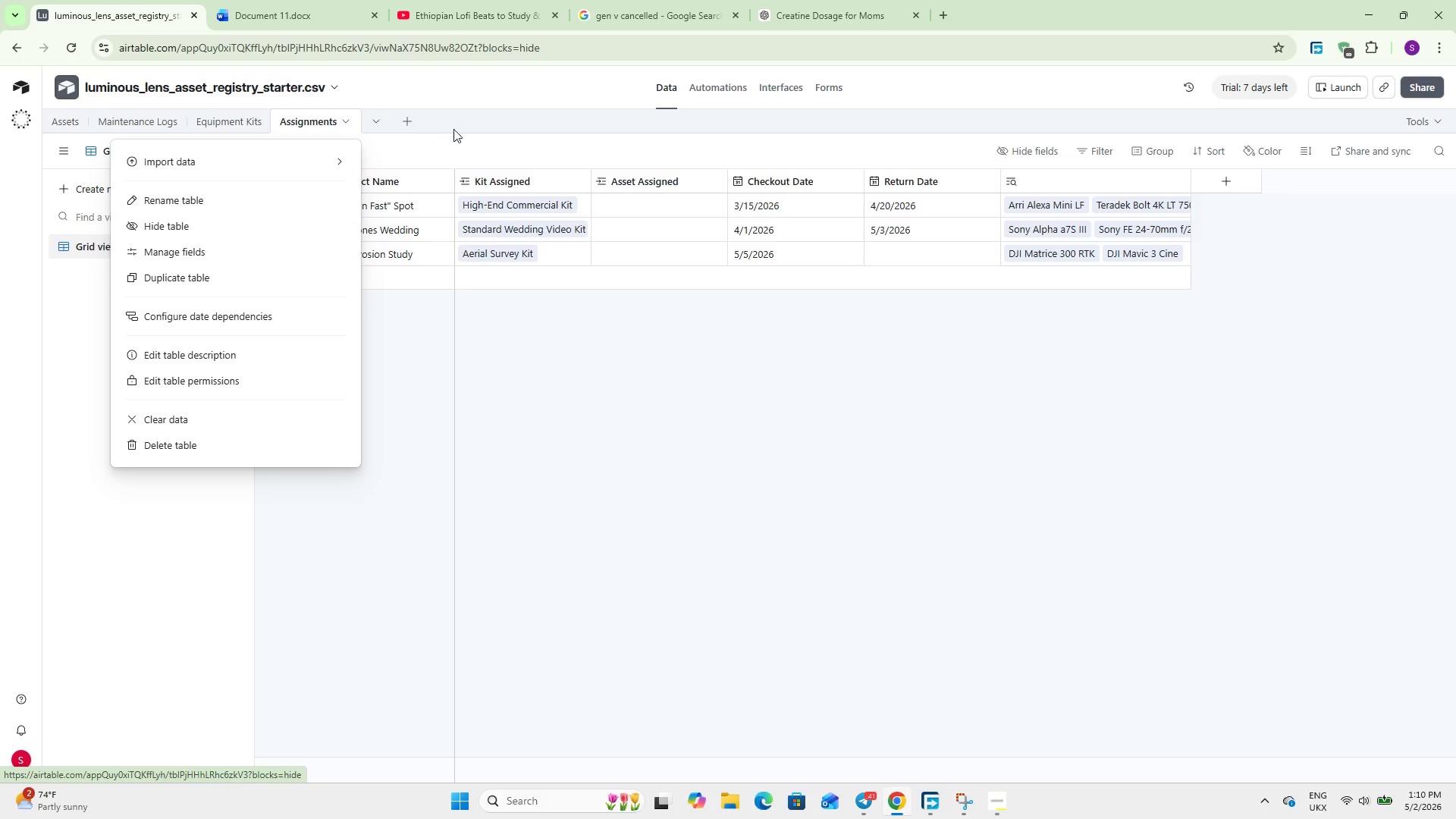 
left_click([464, 124])
 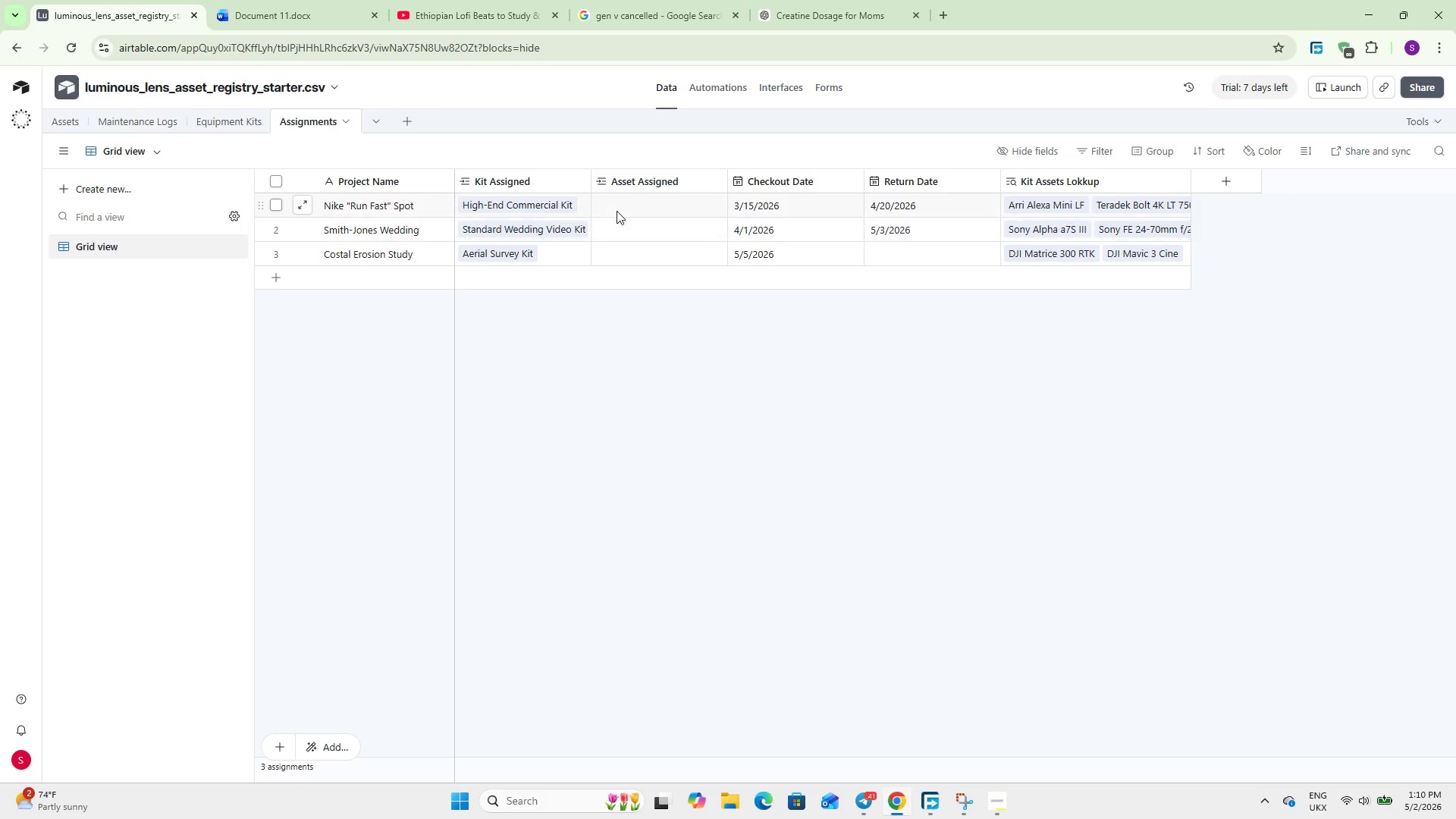 
left_click([614, 209])
 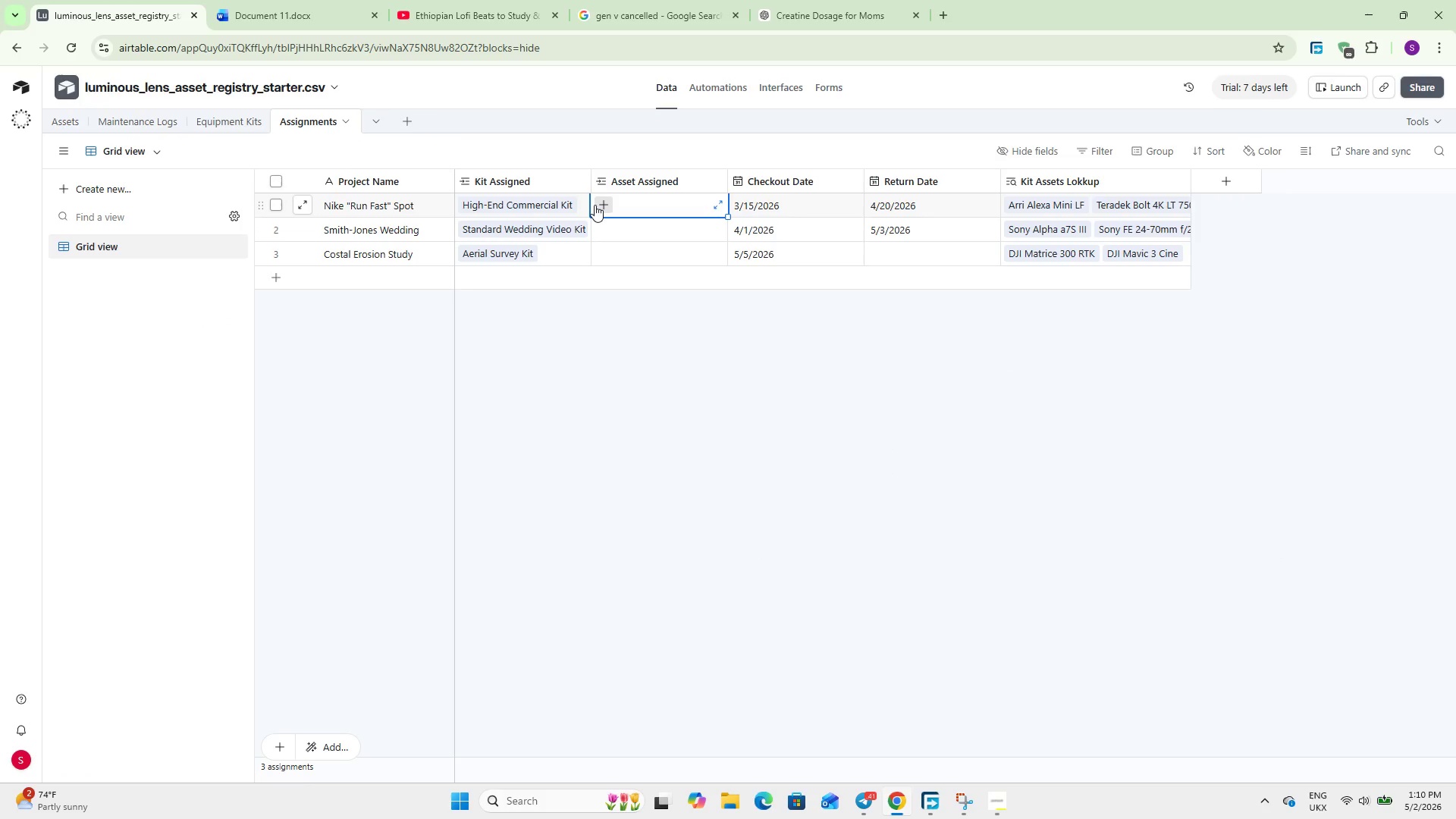 
left_click([595, 205])
 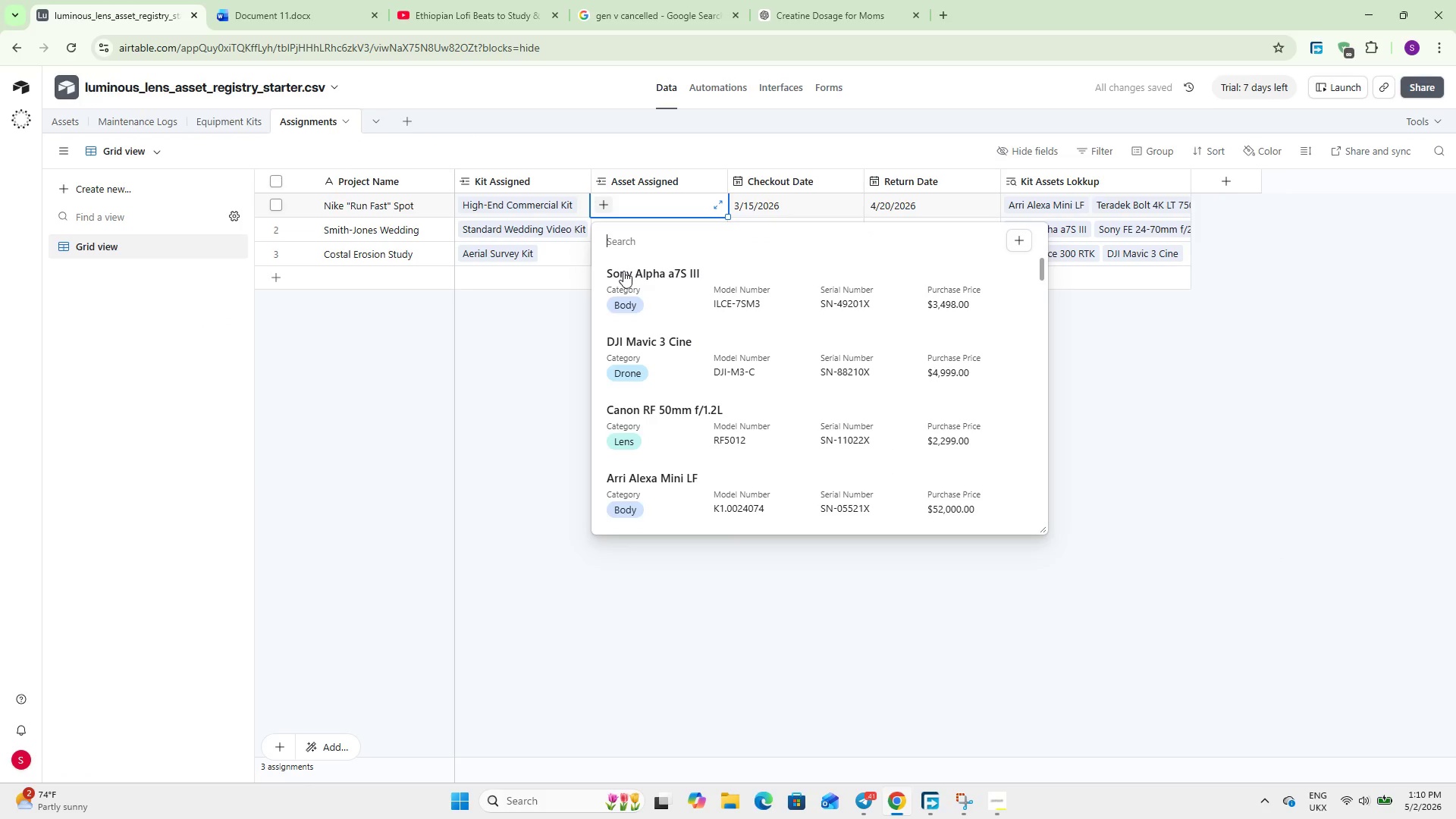 
left_click([623, 275])
 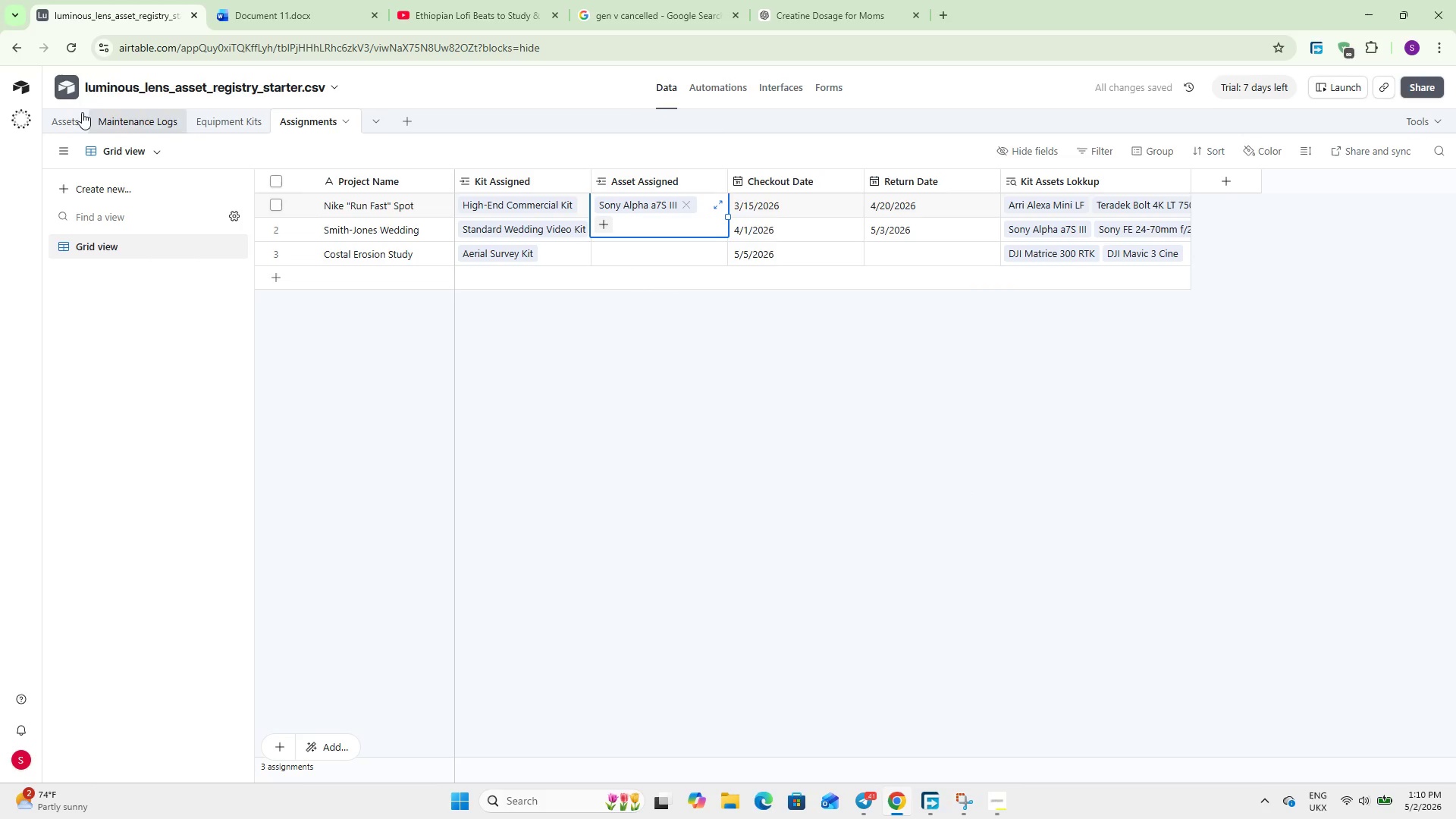 
left_click([77, 111])
 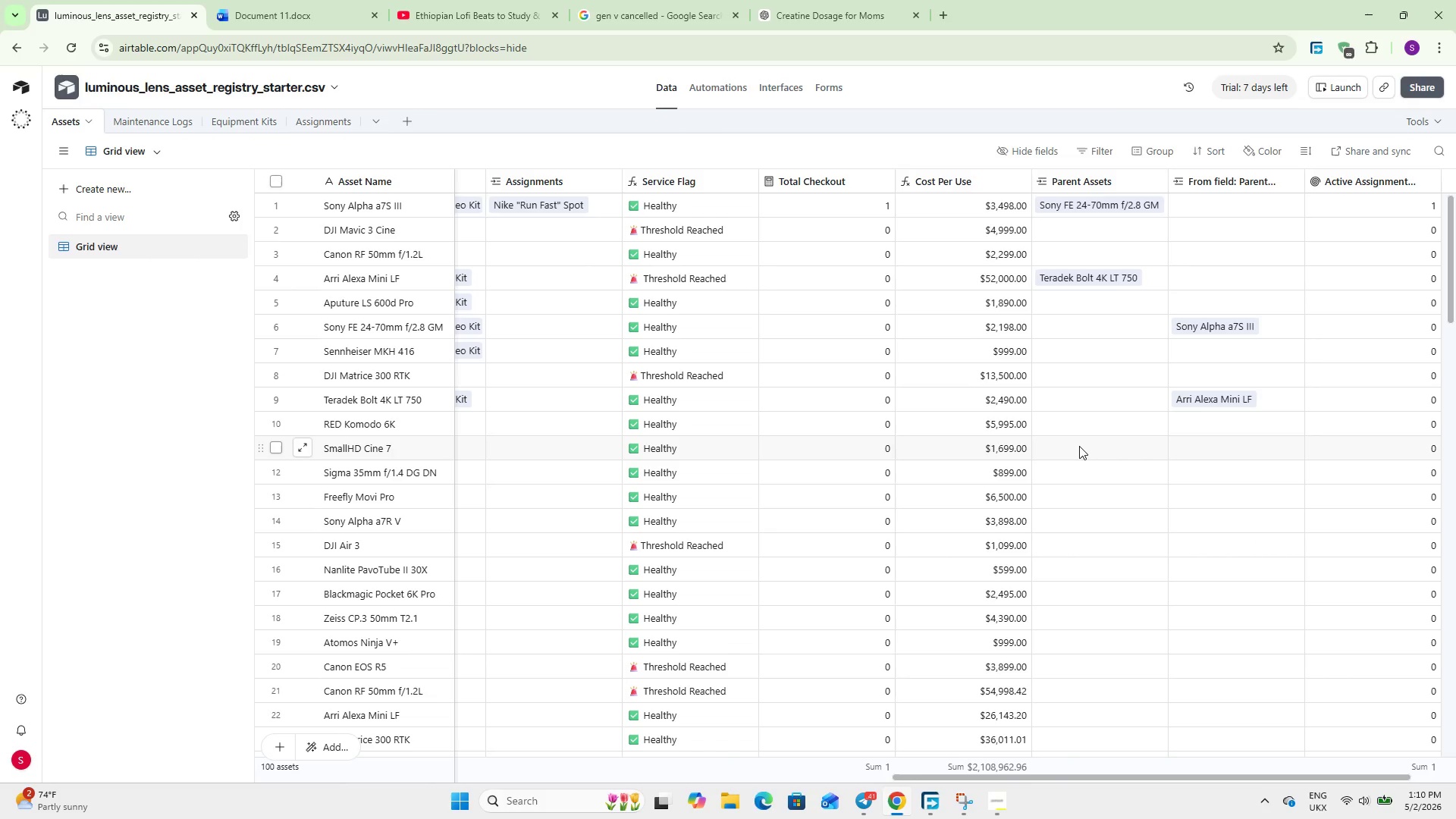 
wait(22.69)
 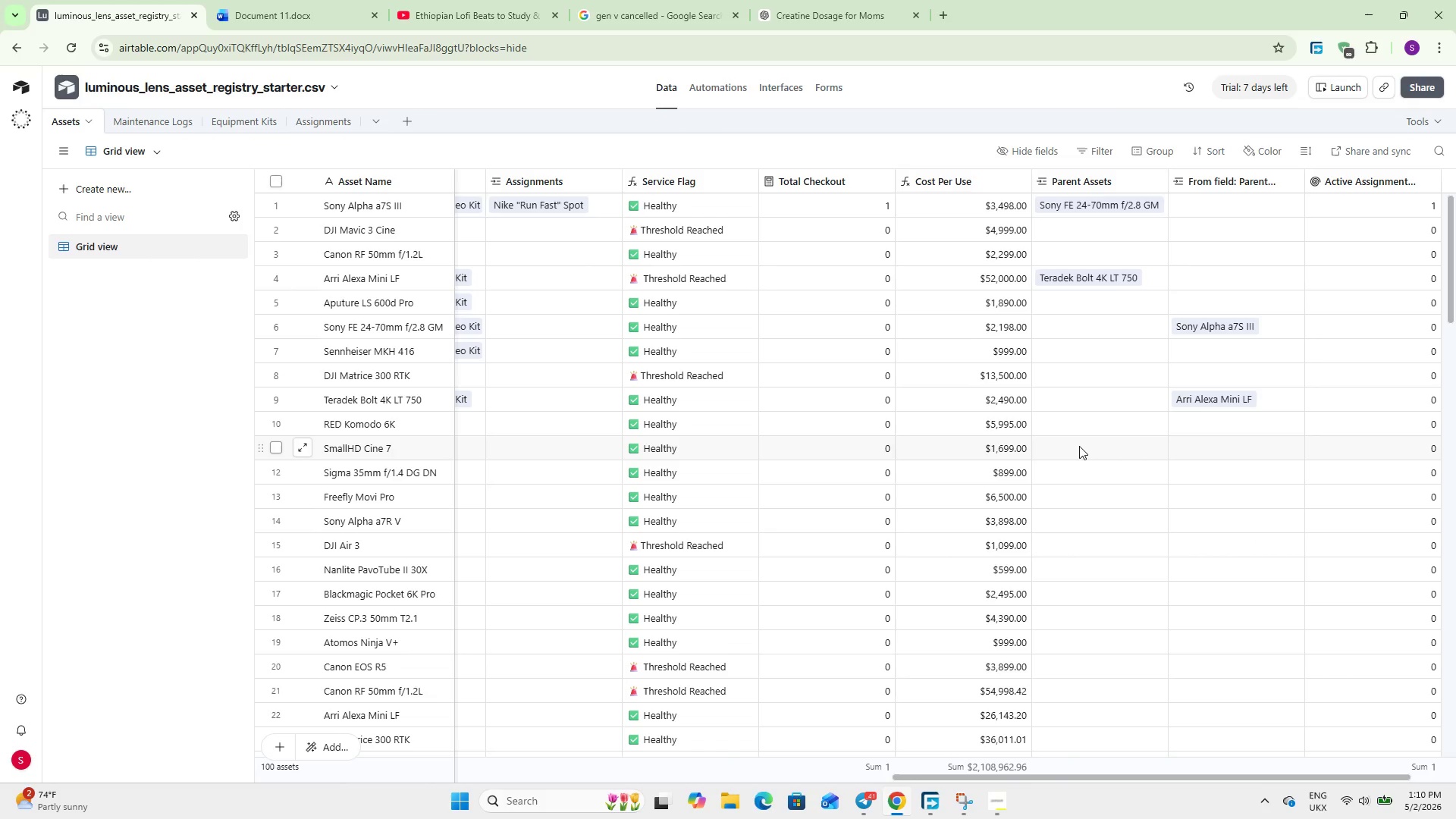 
hold_key(key=ShiftLeft, duration=7.7)
scroll: coordinate [1079, 446], scroll_direction: up, amount: 4.0
 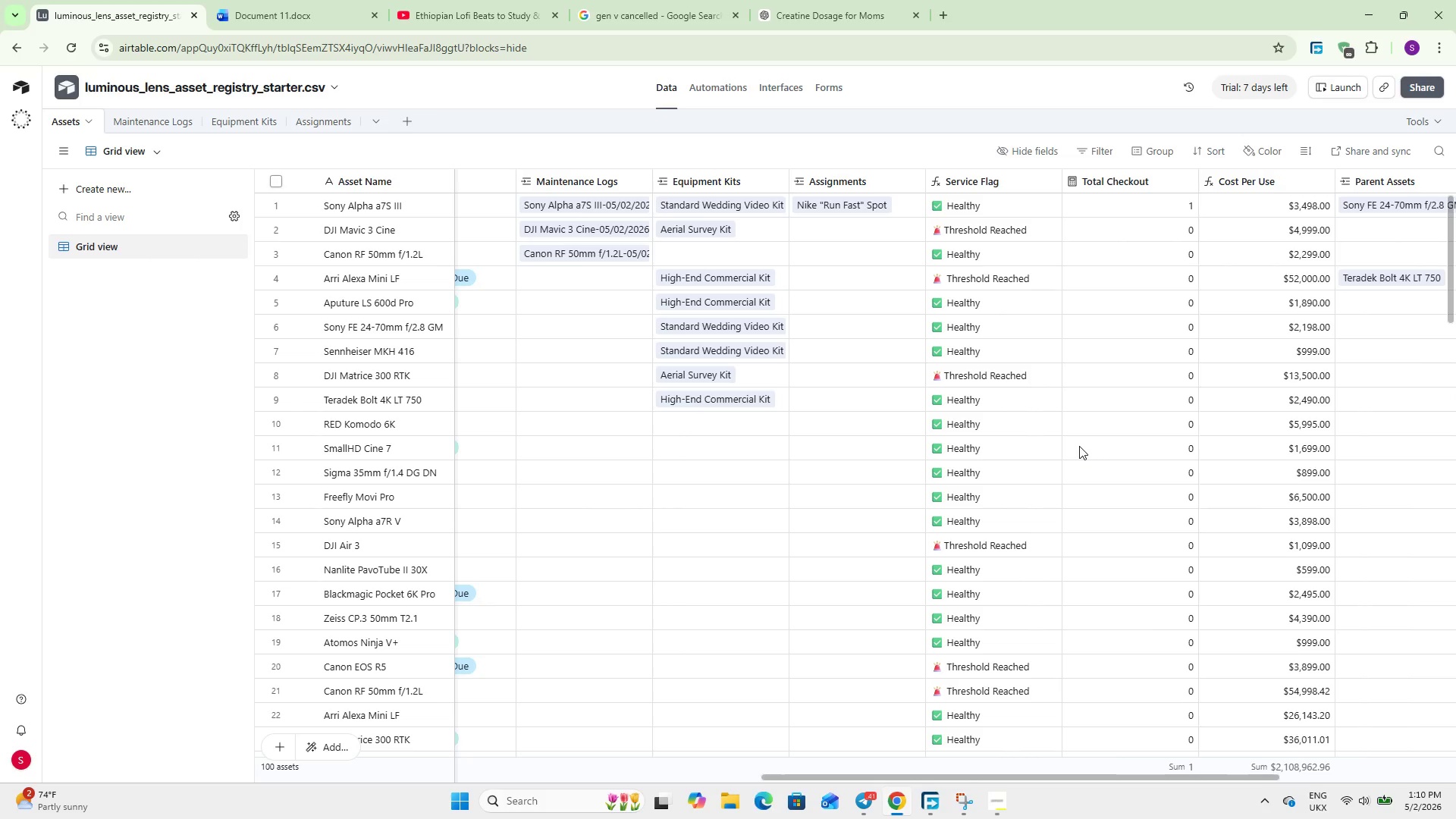 
scroll: coordinate [1079, 446], scroll_direction: down, amount: 8.0
 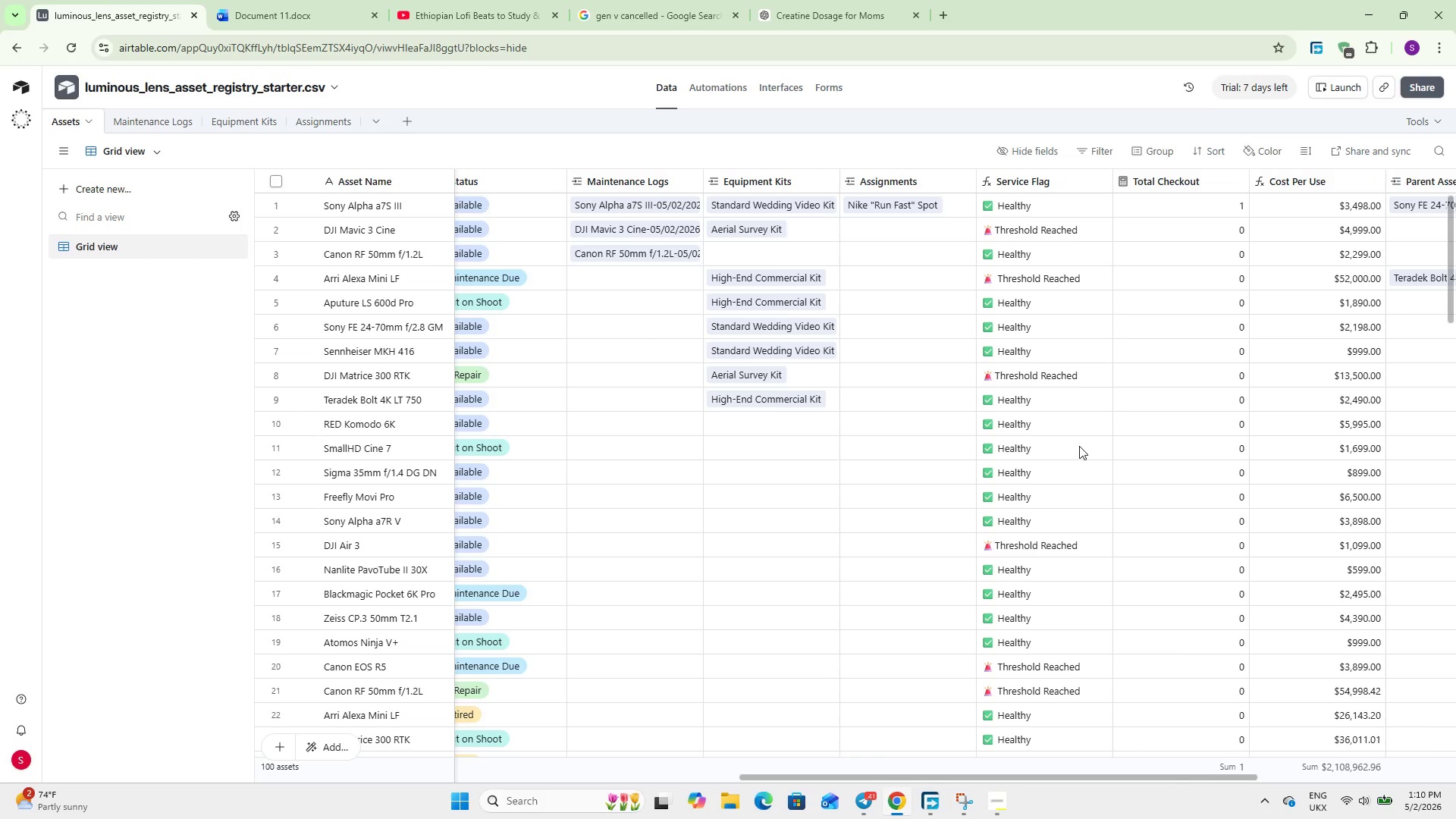 
scroll: coordinate [1079, 446], scroll_direction: up, amount: 6.0
 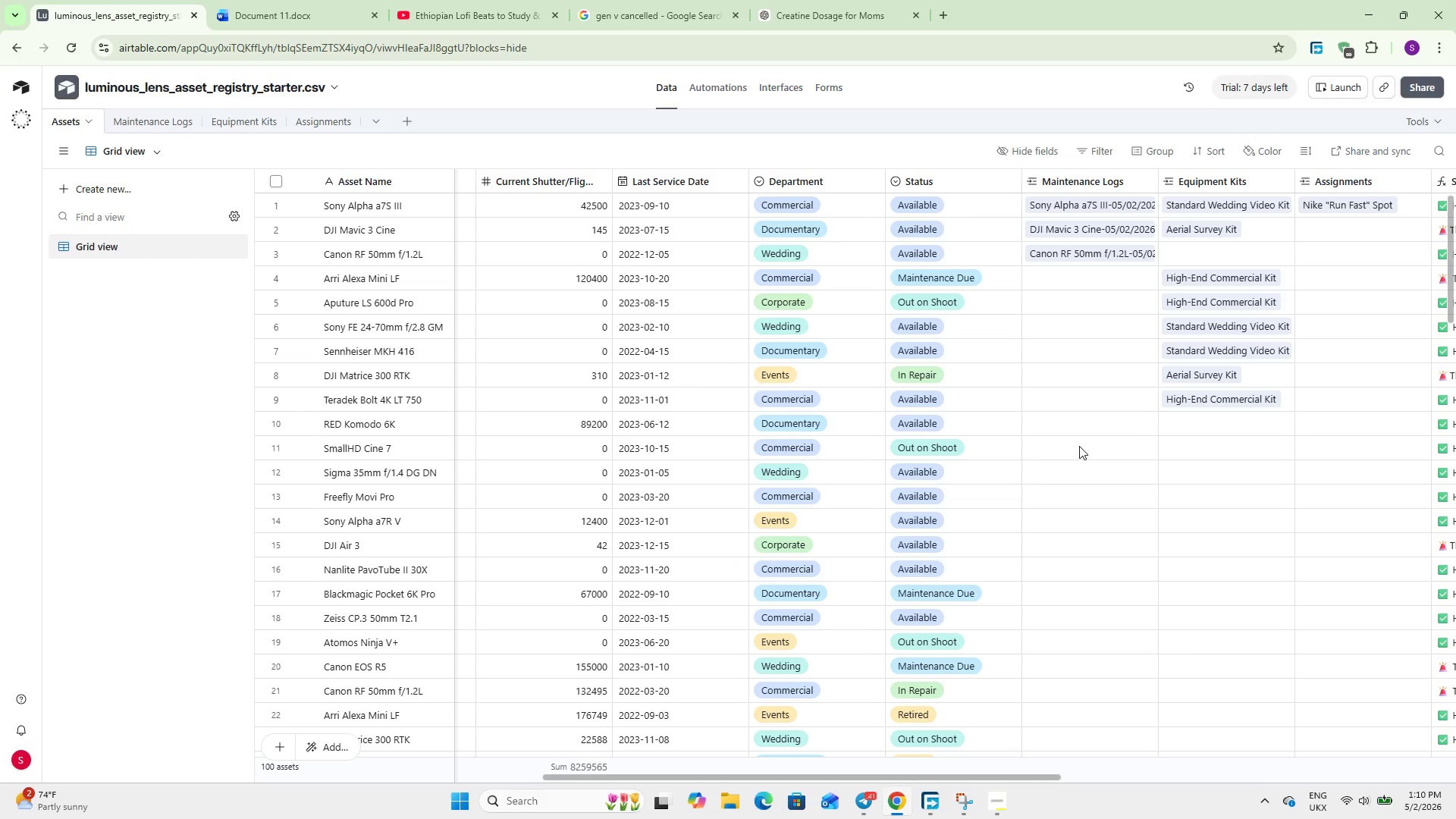 
scroll: coordinate [1079, 446], scroll_direction: down, amount: 20.0
 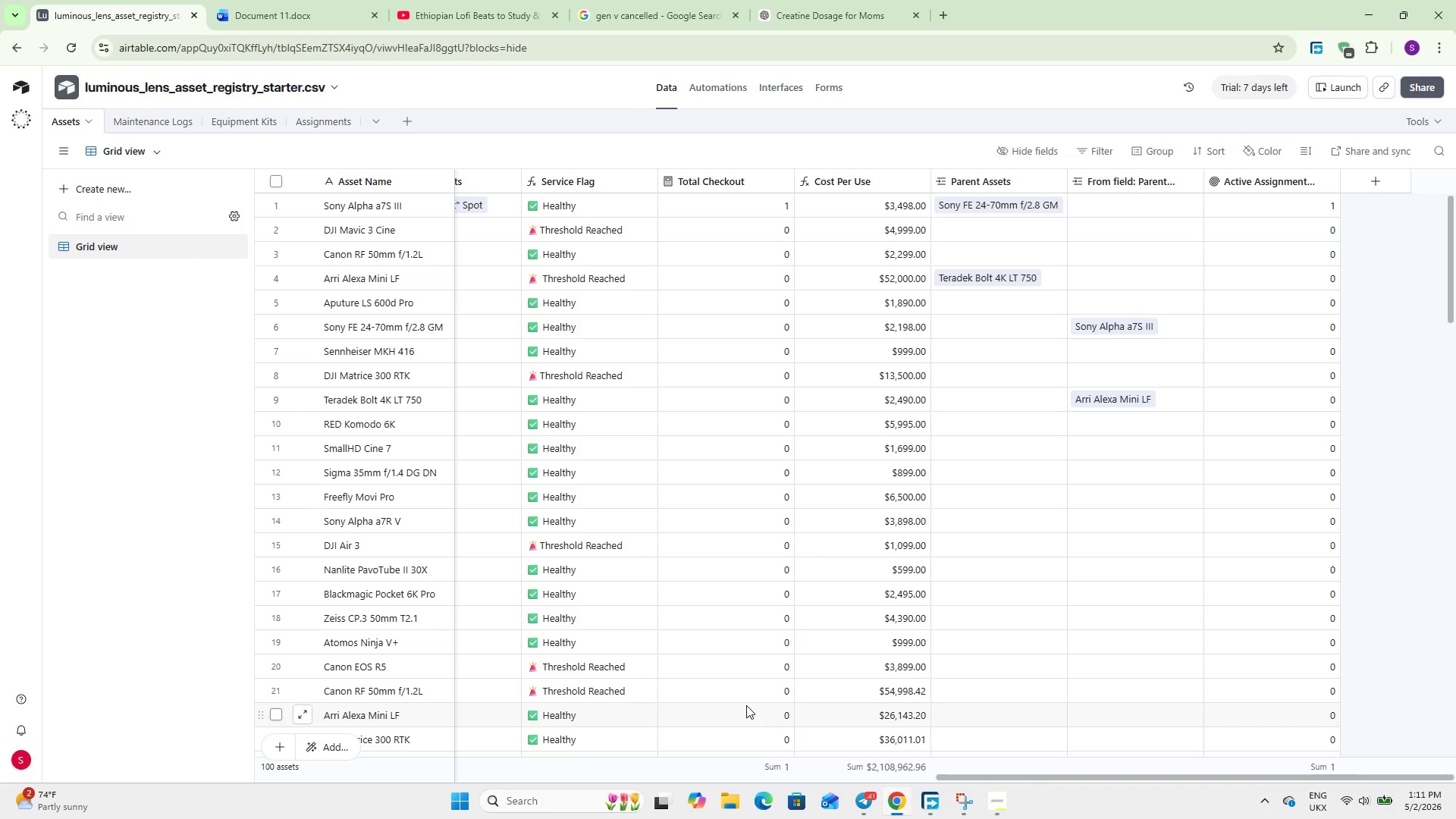 
wait(36.15)
 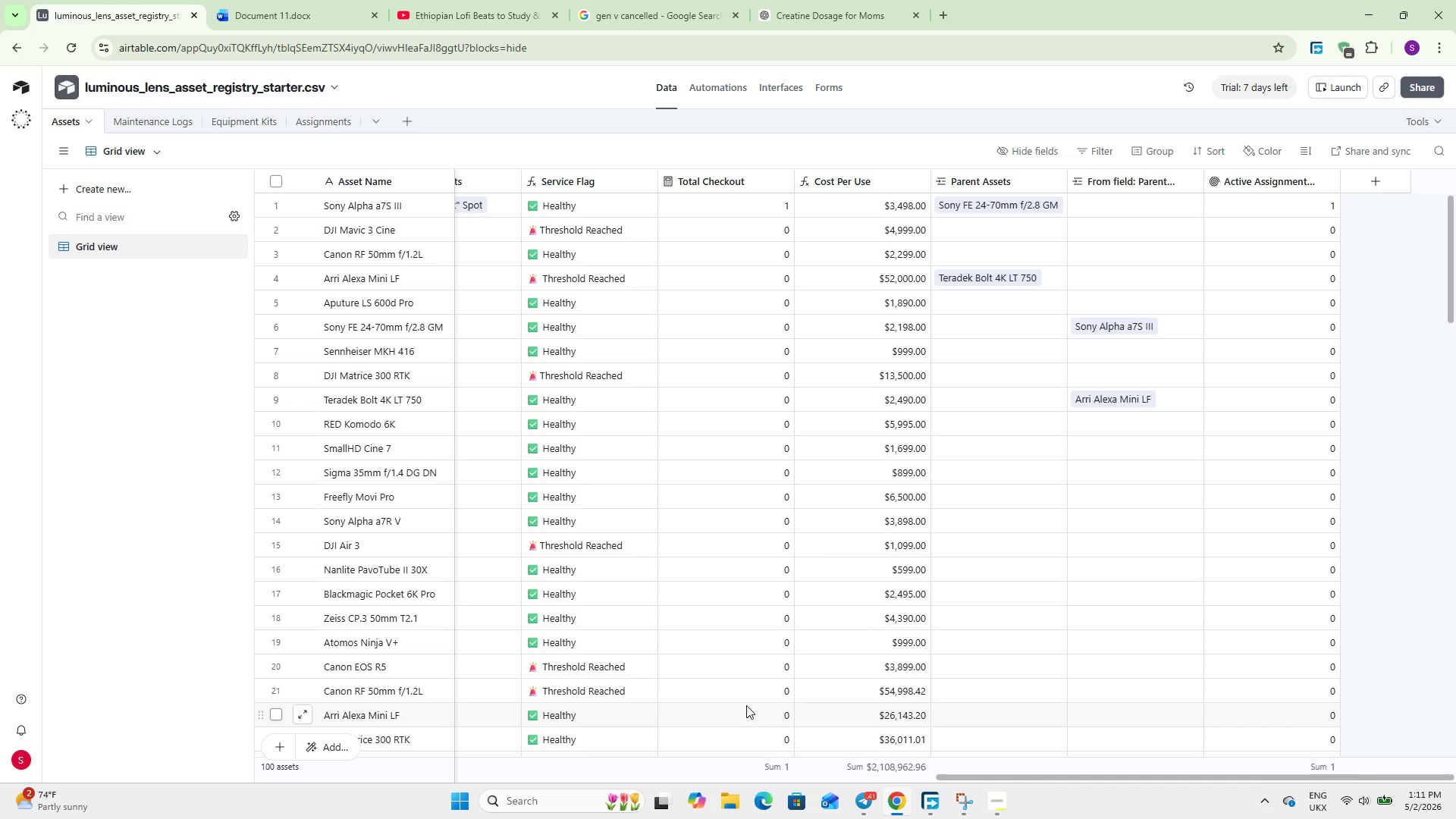 
left_click_drag(start_coordinate=[946, 776], to_coordinate=[908, 782])
 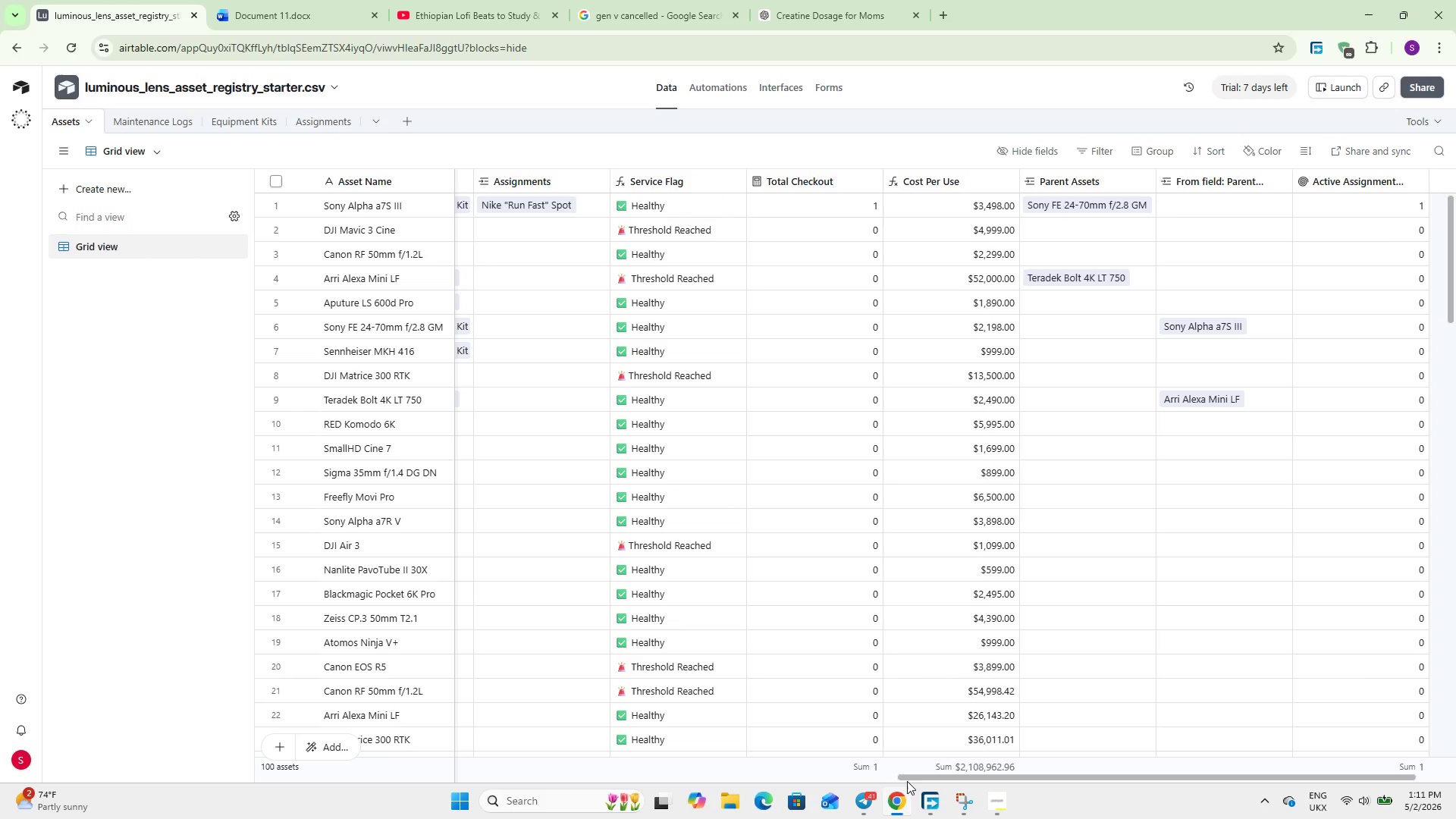 
wait(26.03)
 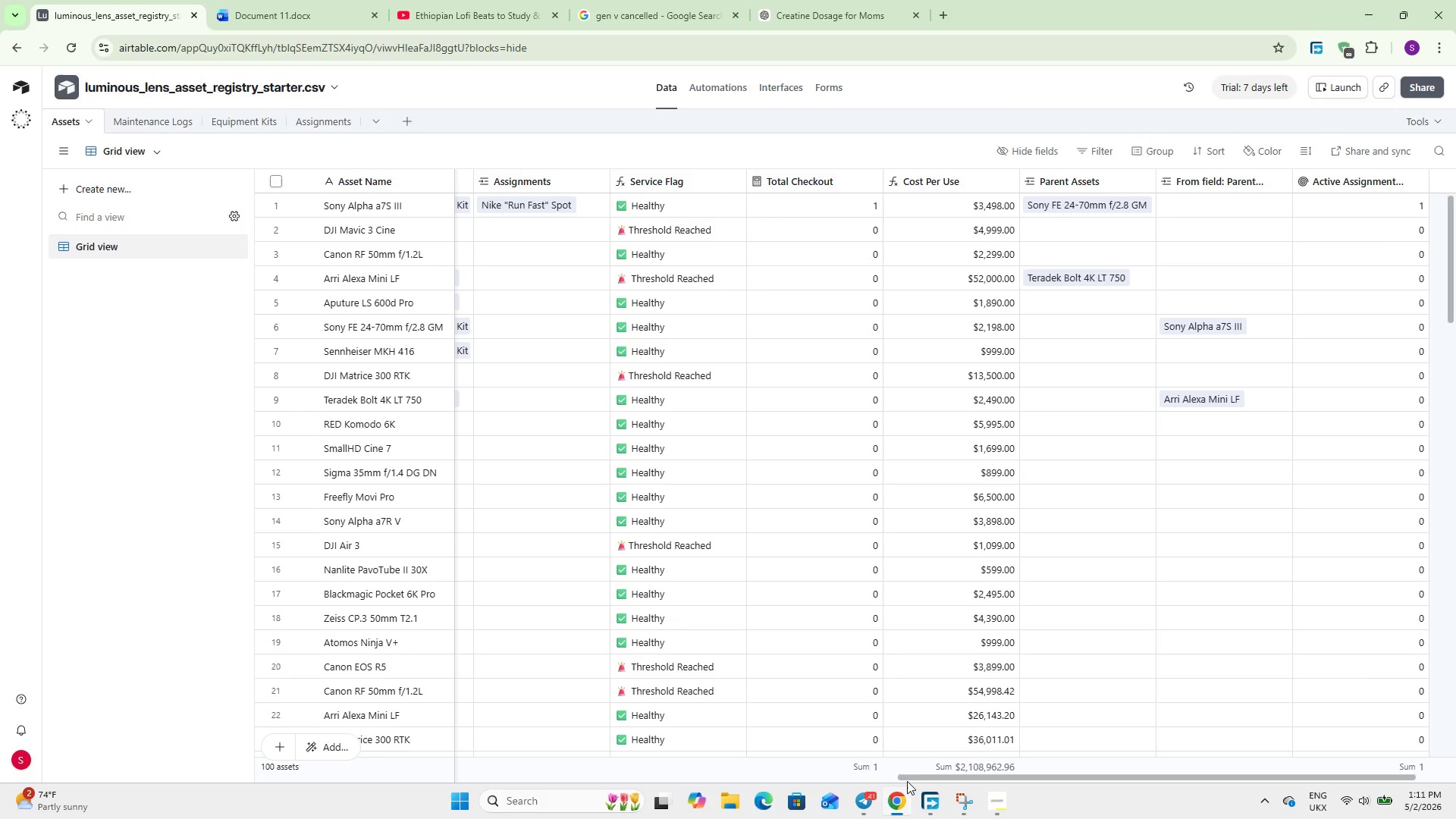 
left_click([778, 88])
 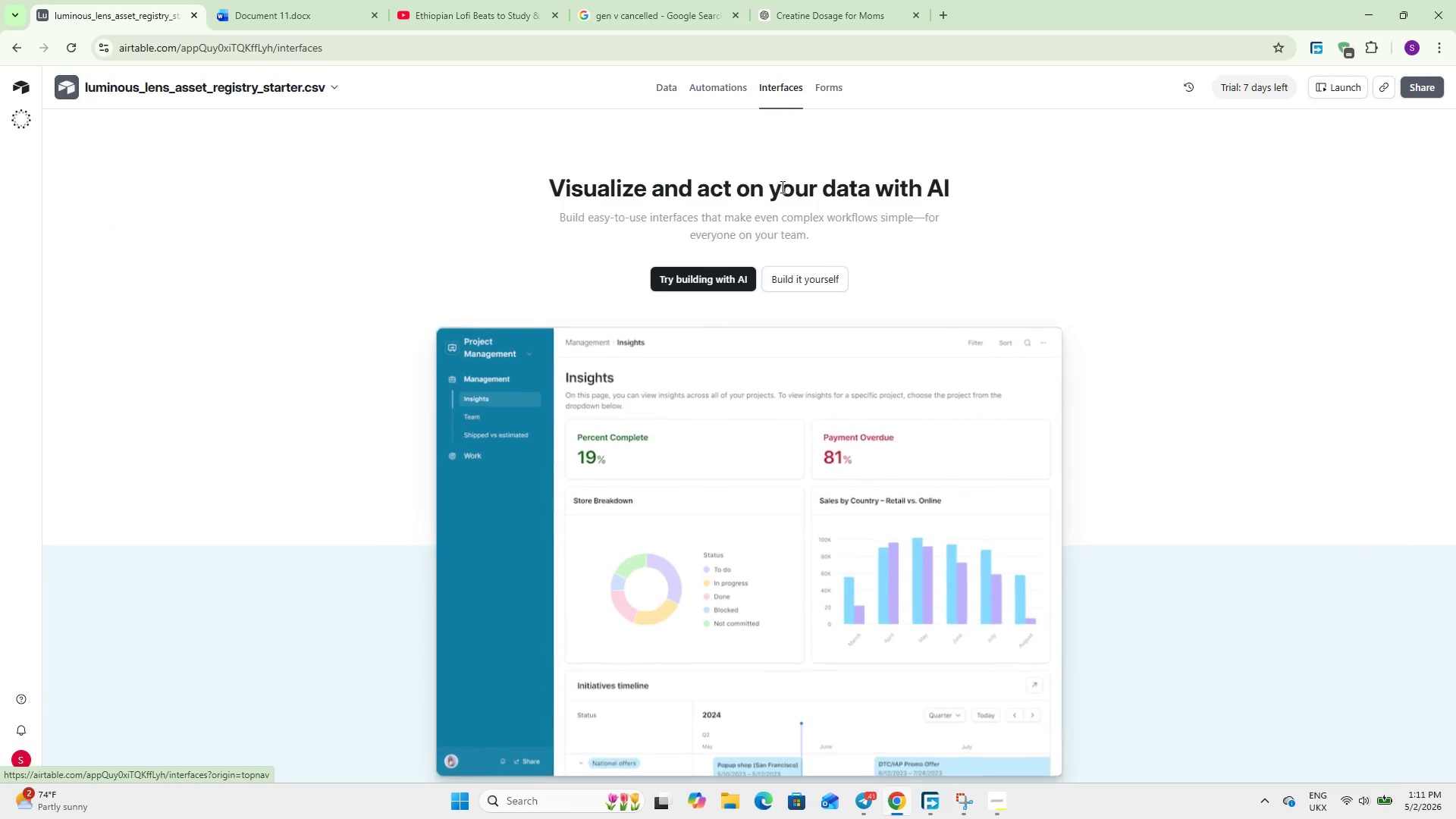 
left_click([795, 285])
 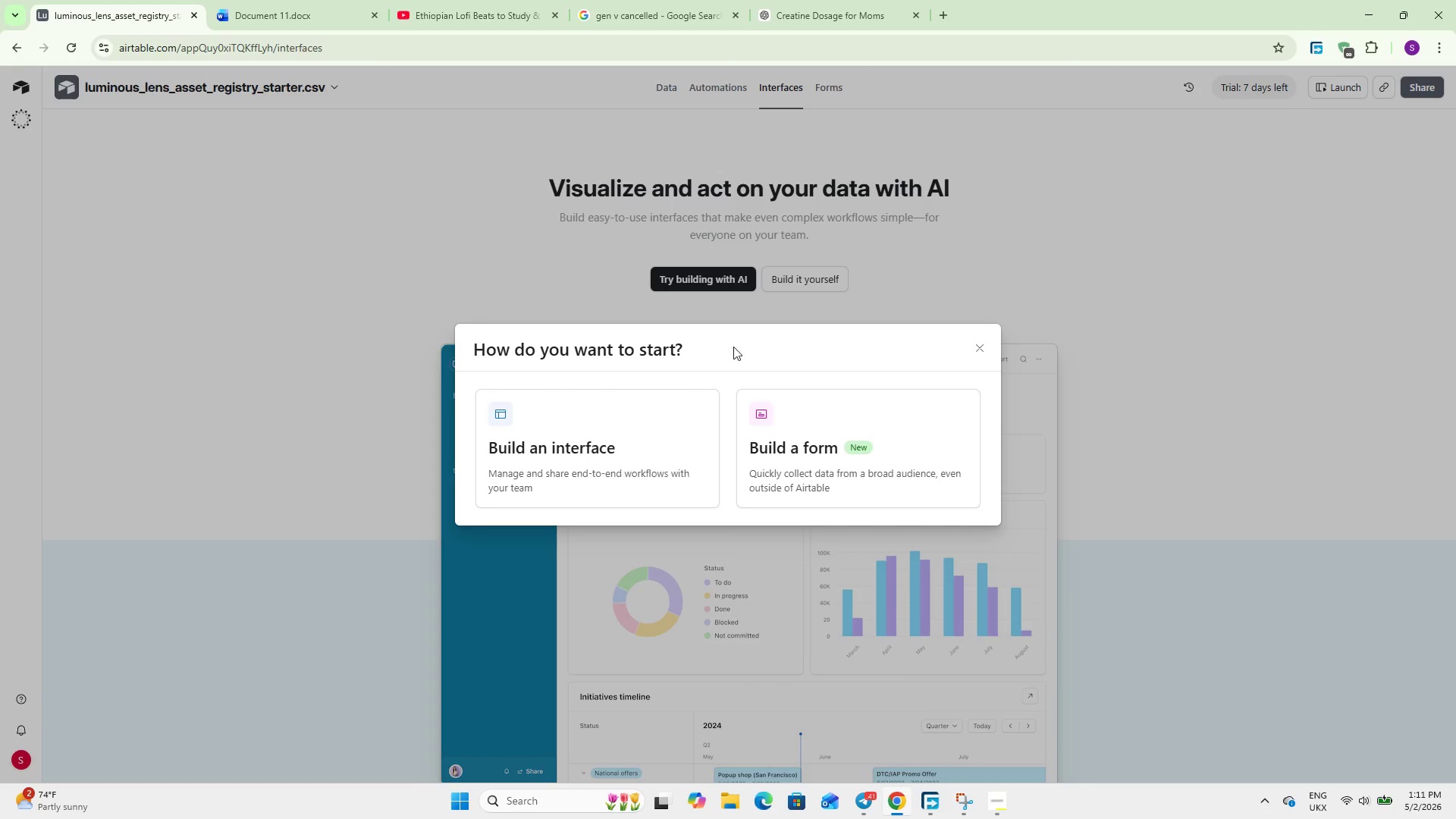 
left_click([520, 435])
 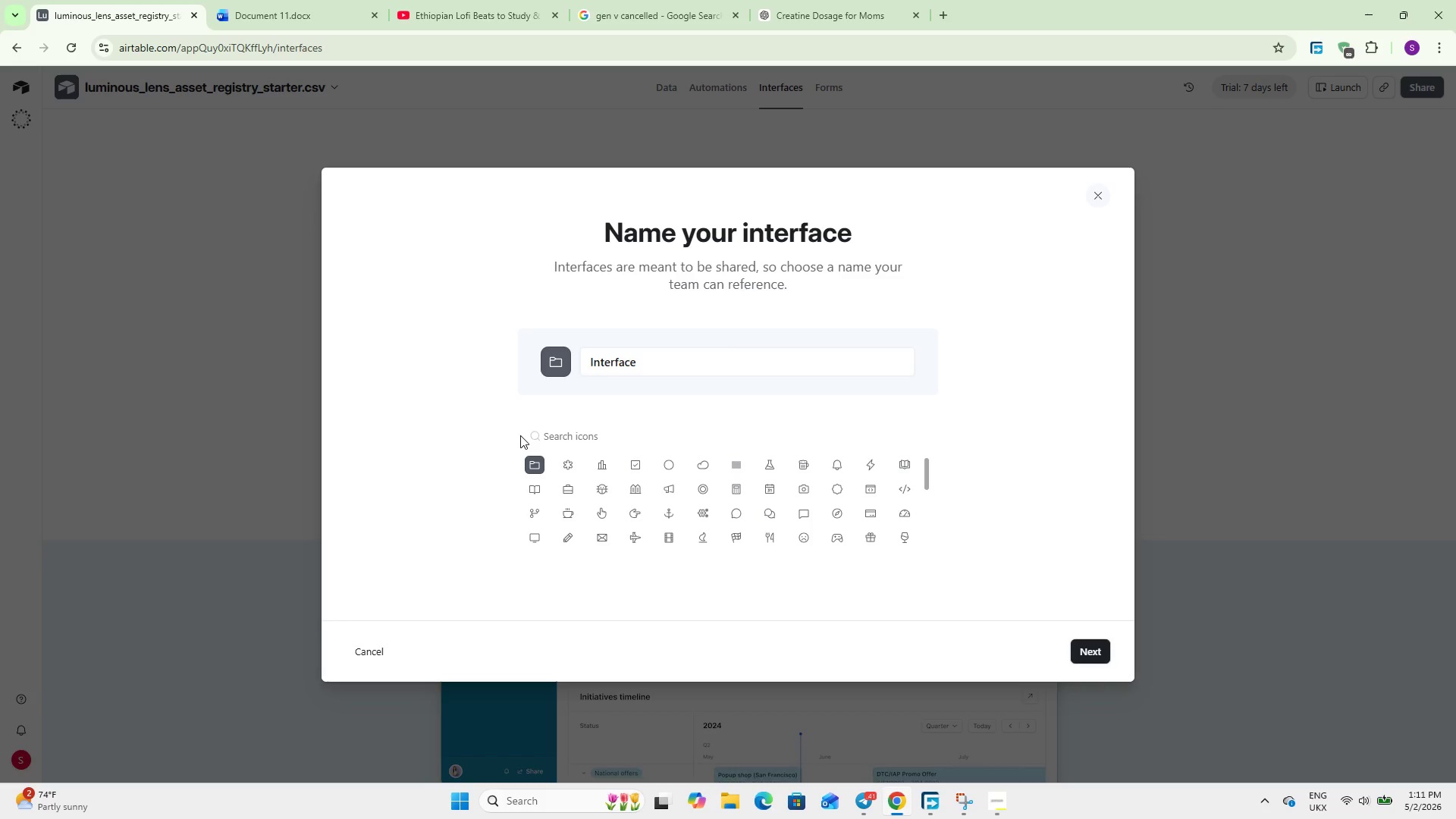 
wait(13.42)
 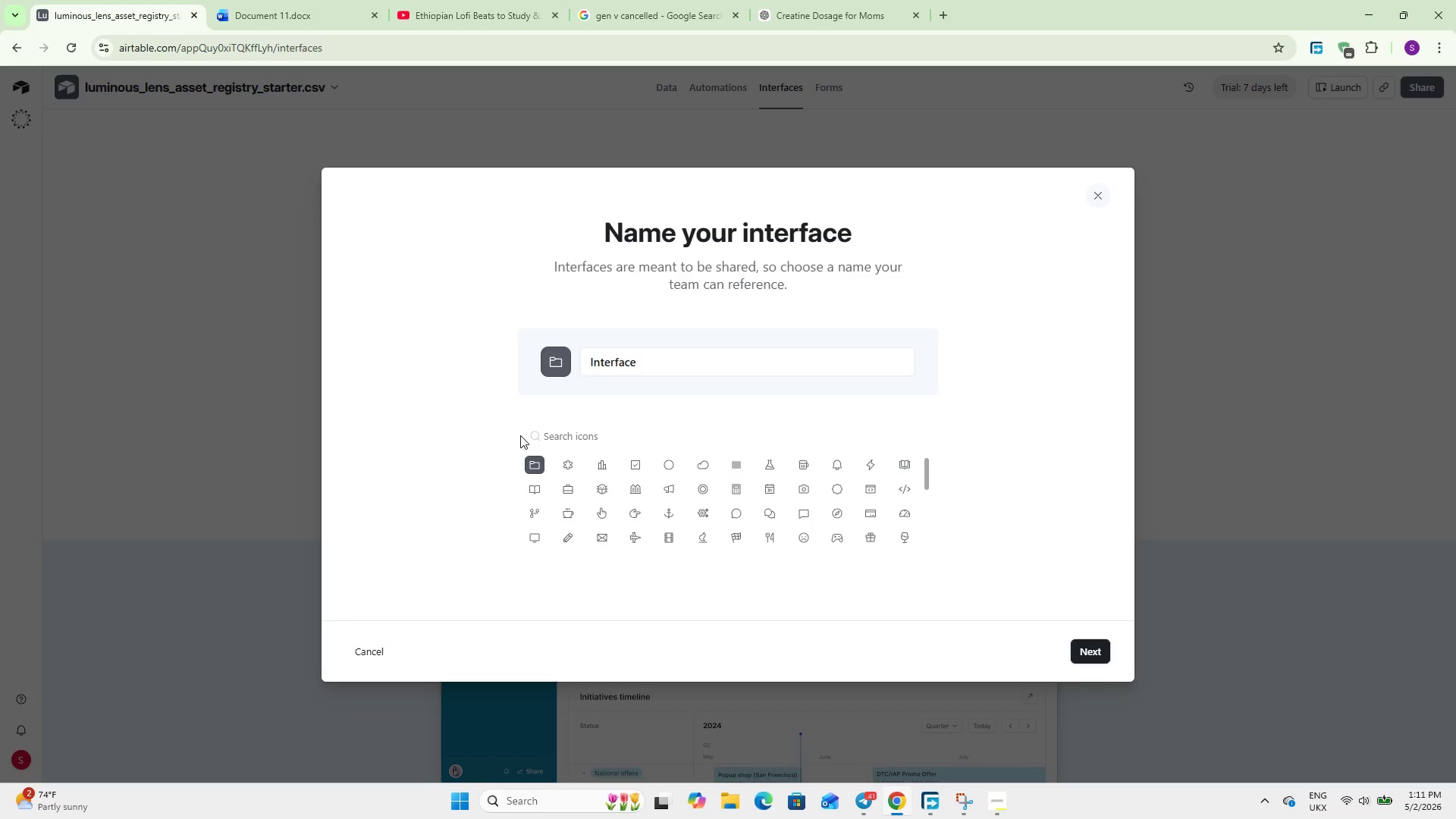 
left_click([1074, 644])
 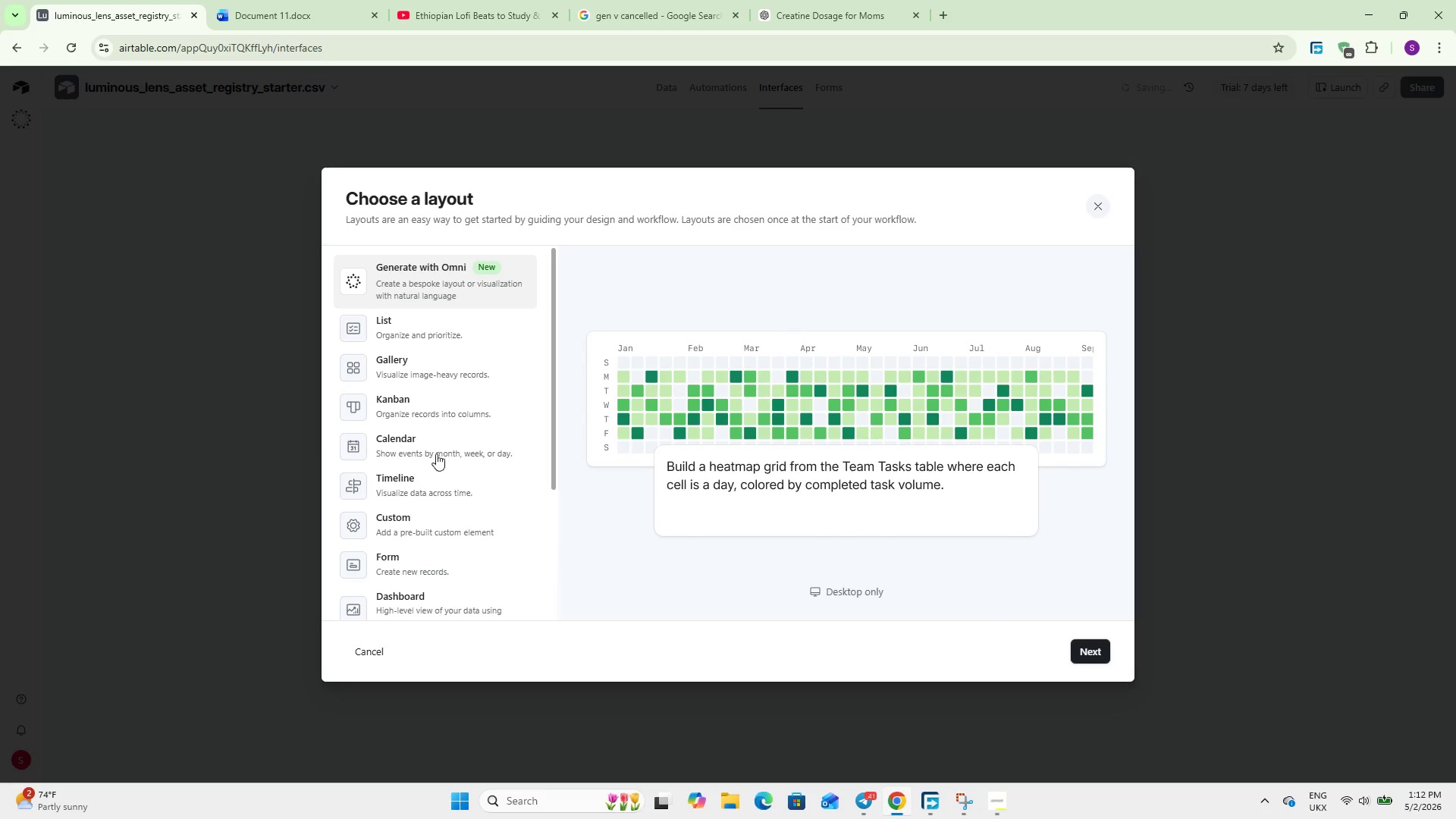 
scroll: coordinate [381, 443], scroll_direction: down, amount: 8.0
 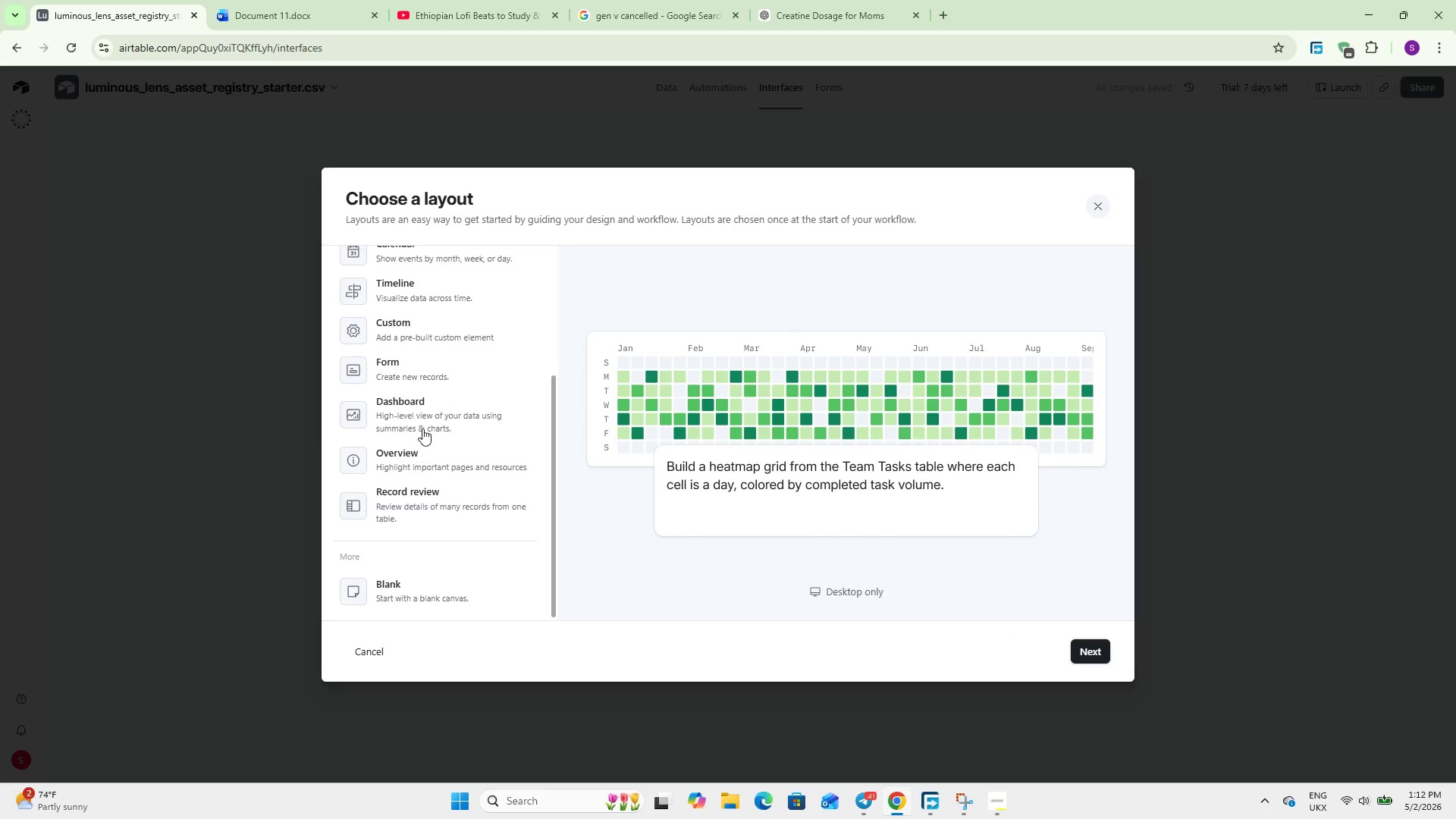 
left_click([423, 417])
 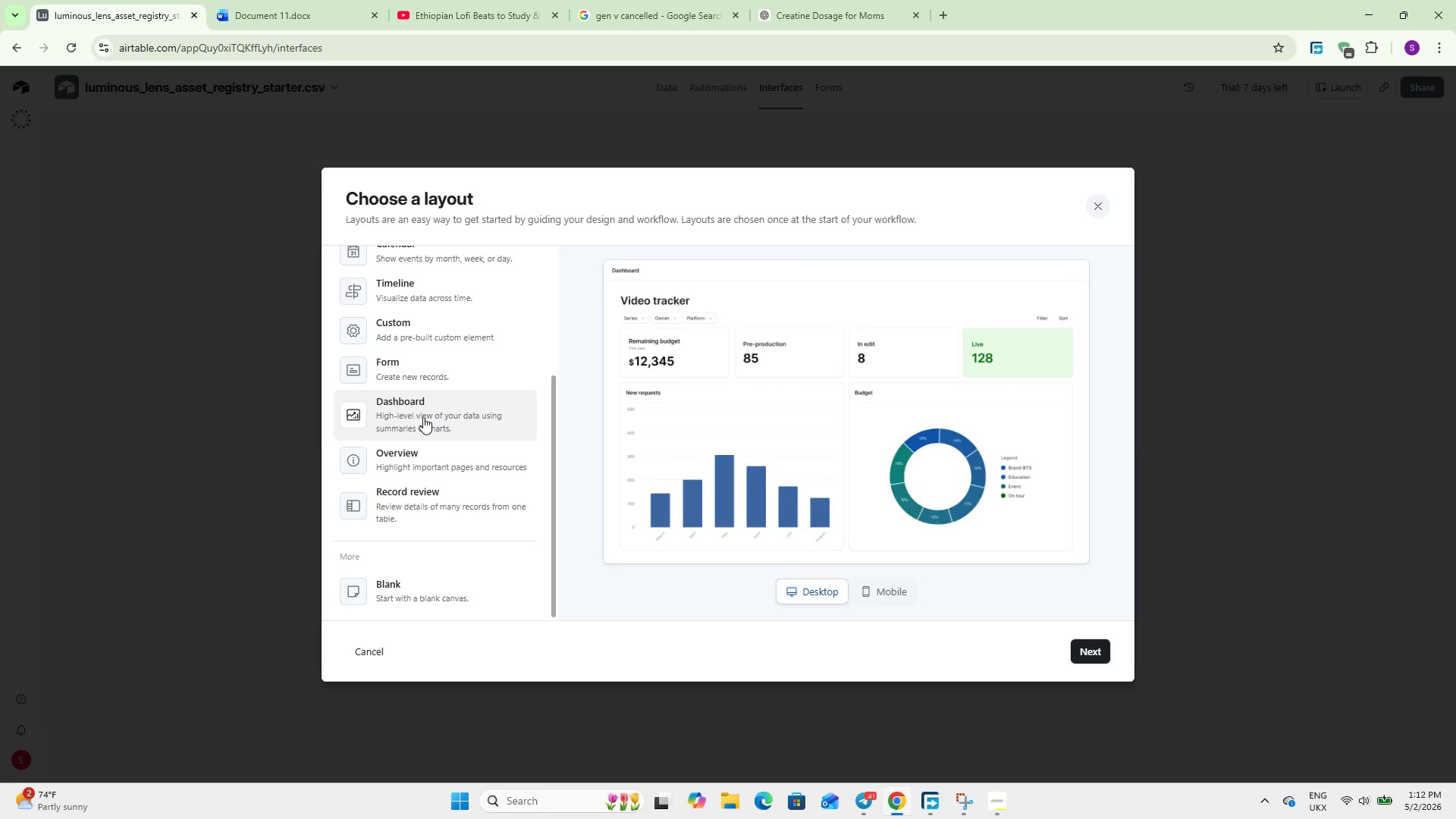 
wait(9.72)
 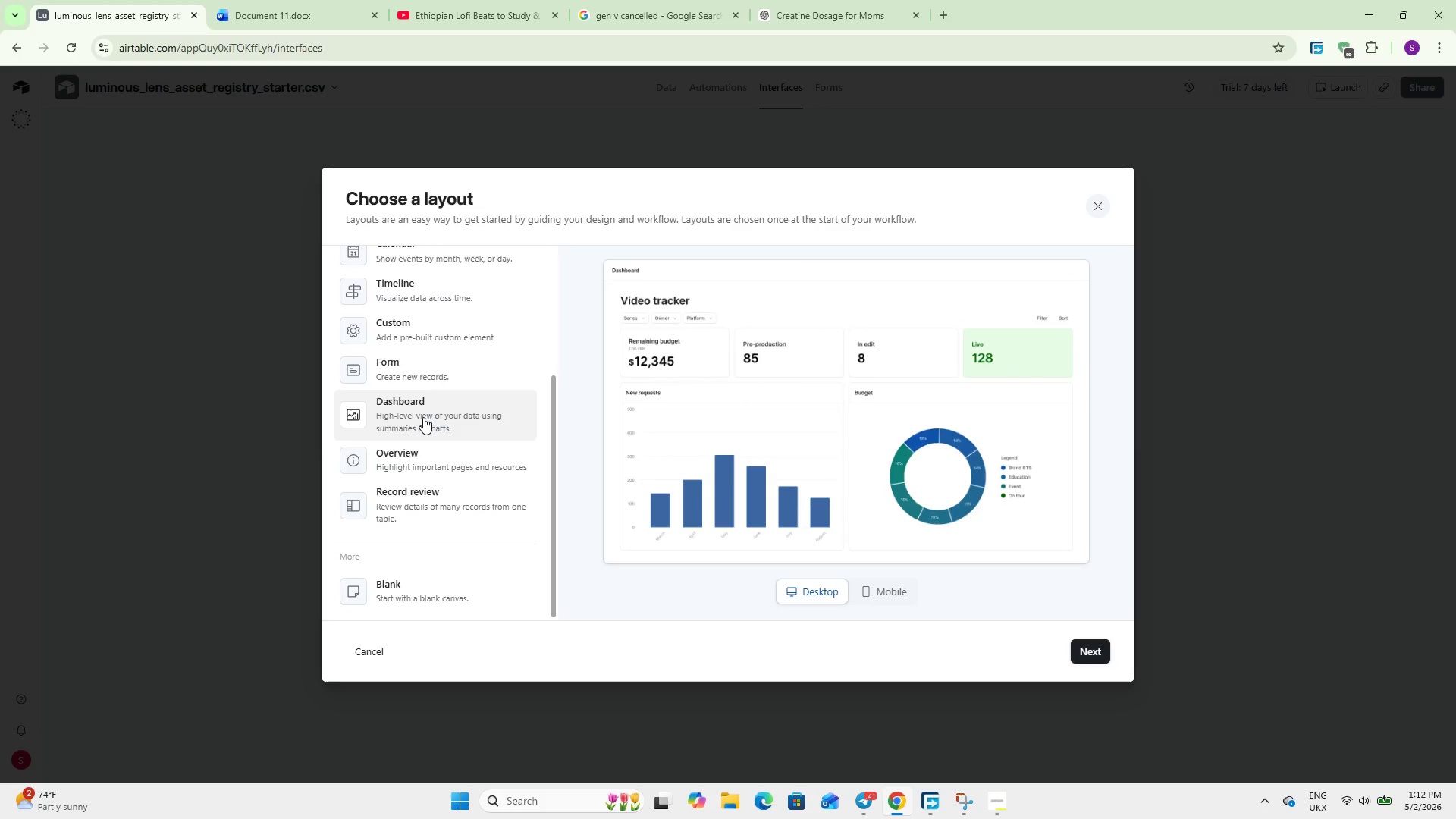 
left_click([1078, 645])
 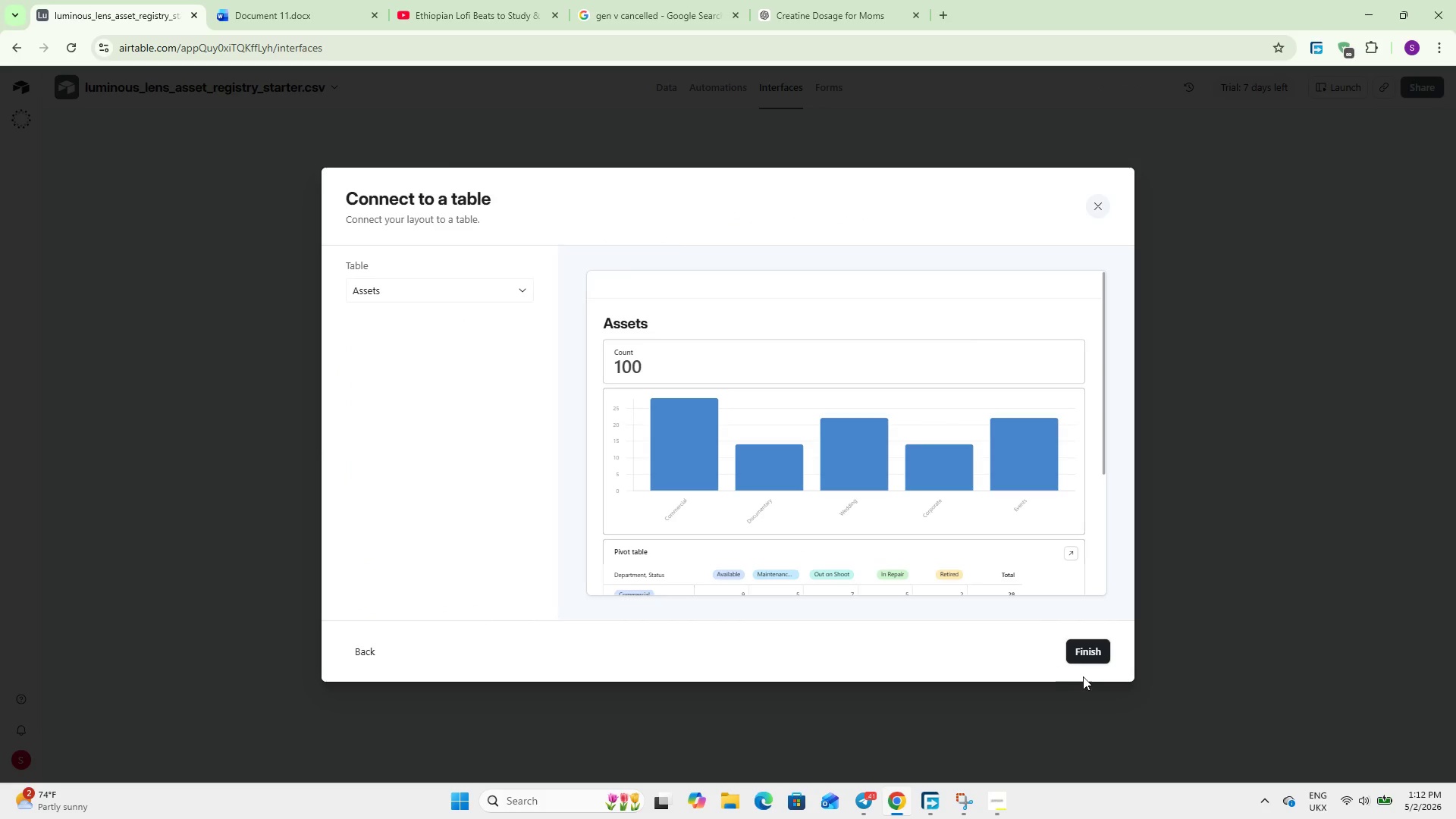 
left_click([1078, 639])
 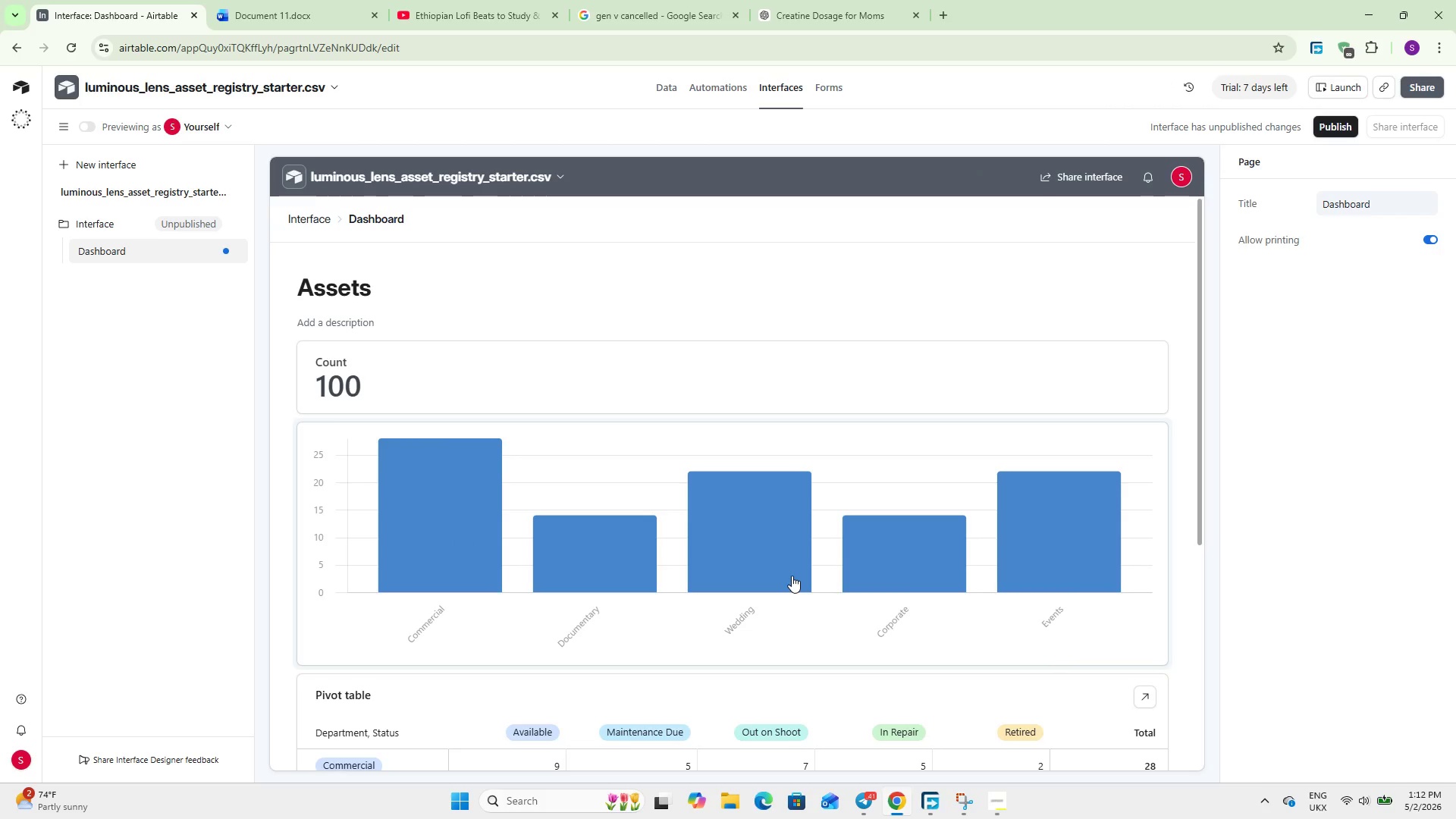 
wait(14.44)
 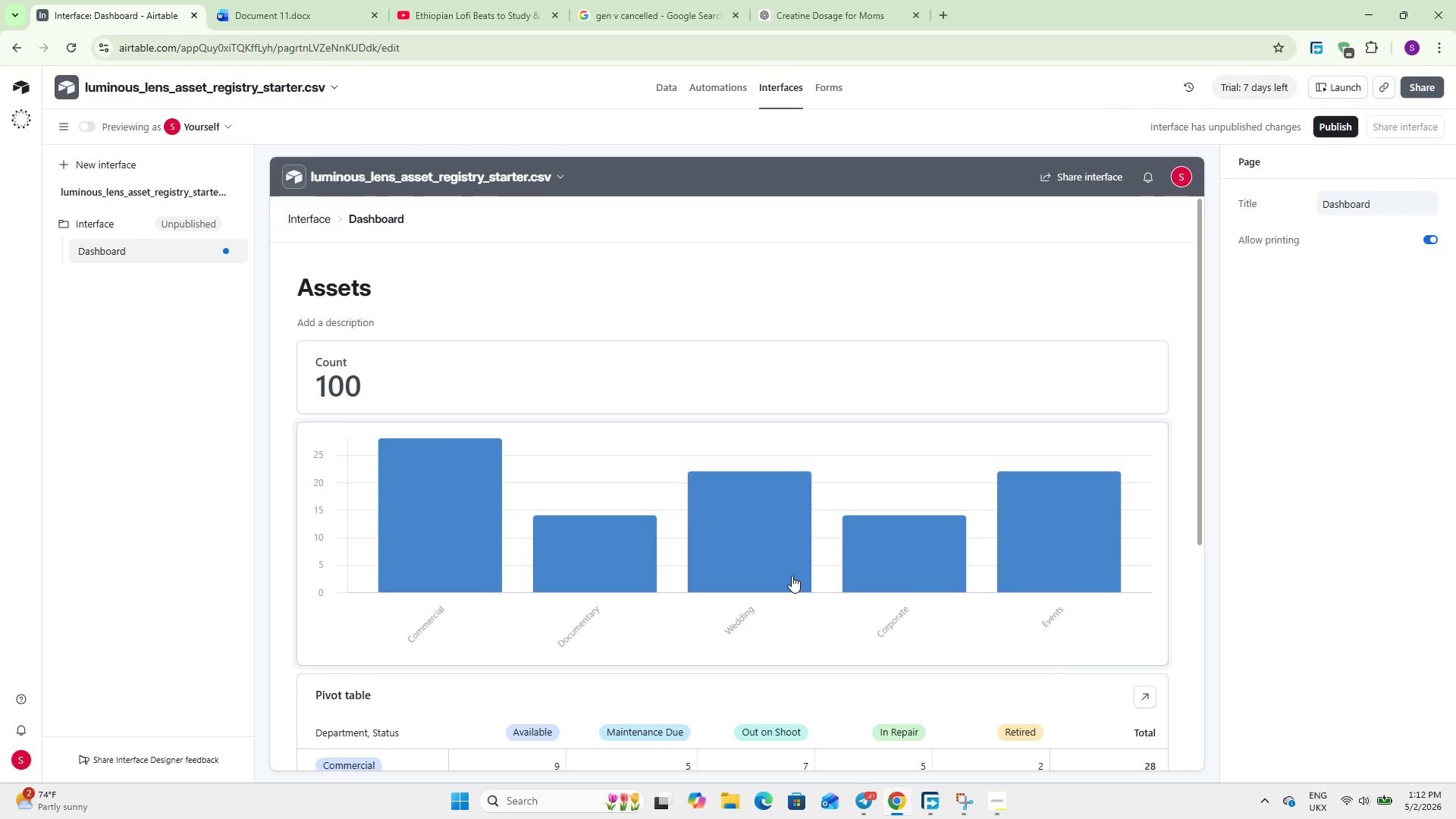 
left_click([767, 550])
 